 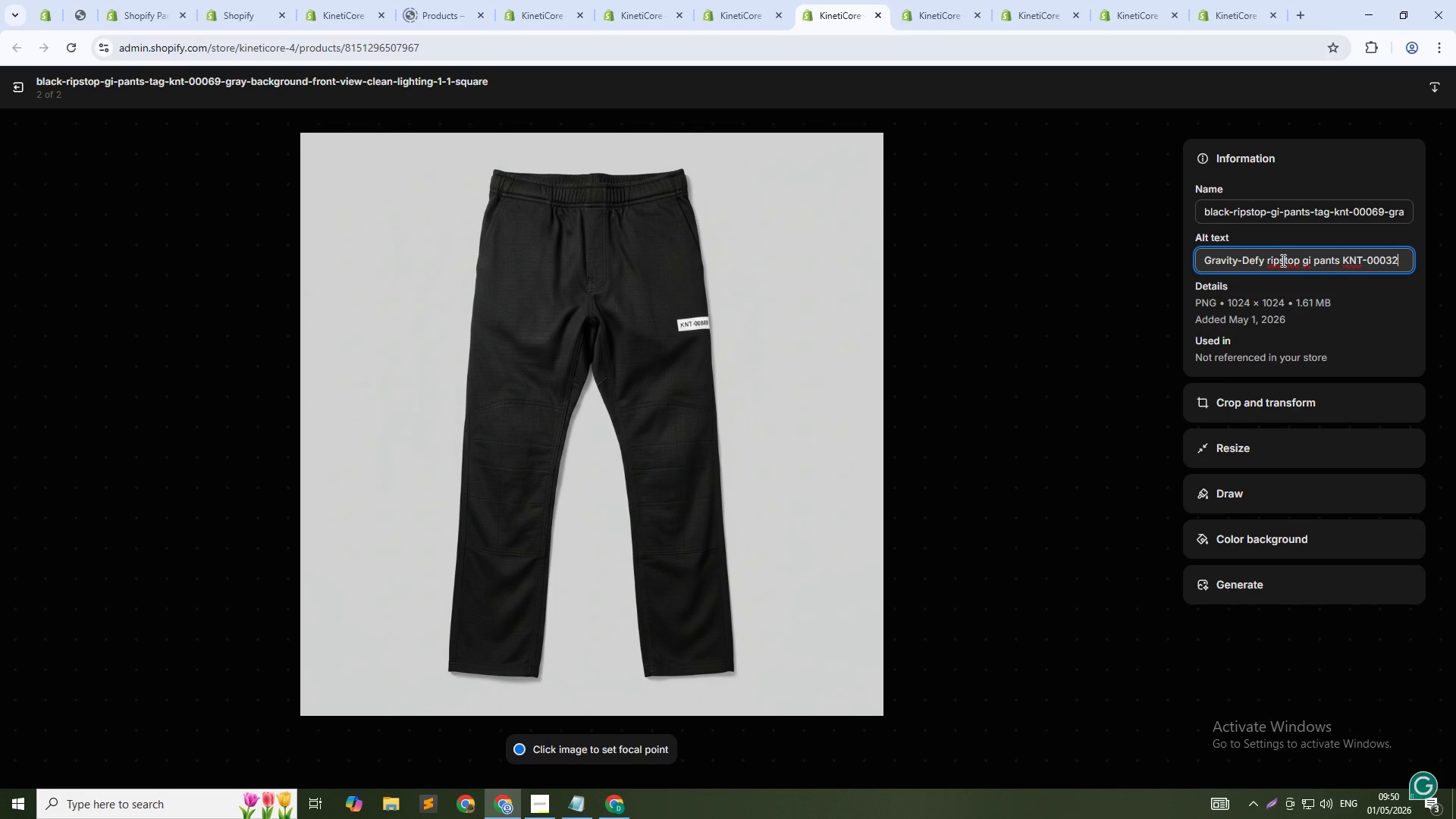 
key(Backspace)
 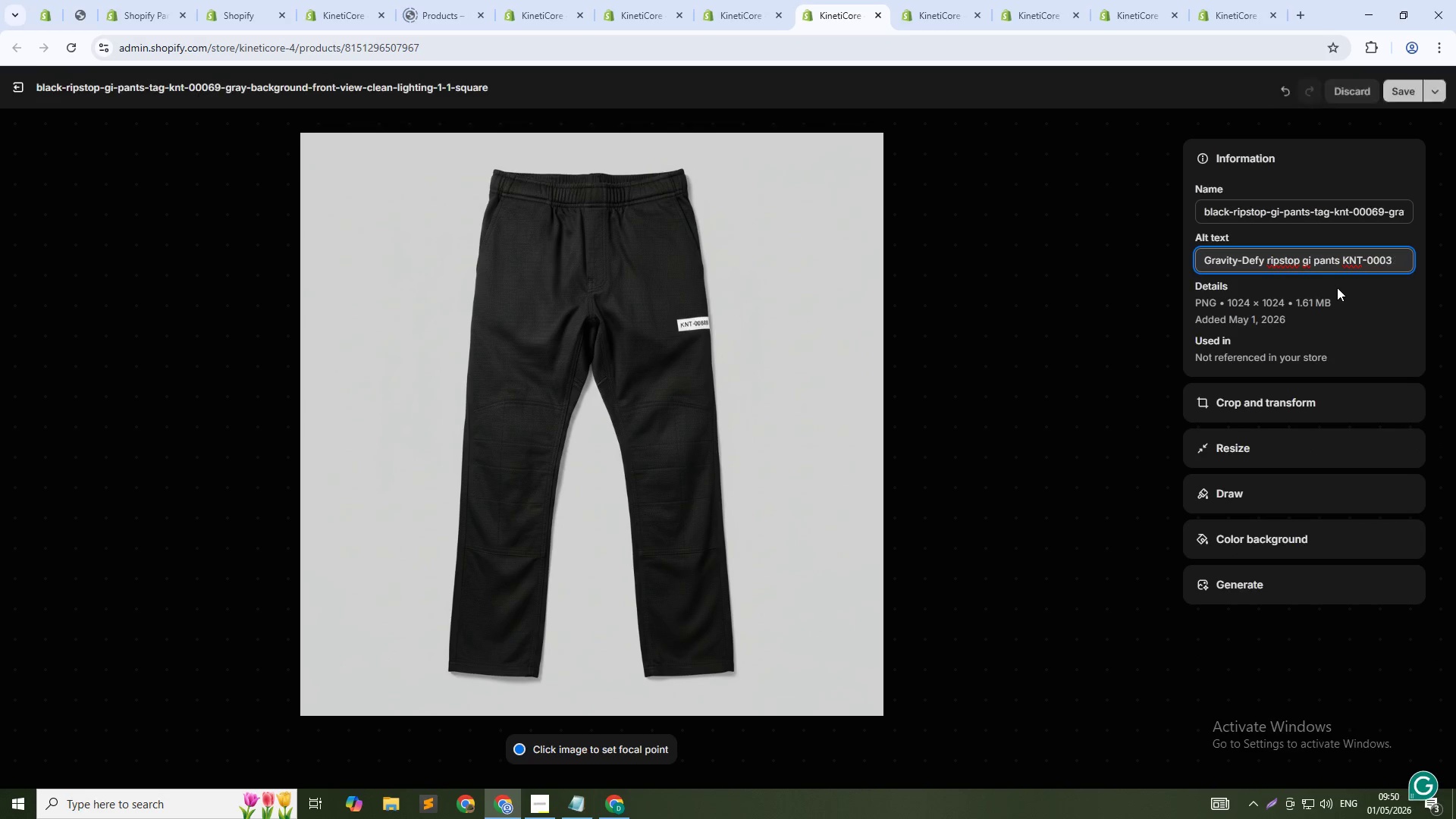 
key(Backspace)
 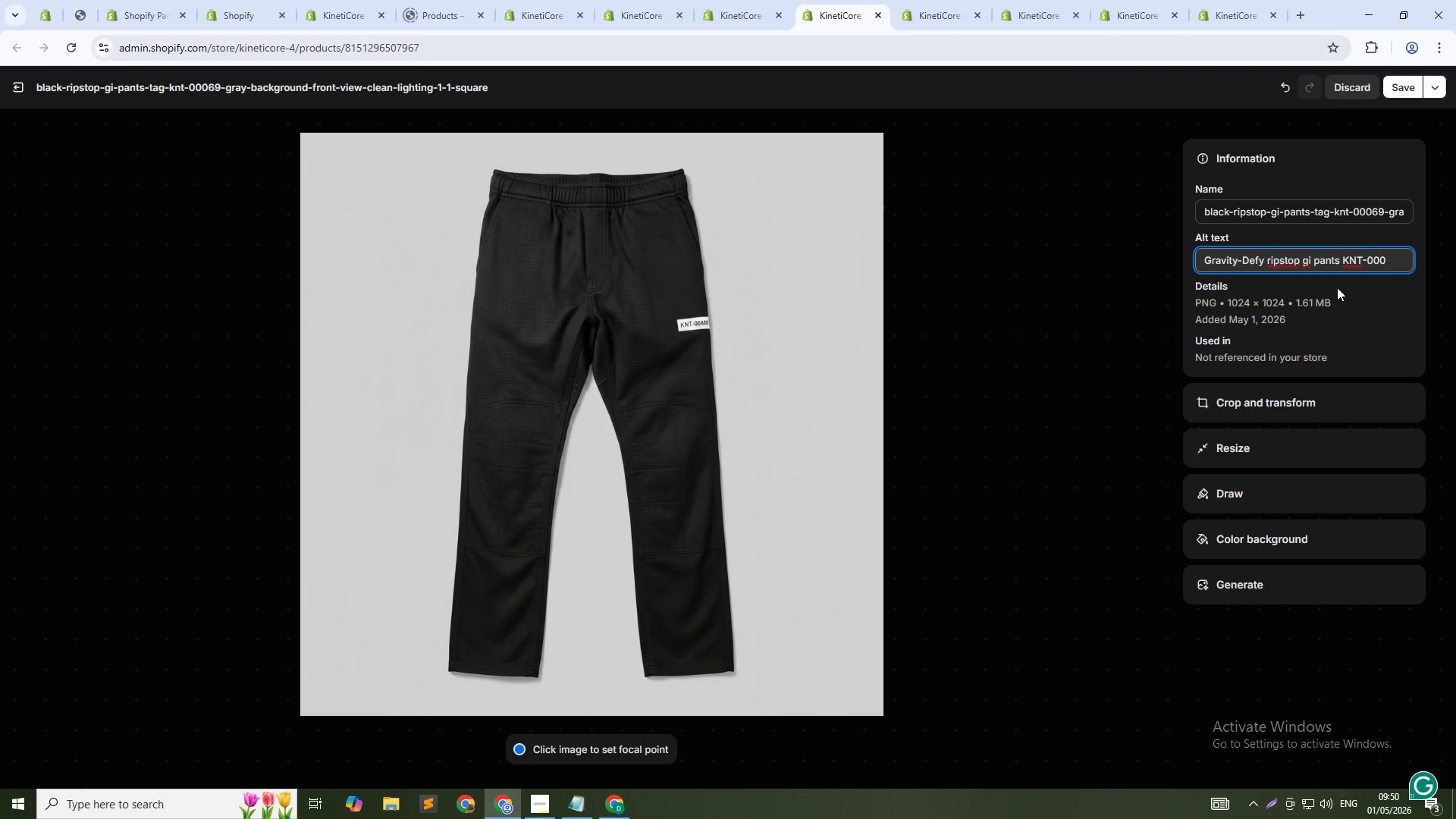 
key(Numpad6)
 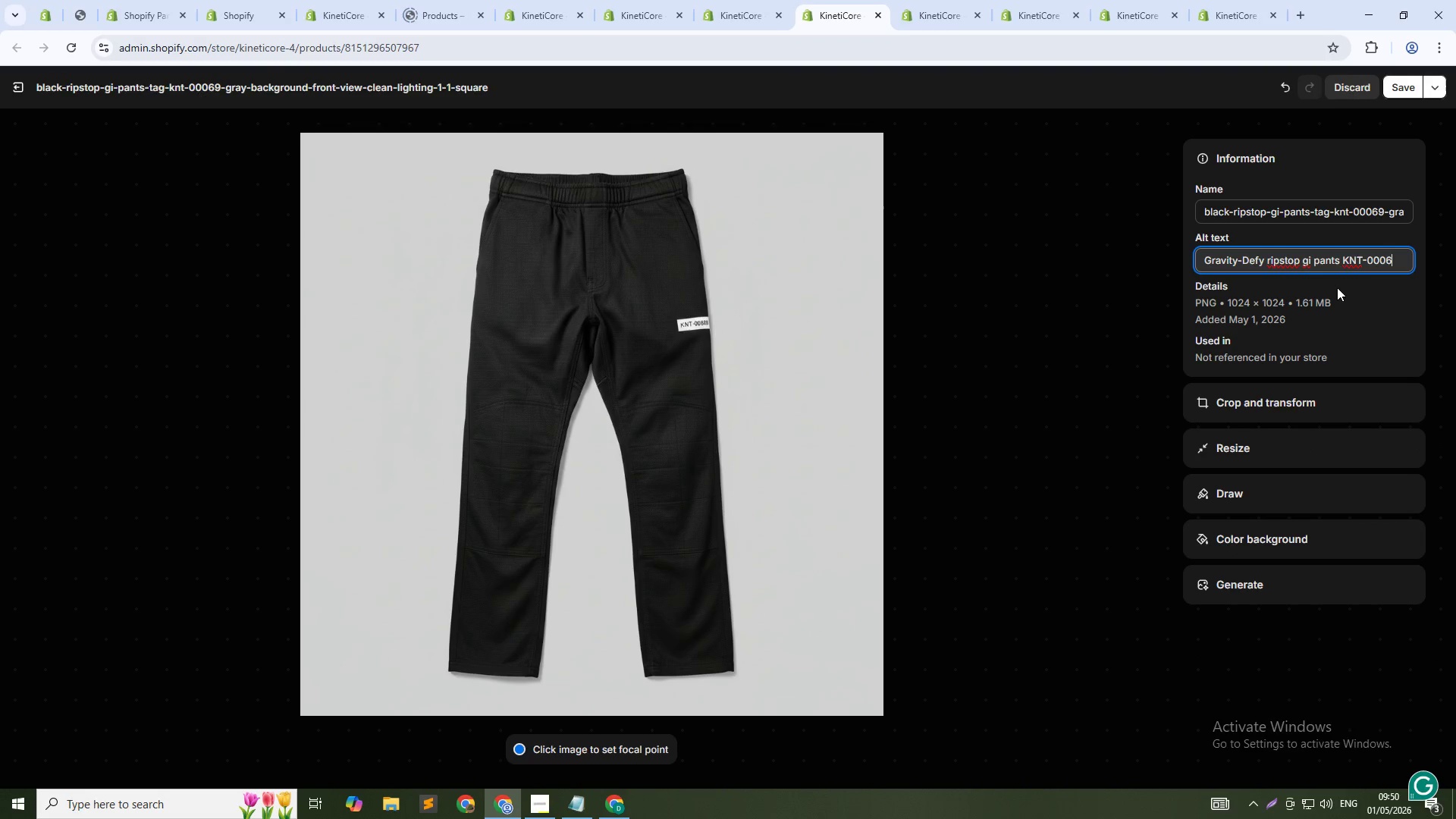 
key(Numpad6)
 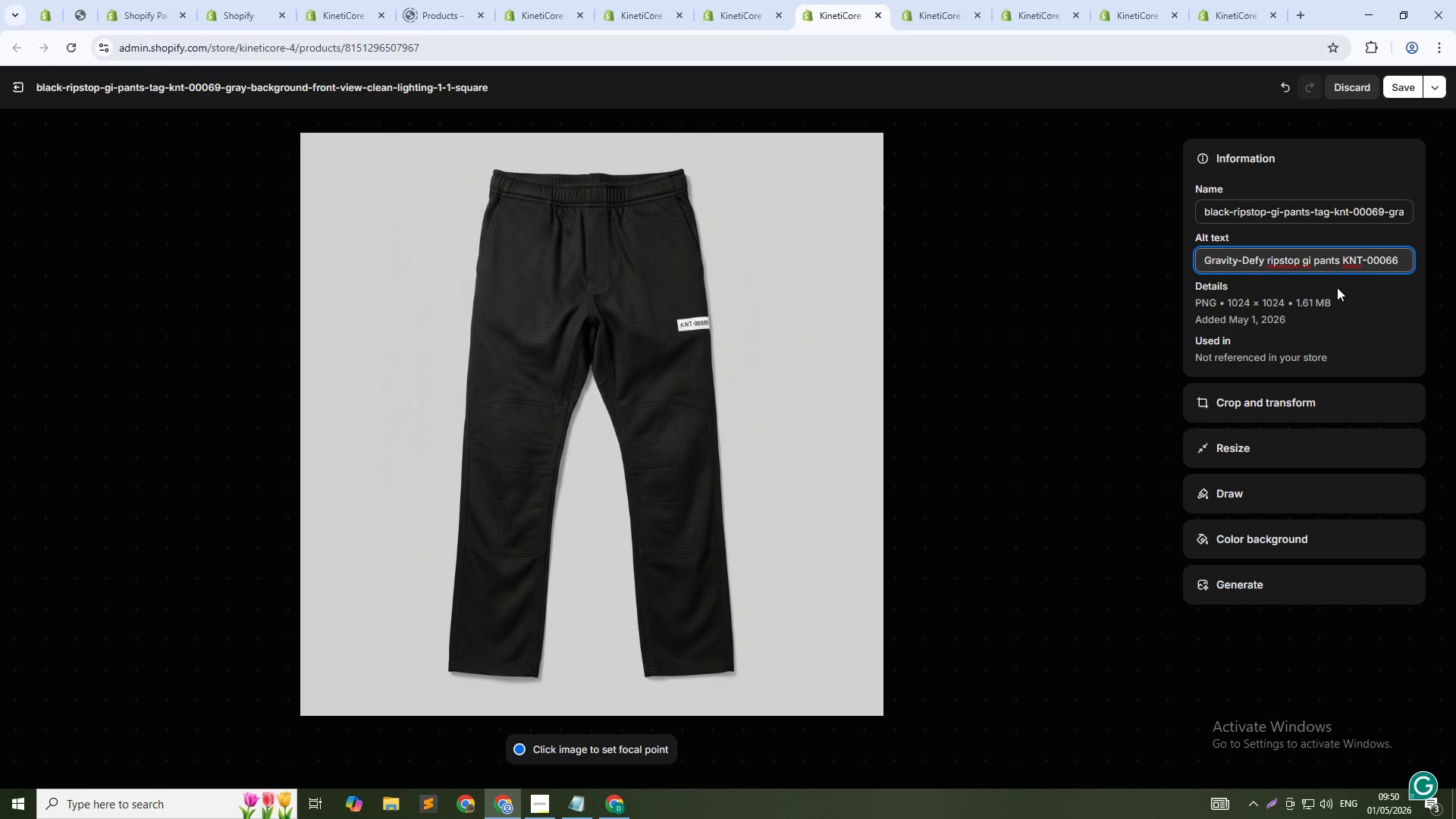 
key(Backspace)
 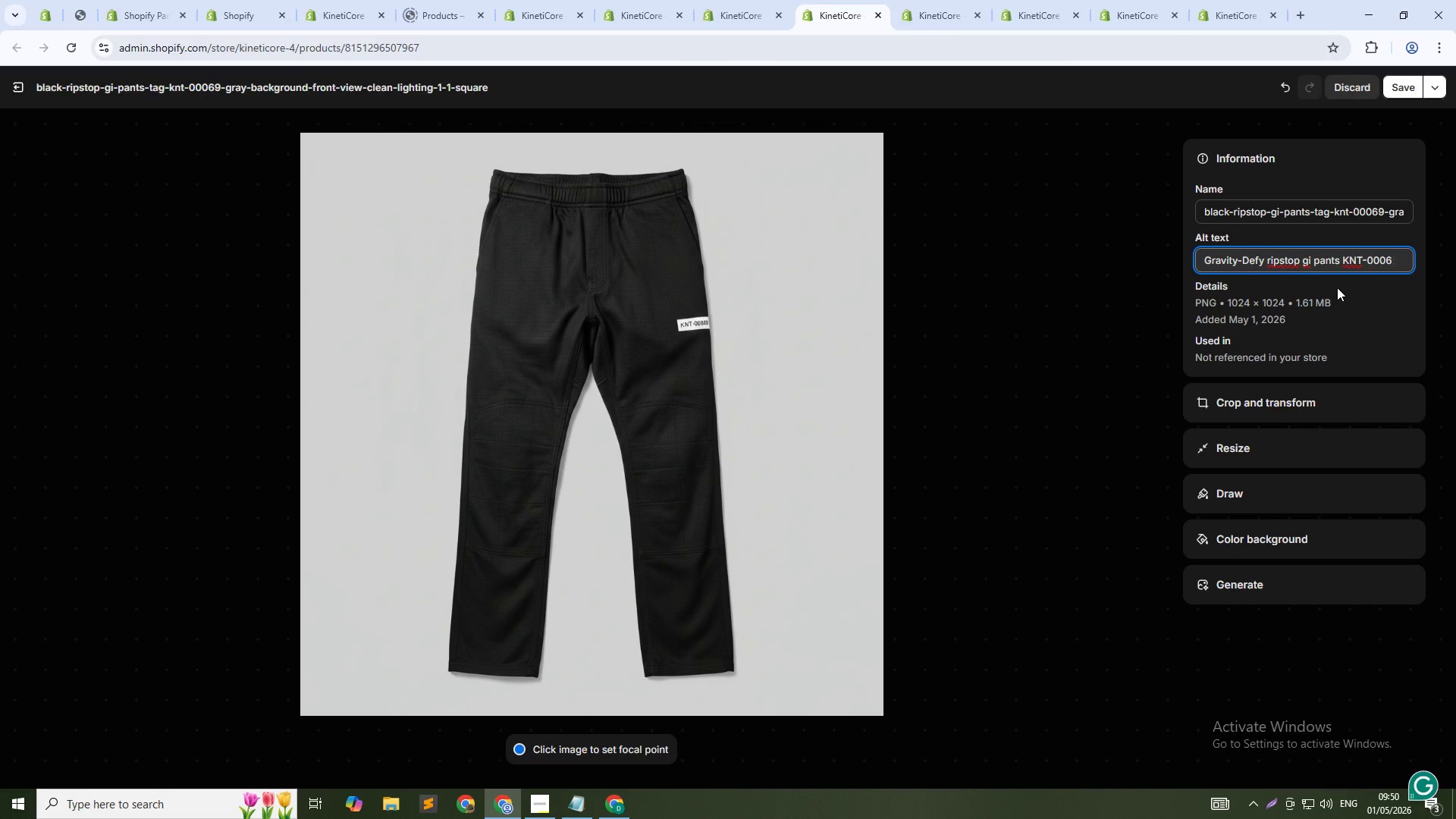 
key(Numpad9)
 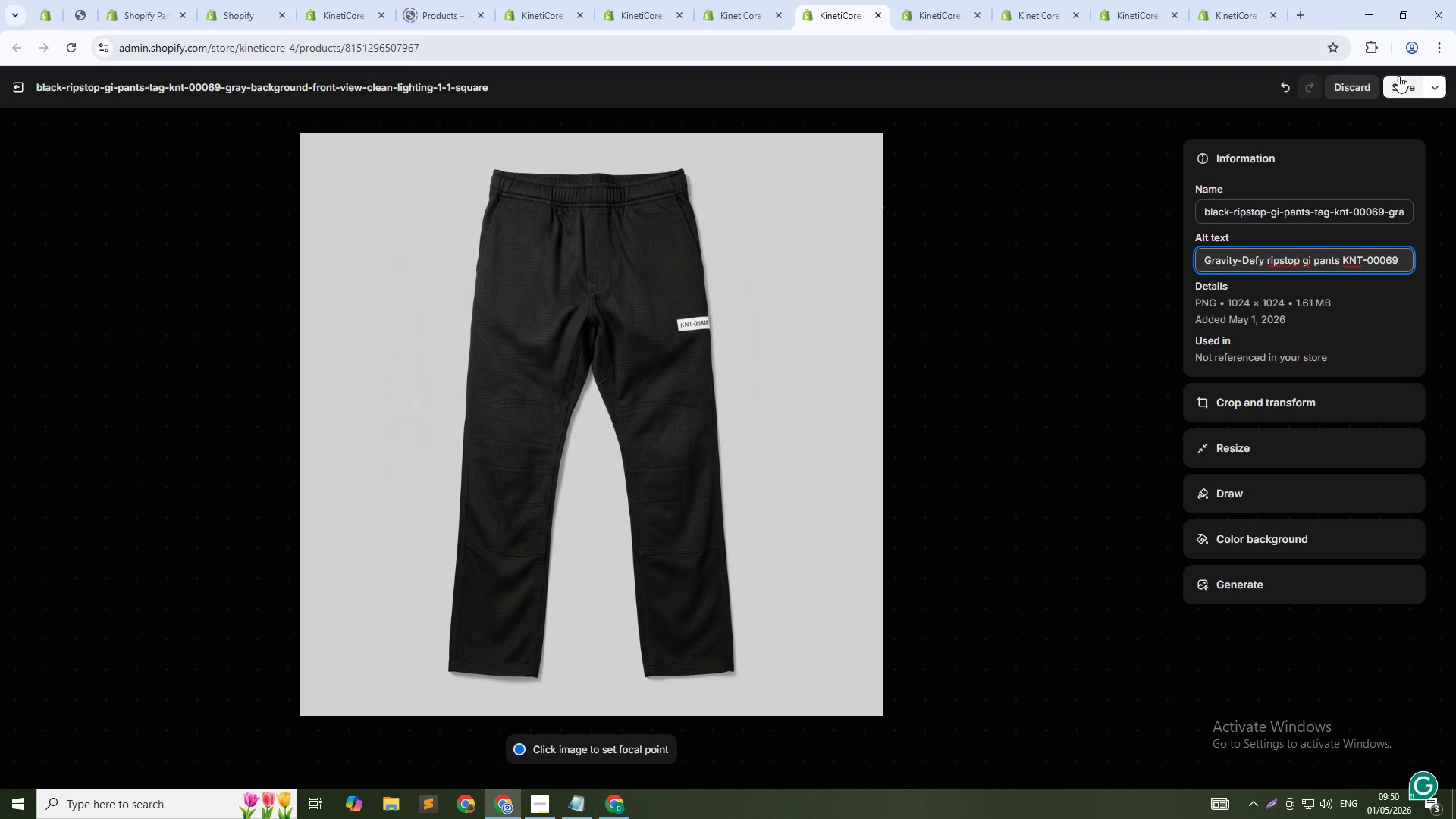 
left_click([1400, 86])
 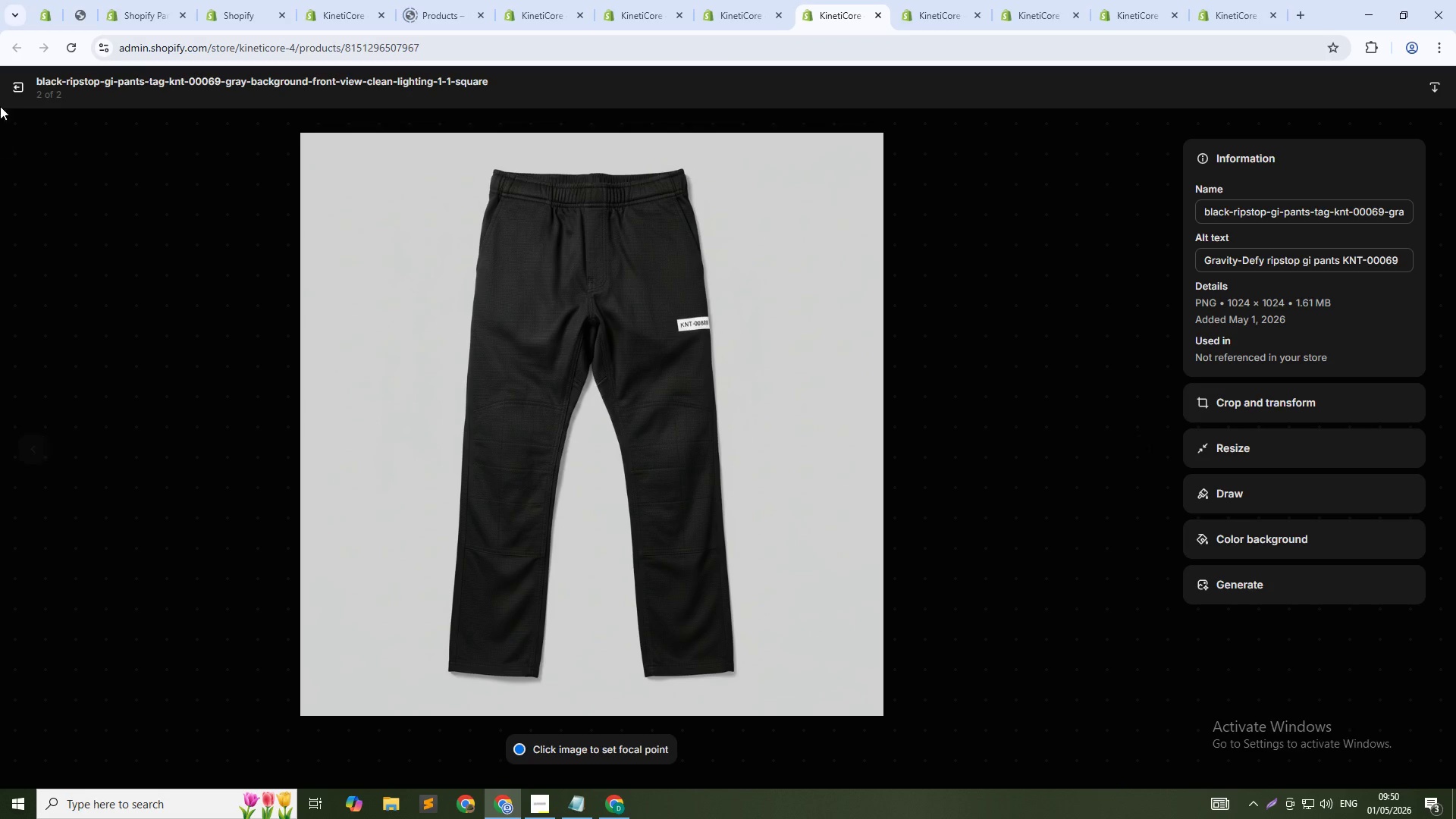 
left_click([11, 86])
 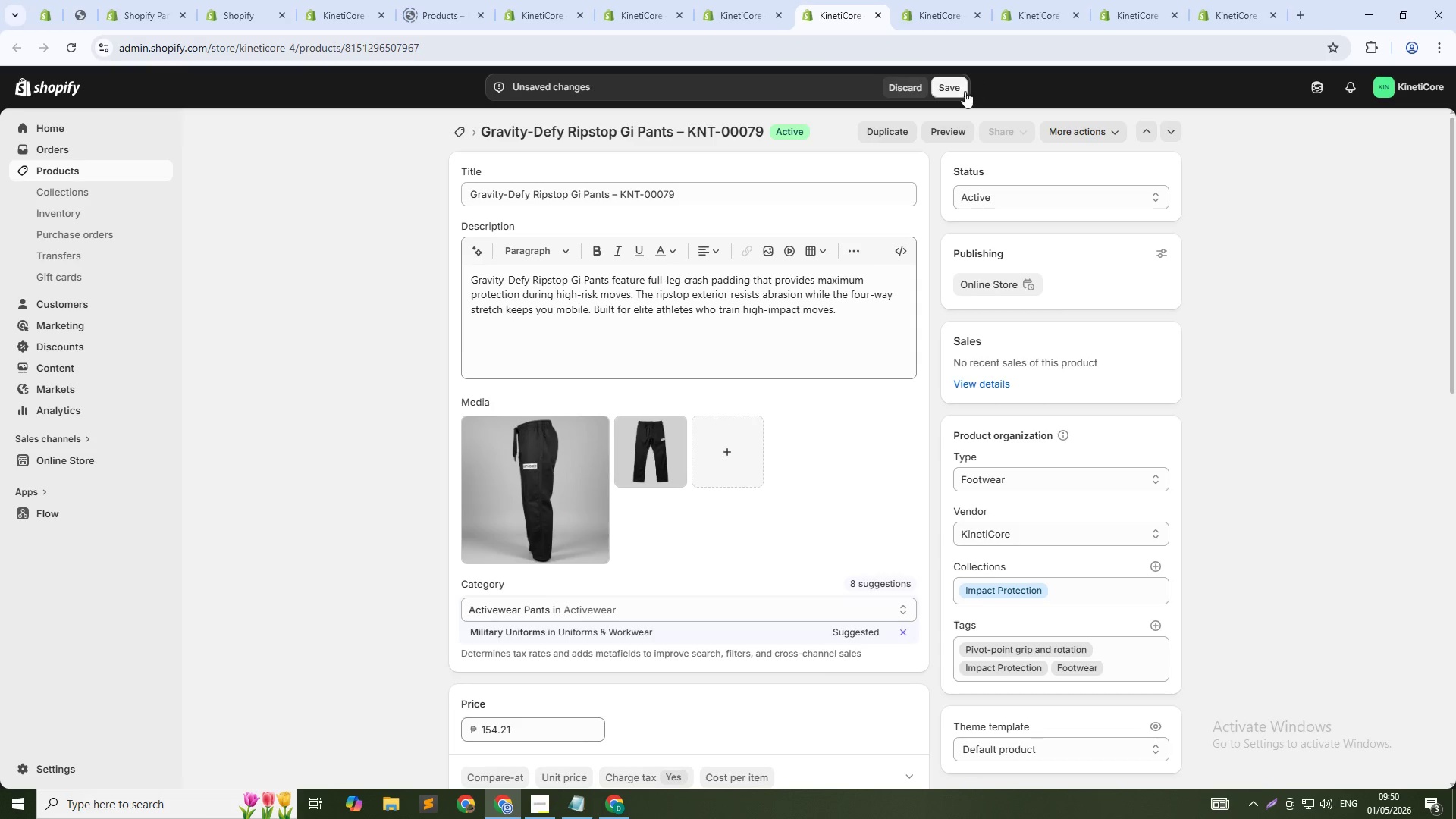 
left_click([955, 88])
 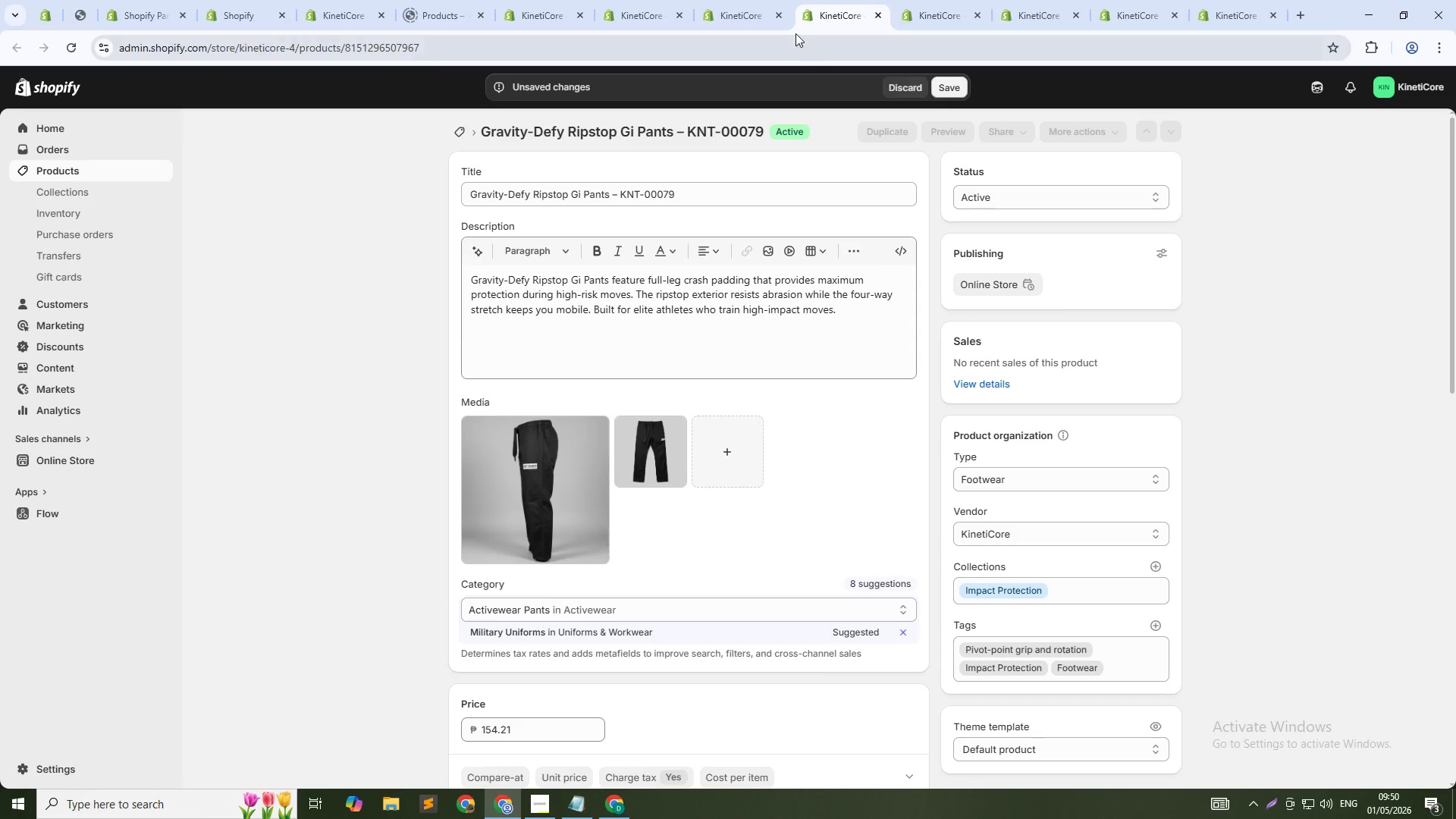 
left_click([757, 13])
 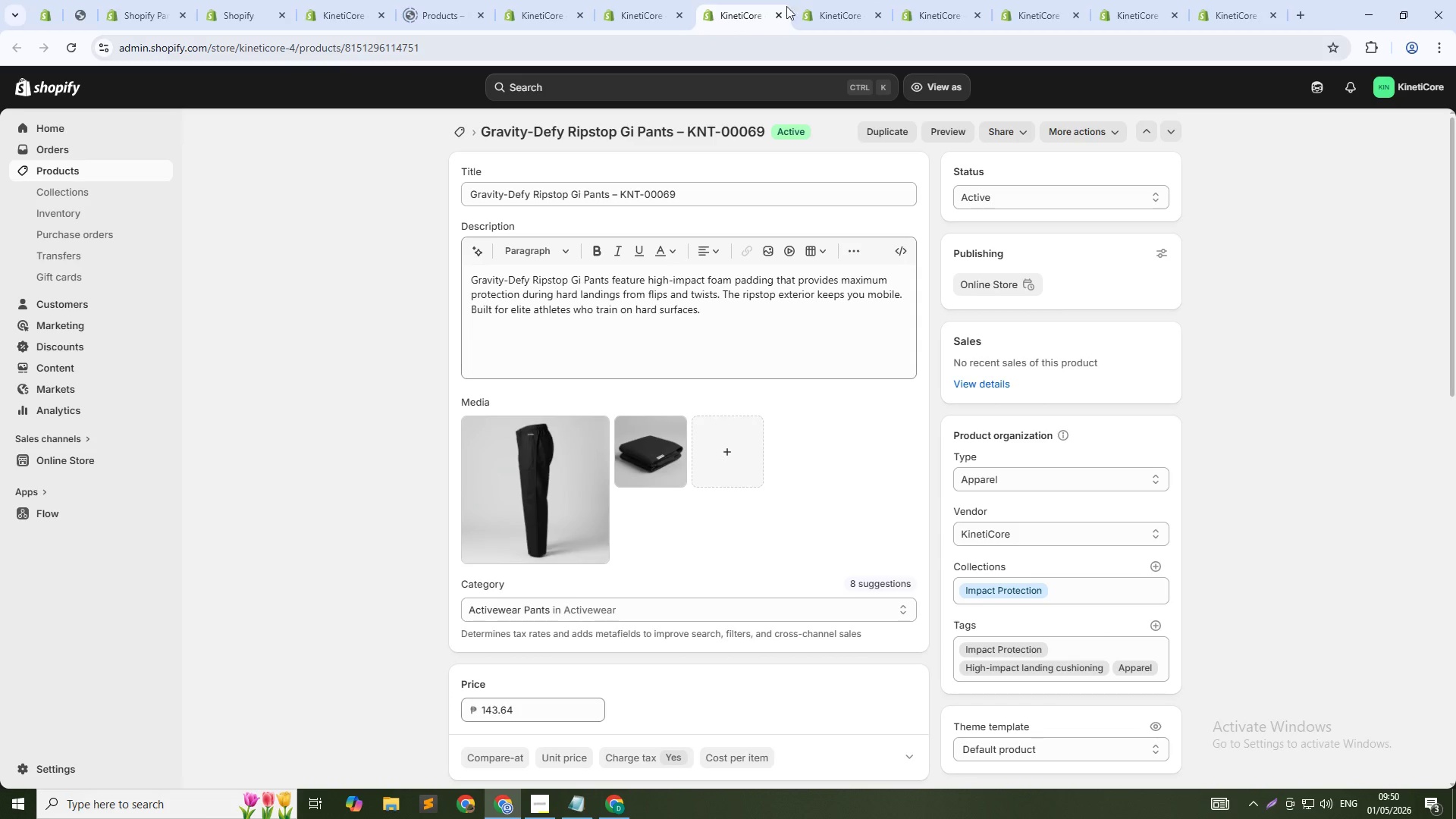 
left_click([841, 3])
 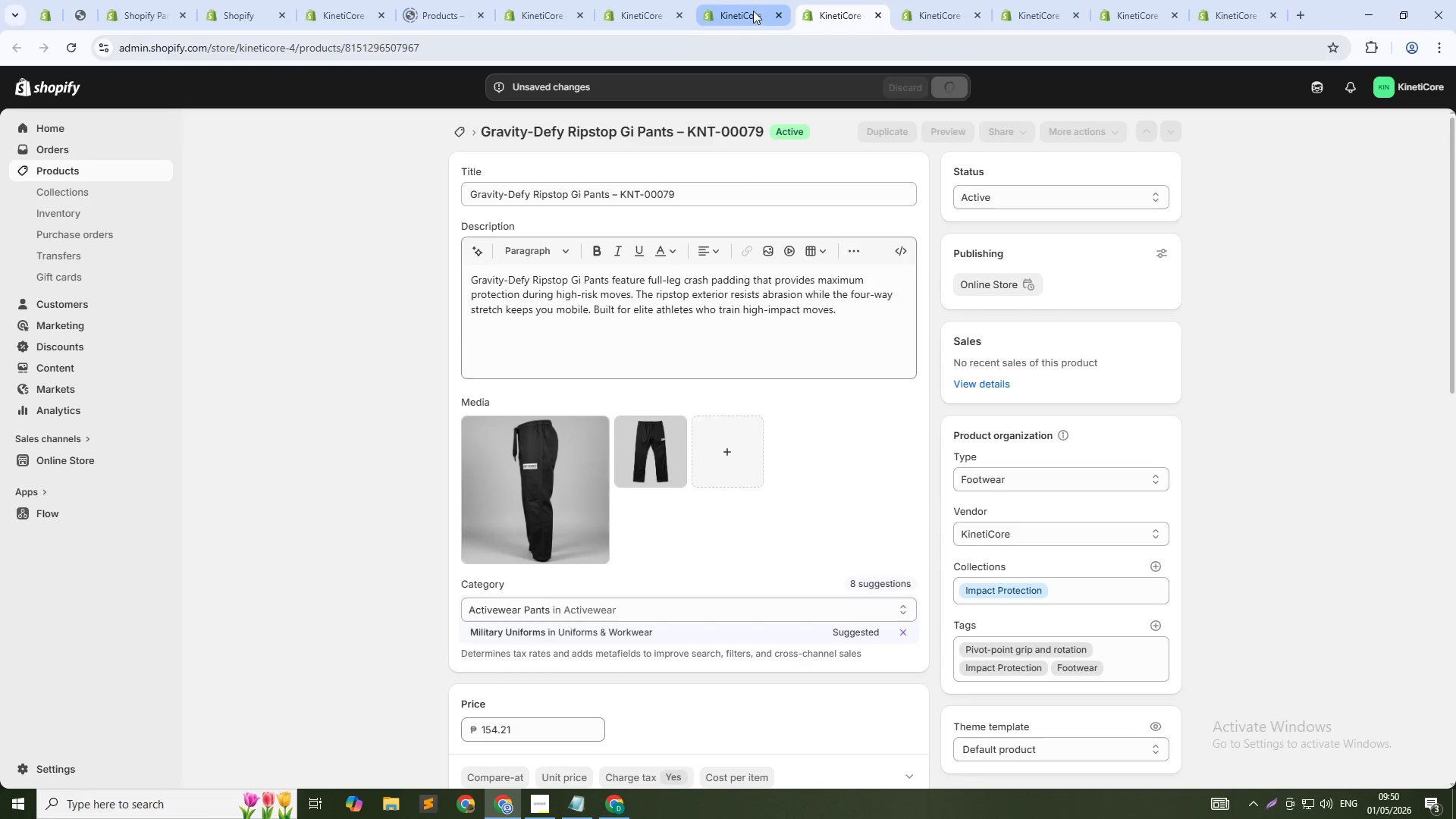 
left_click([742, 8])
 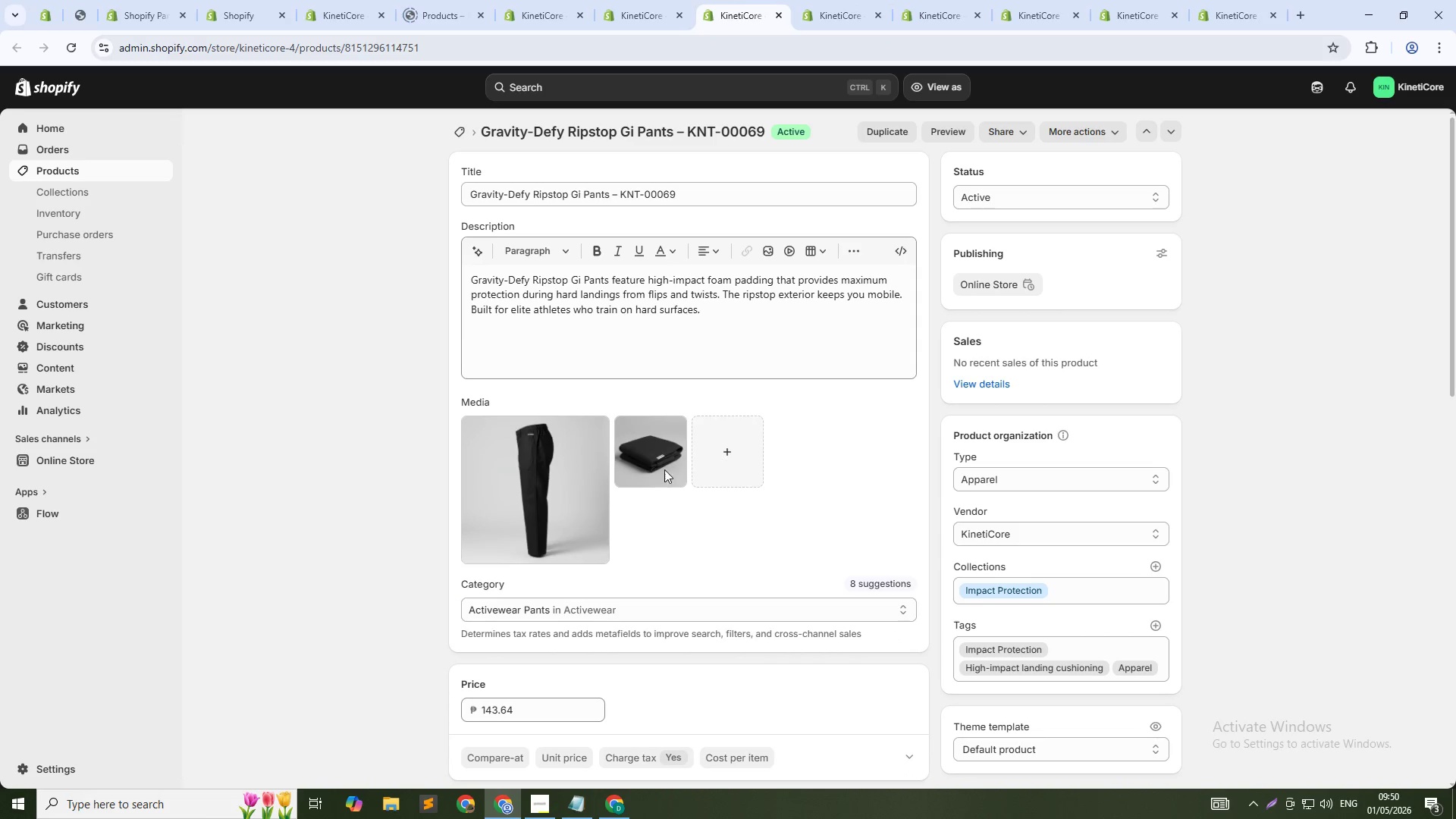 
left_click([651, 468])
 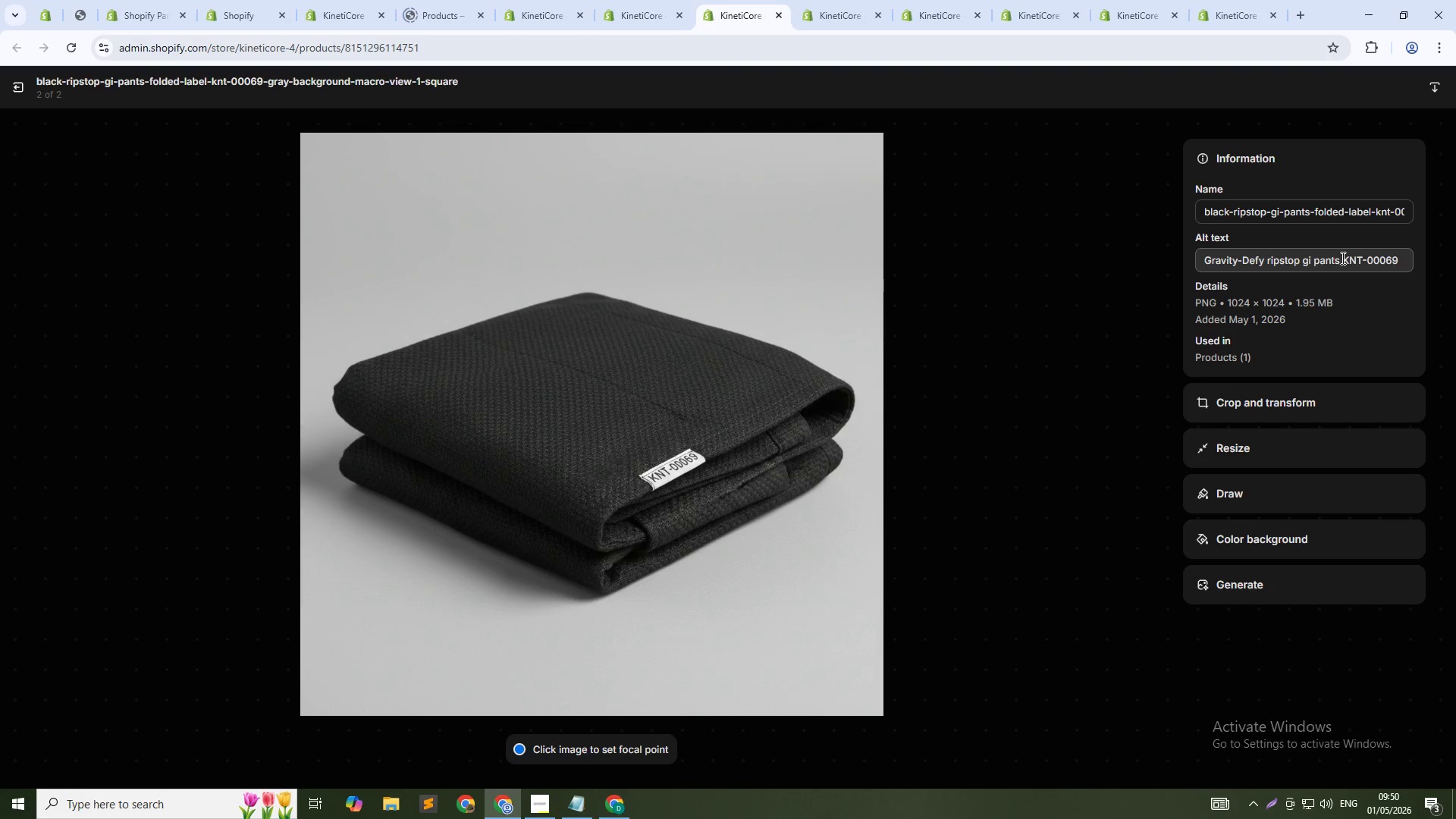 
left_click([1403, 262])
 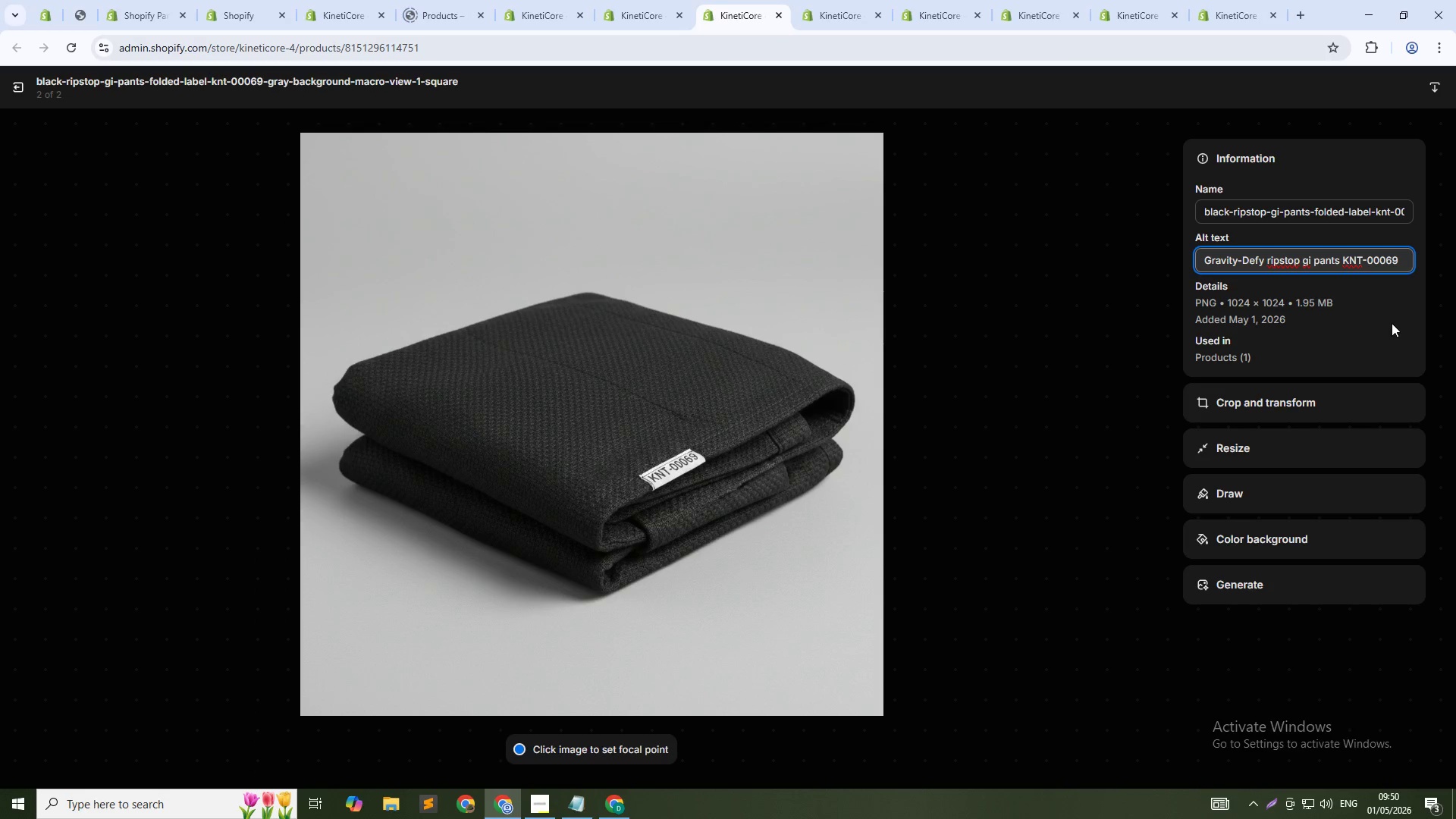 
key(Backspace)
 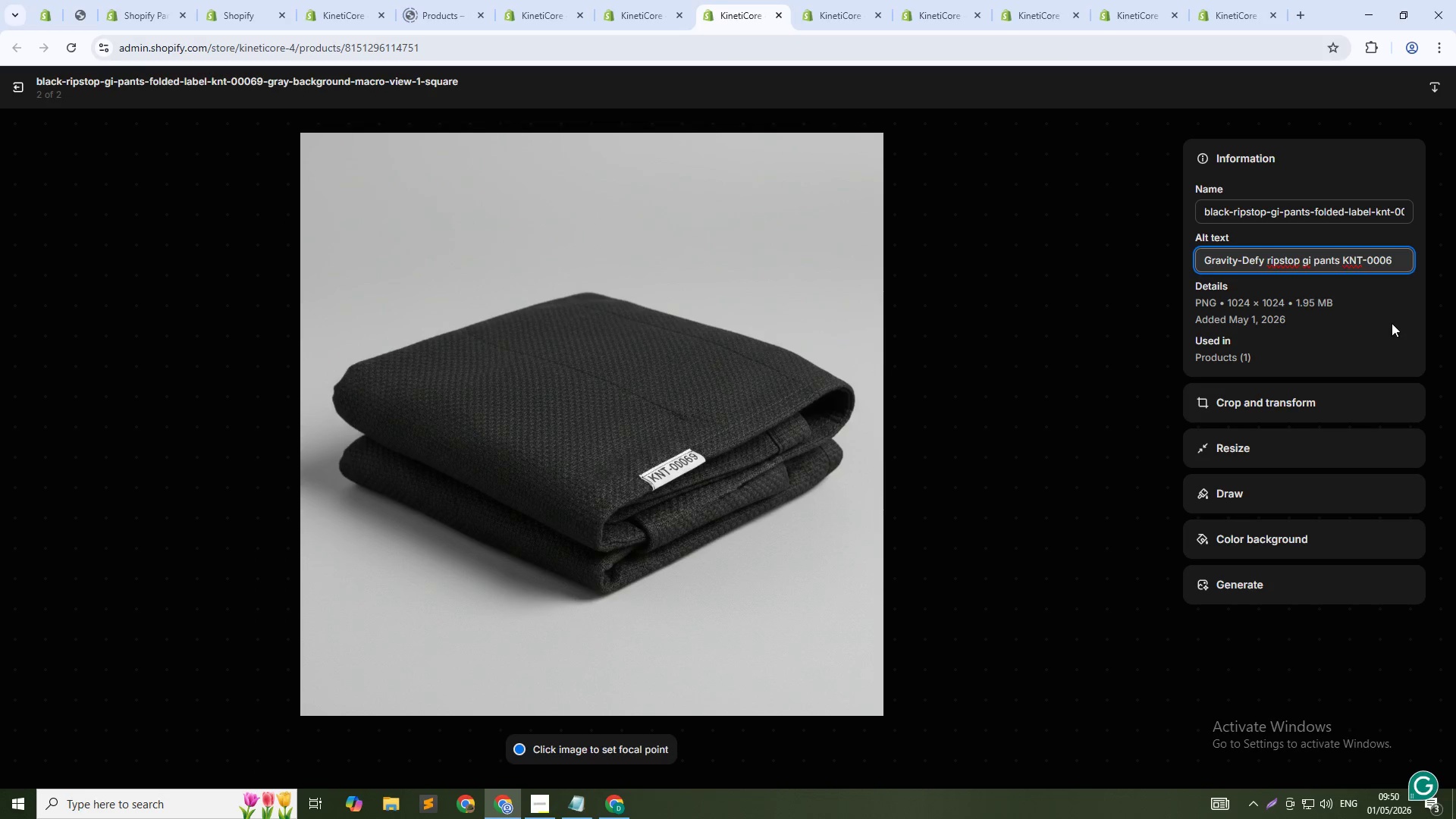 
key(Backspace)
 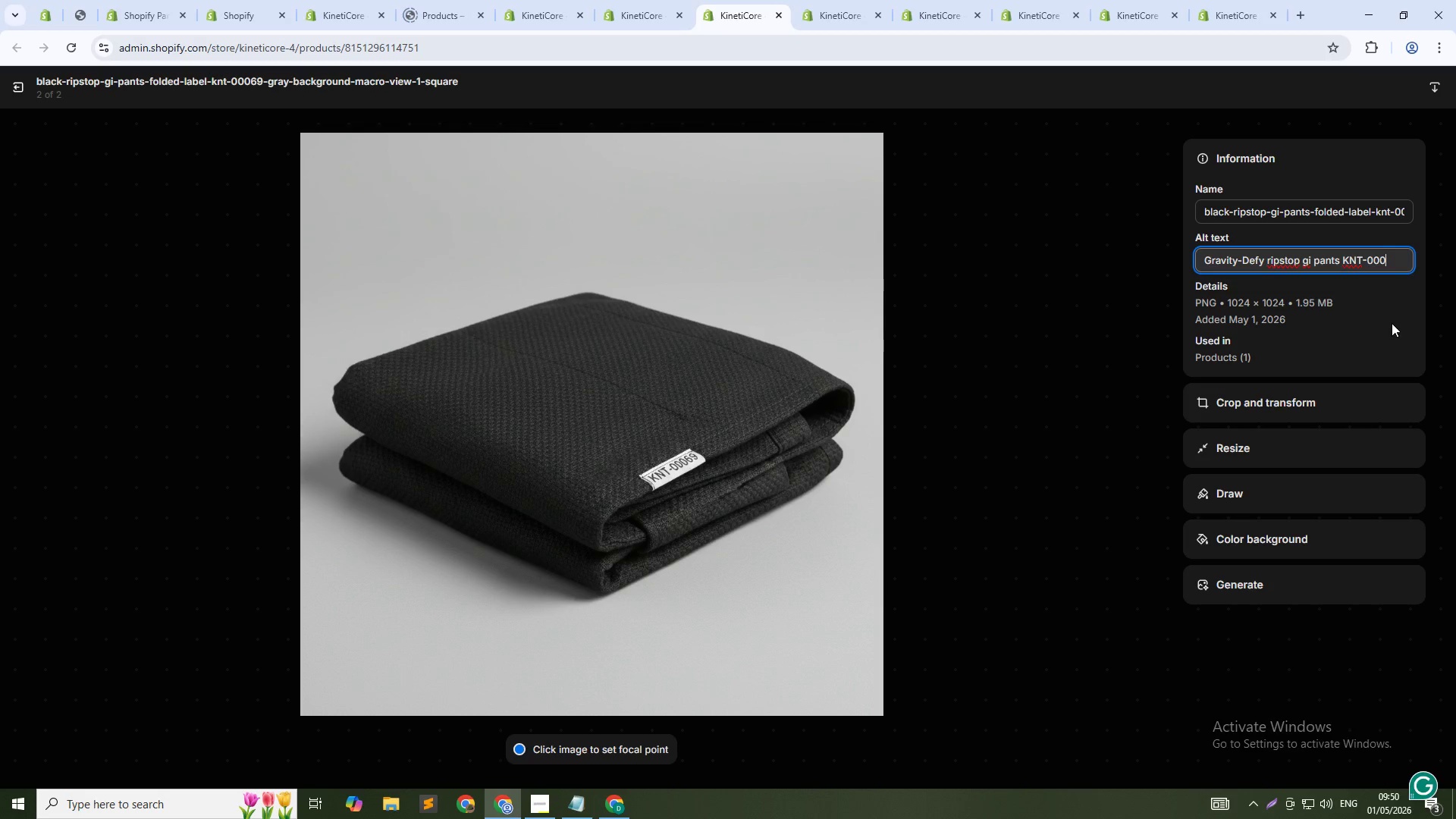 
key(Numpad7)
 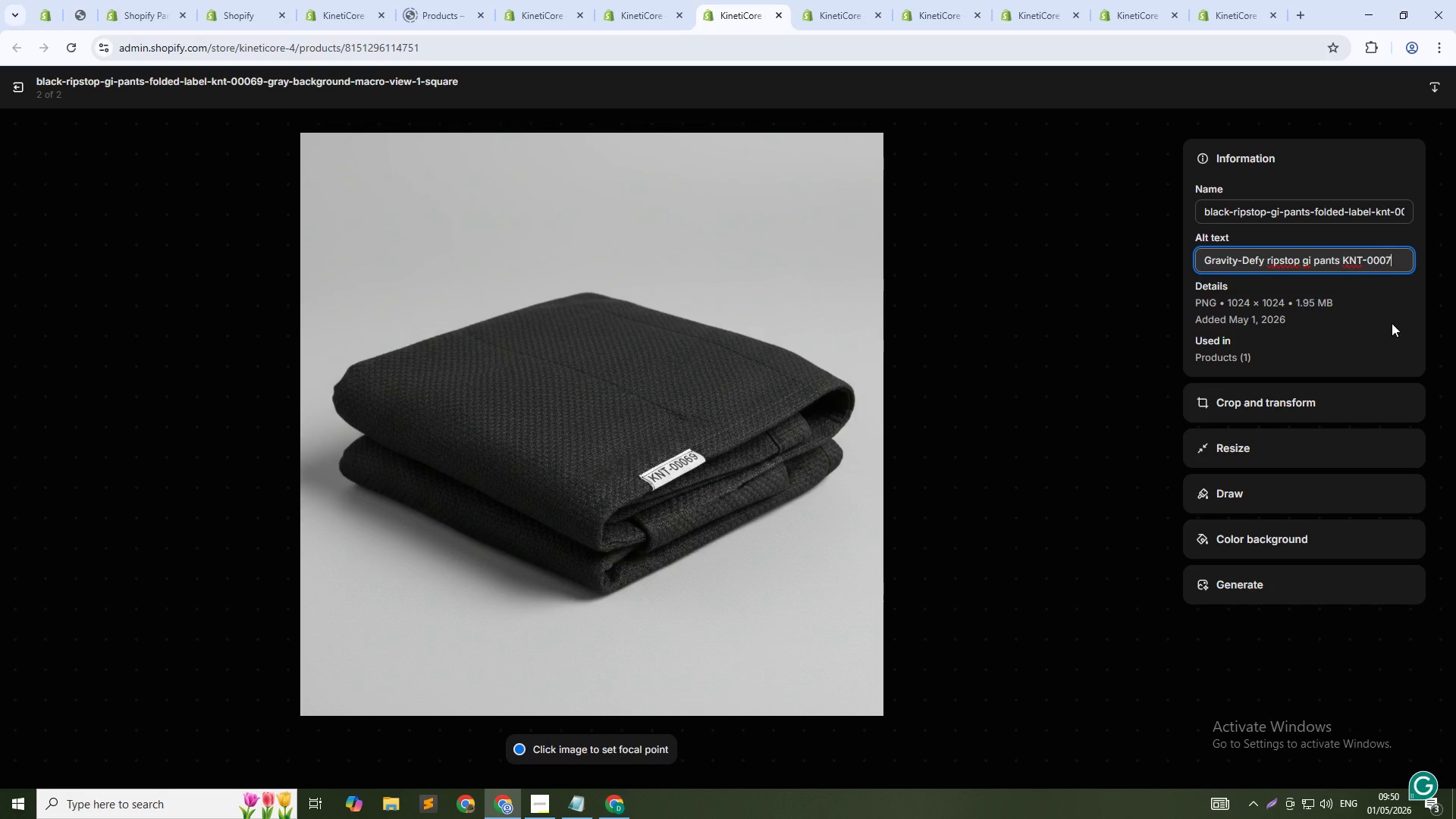 
key(Numpad9)
 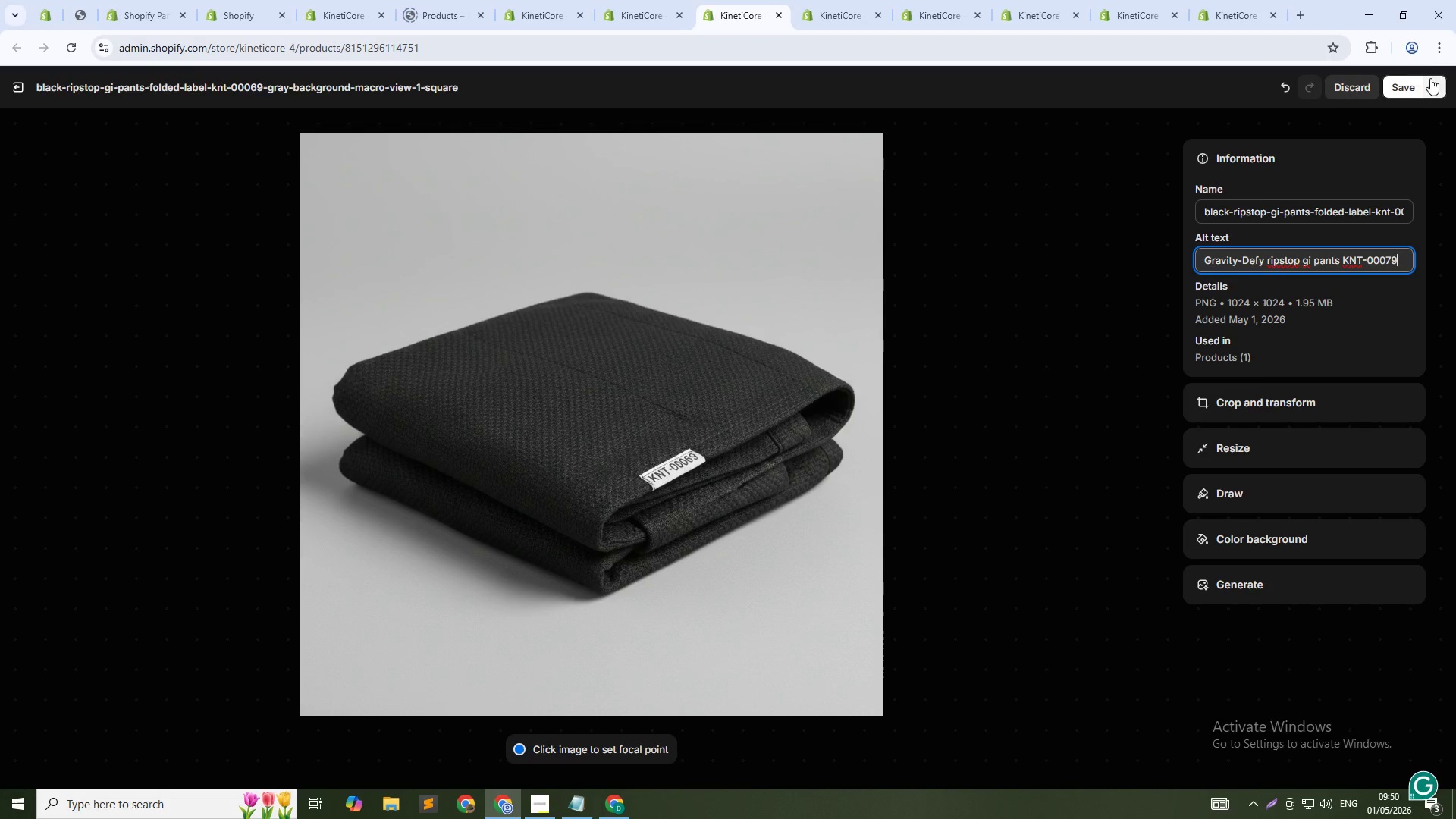 
left_click([1399, 89])
 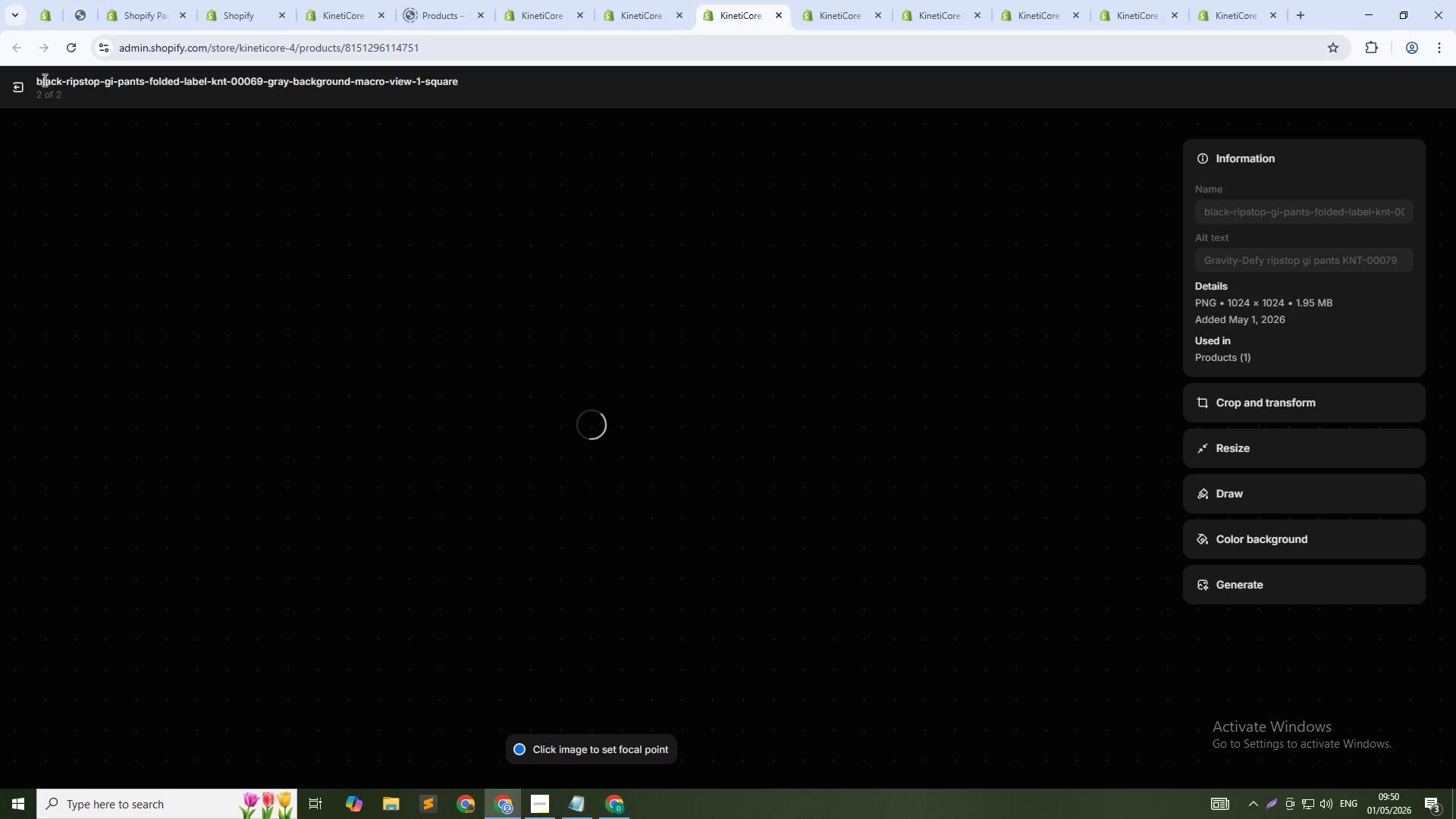 
left_click([18, 89])
 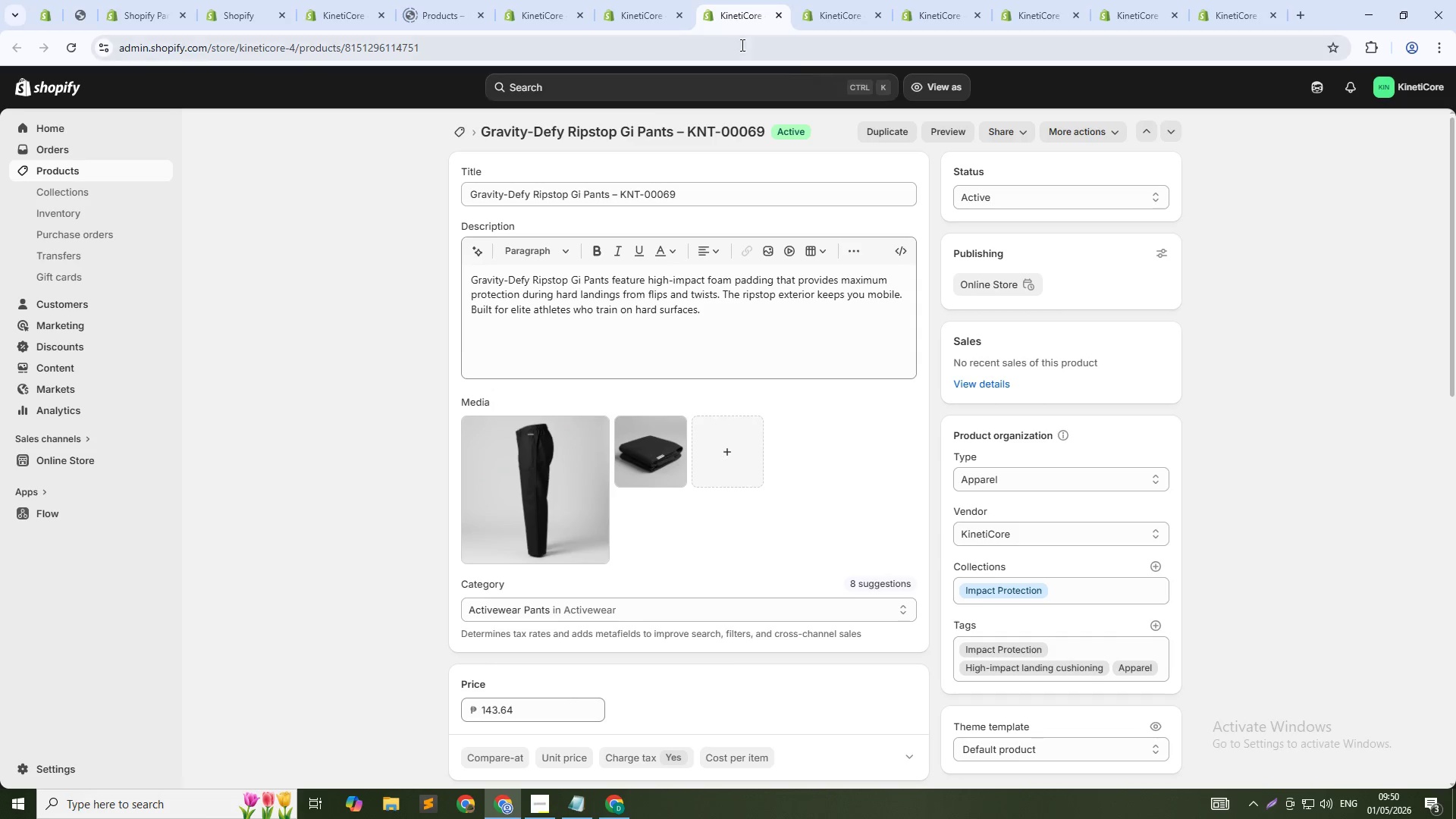 
left_click([652, 20])
 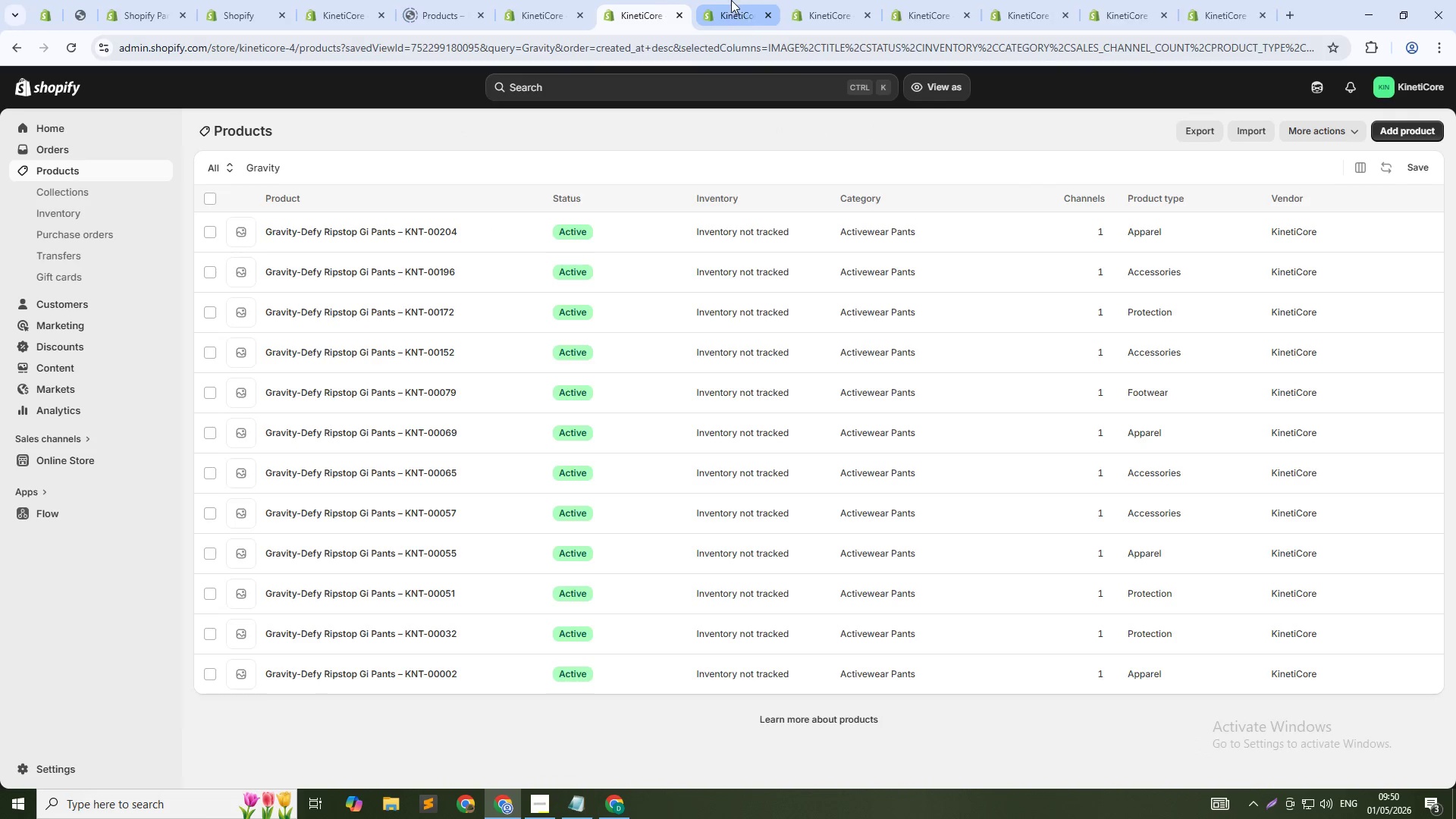 
left_click([748, 6])
 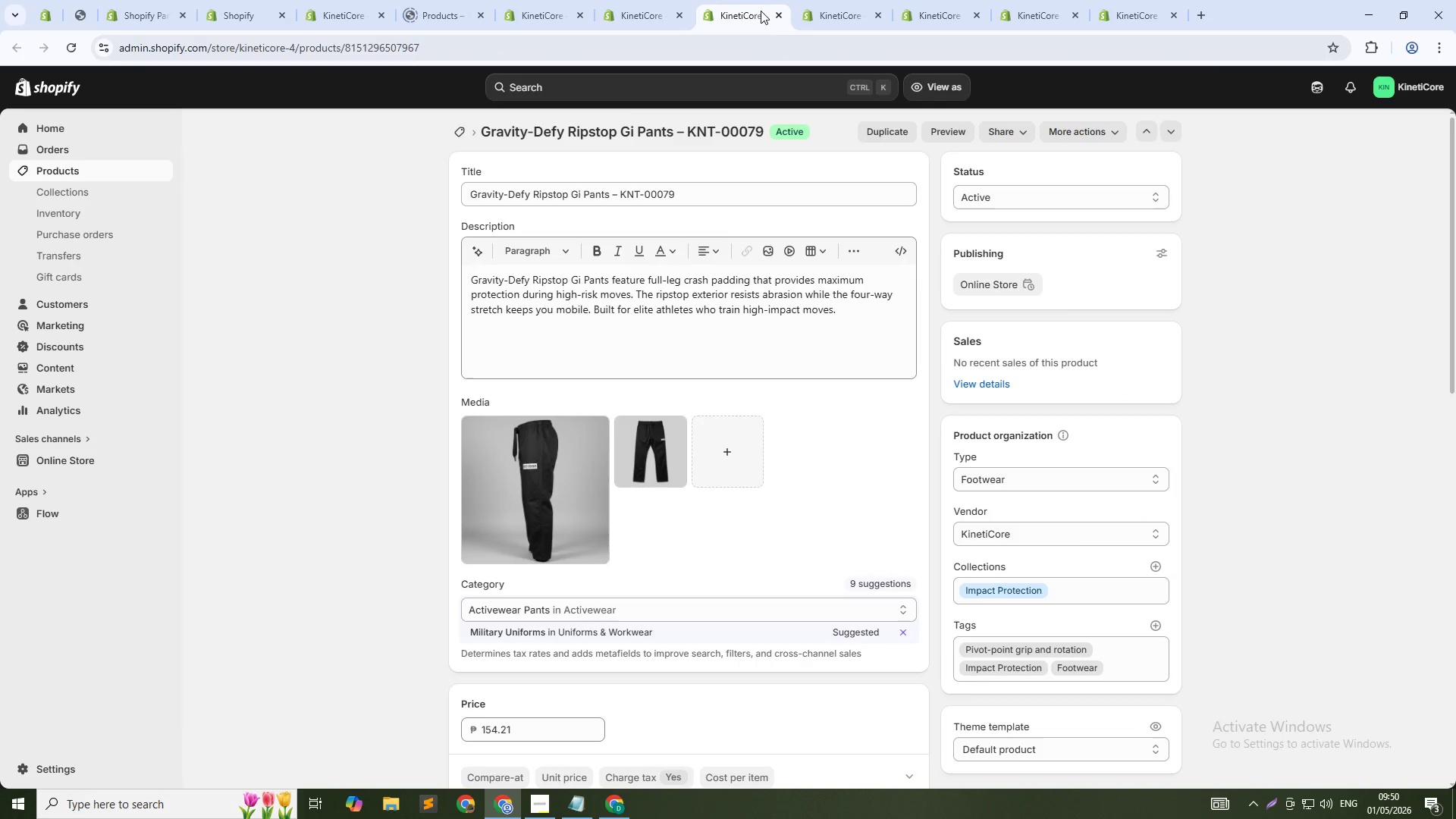 
middle_click([760, 11])
 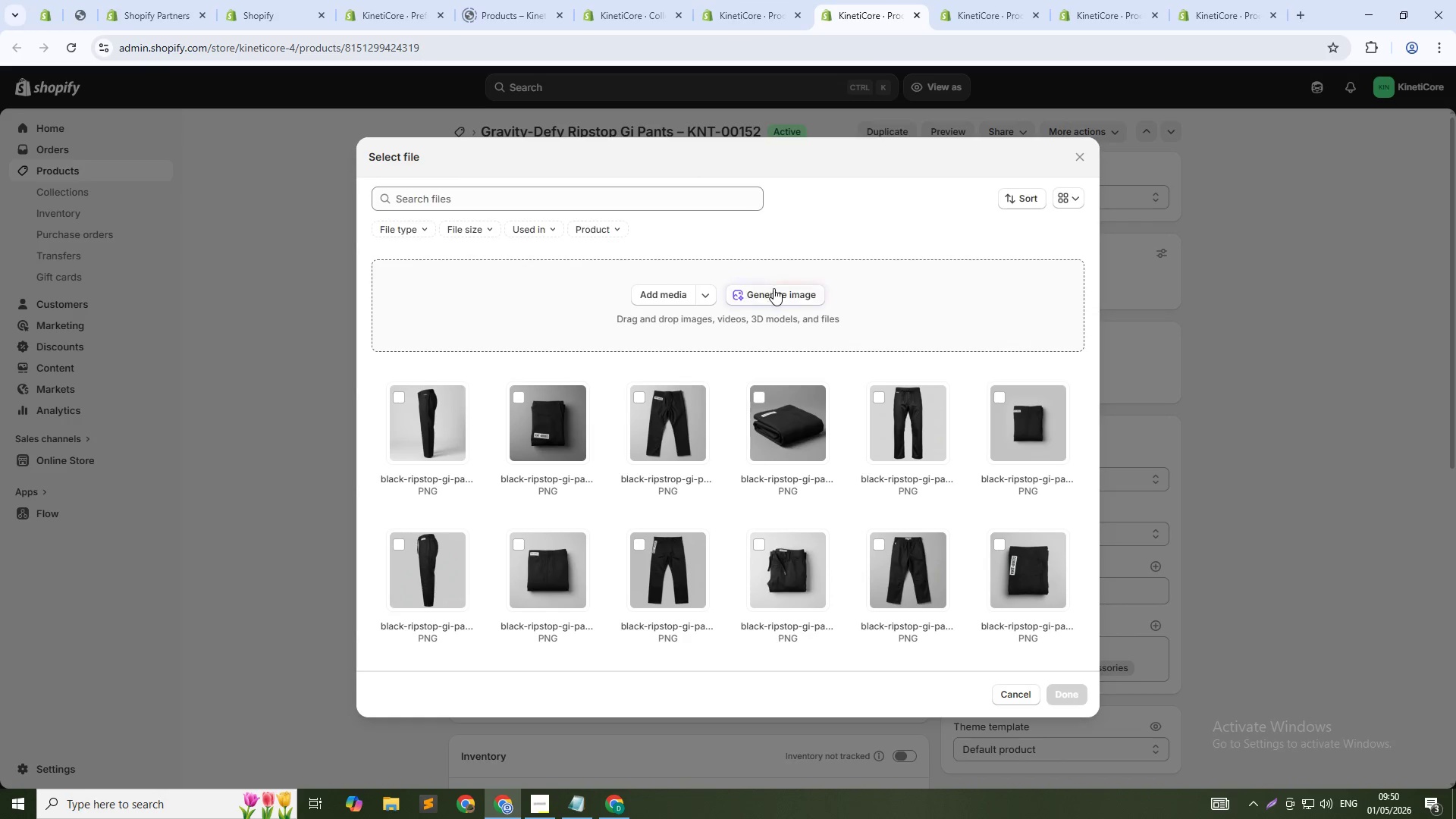 
wait(6.5)
 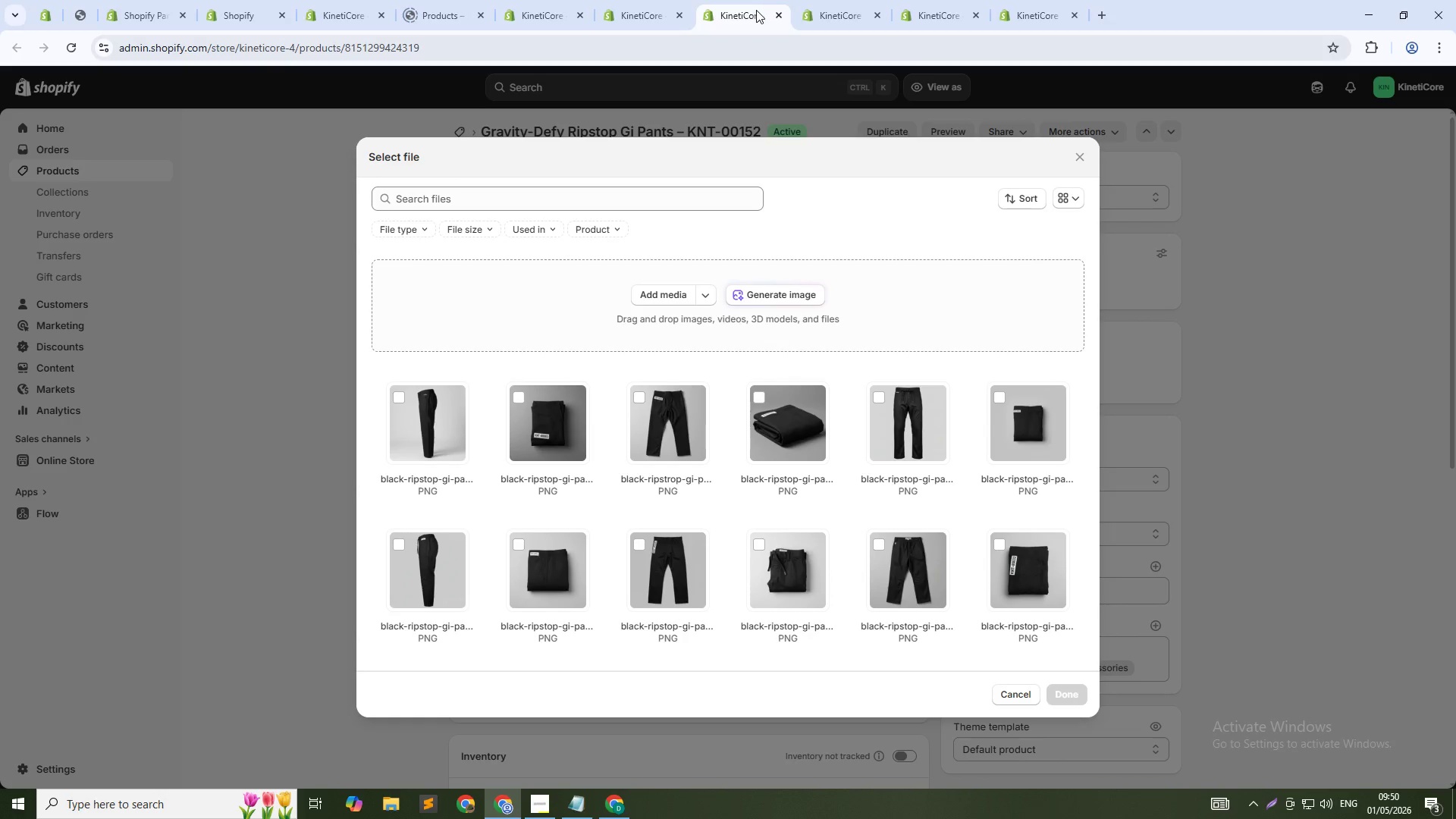 
left_click([775, 292])
 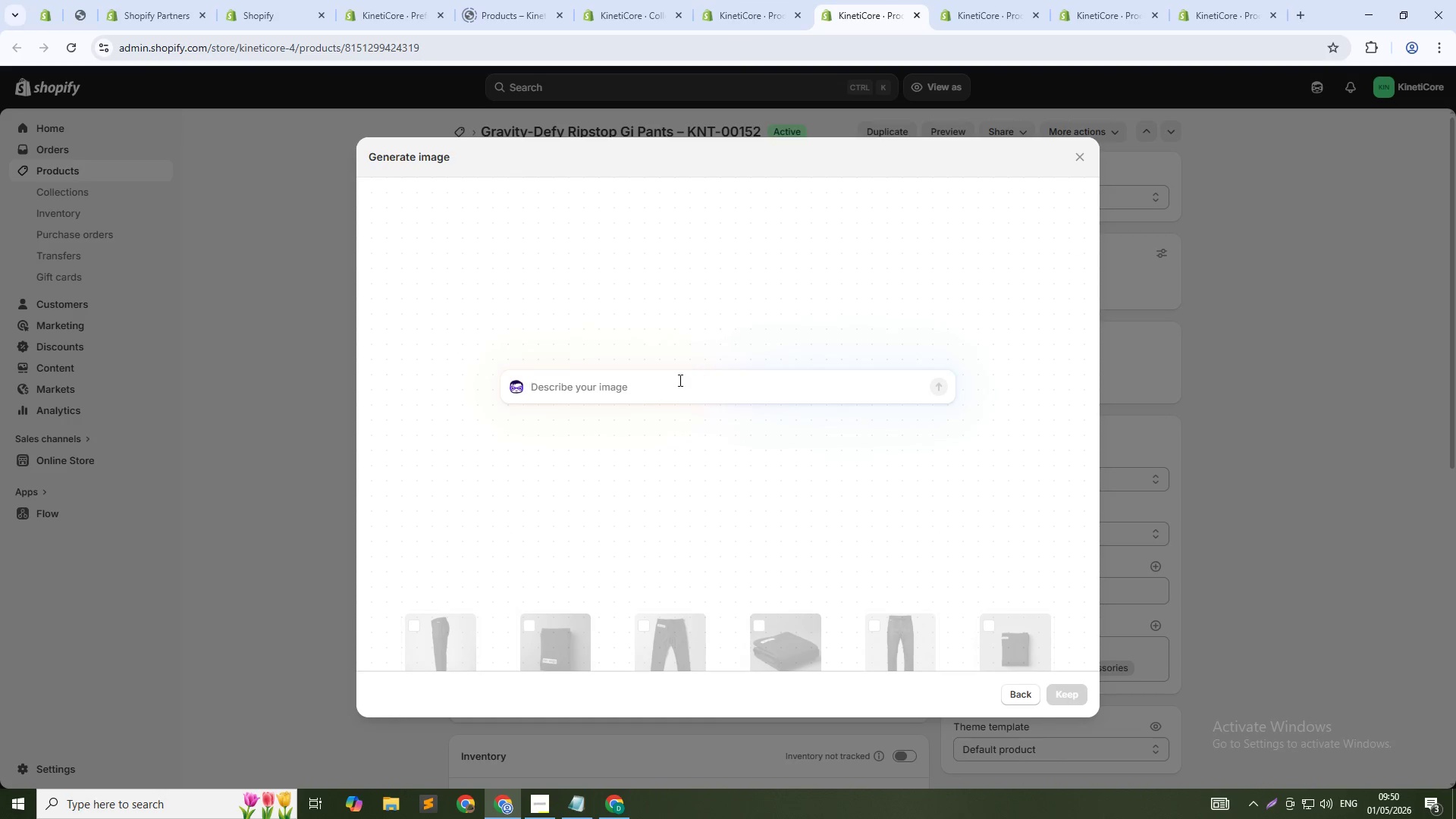 
key(Control+V)
 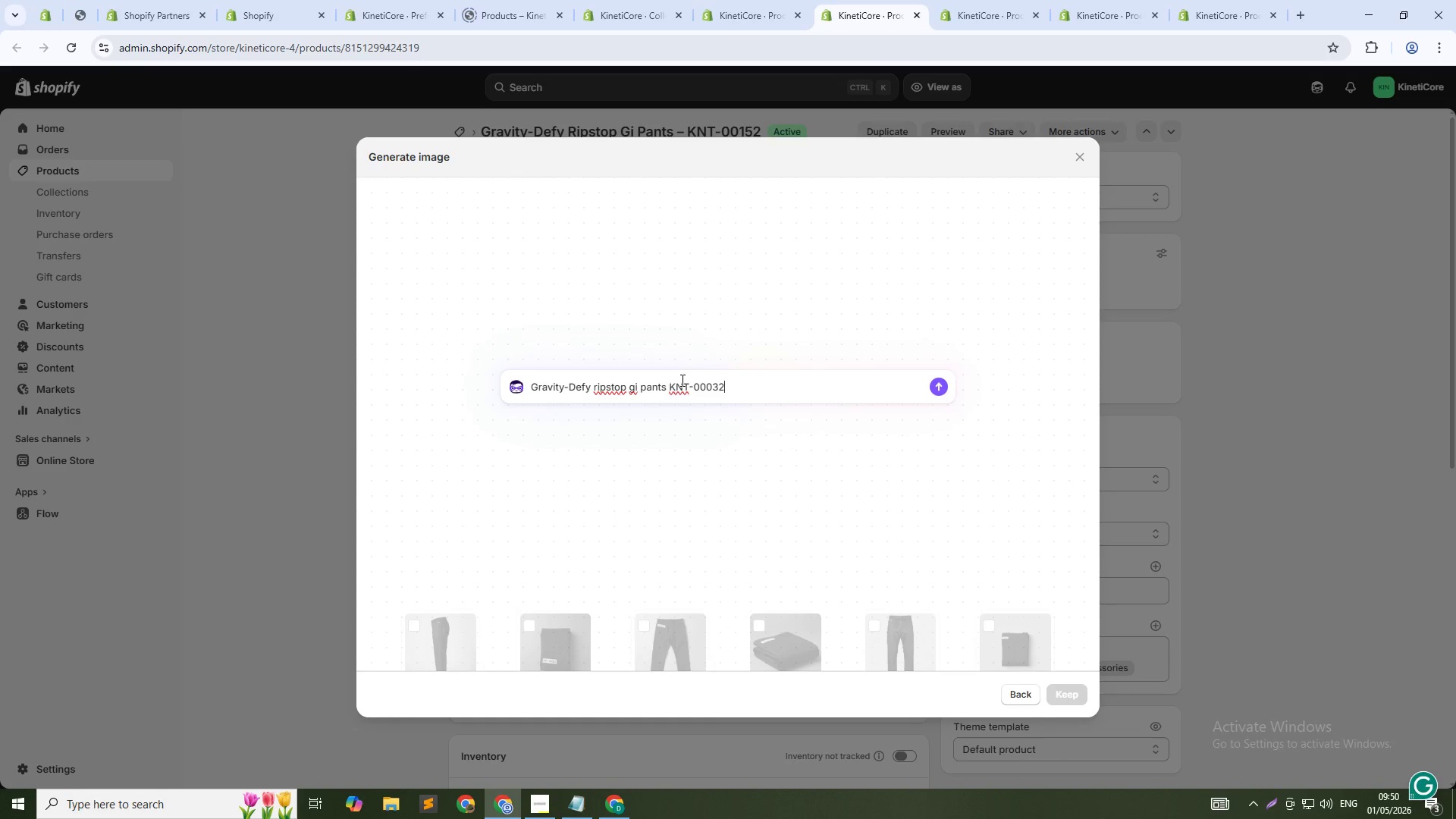 
key(Control+A)
 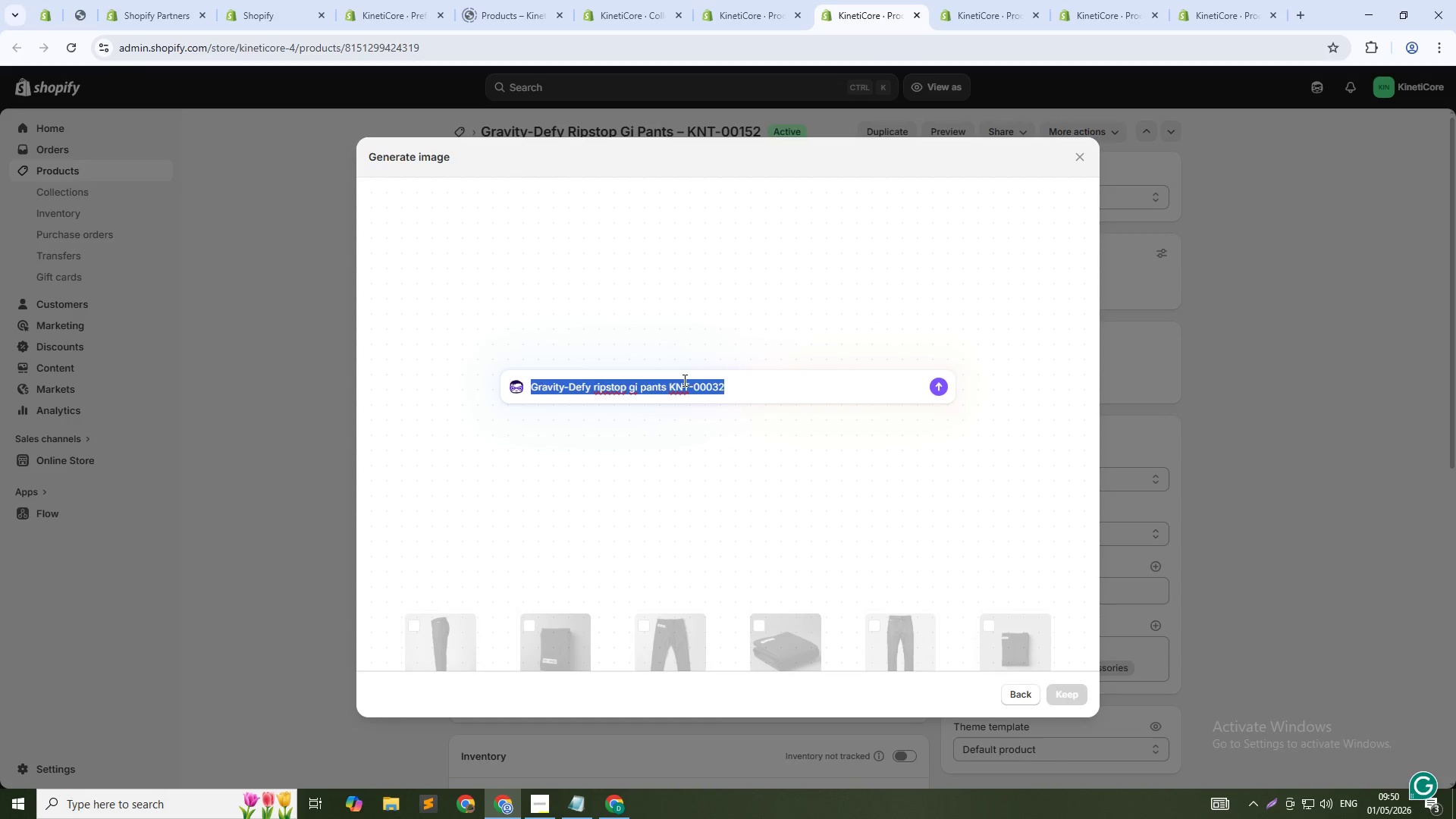 
key(Meta+V)
 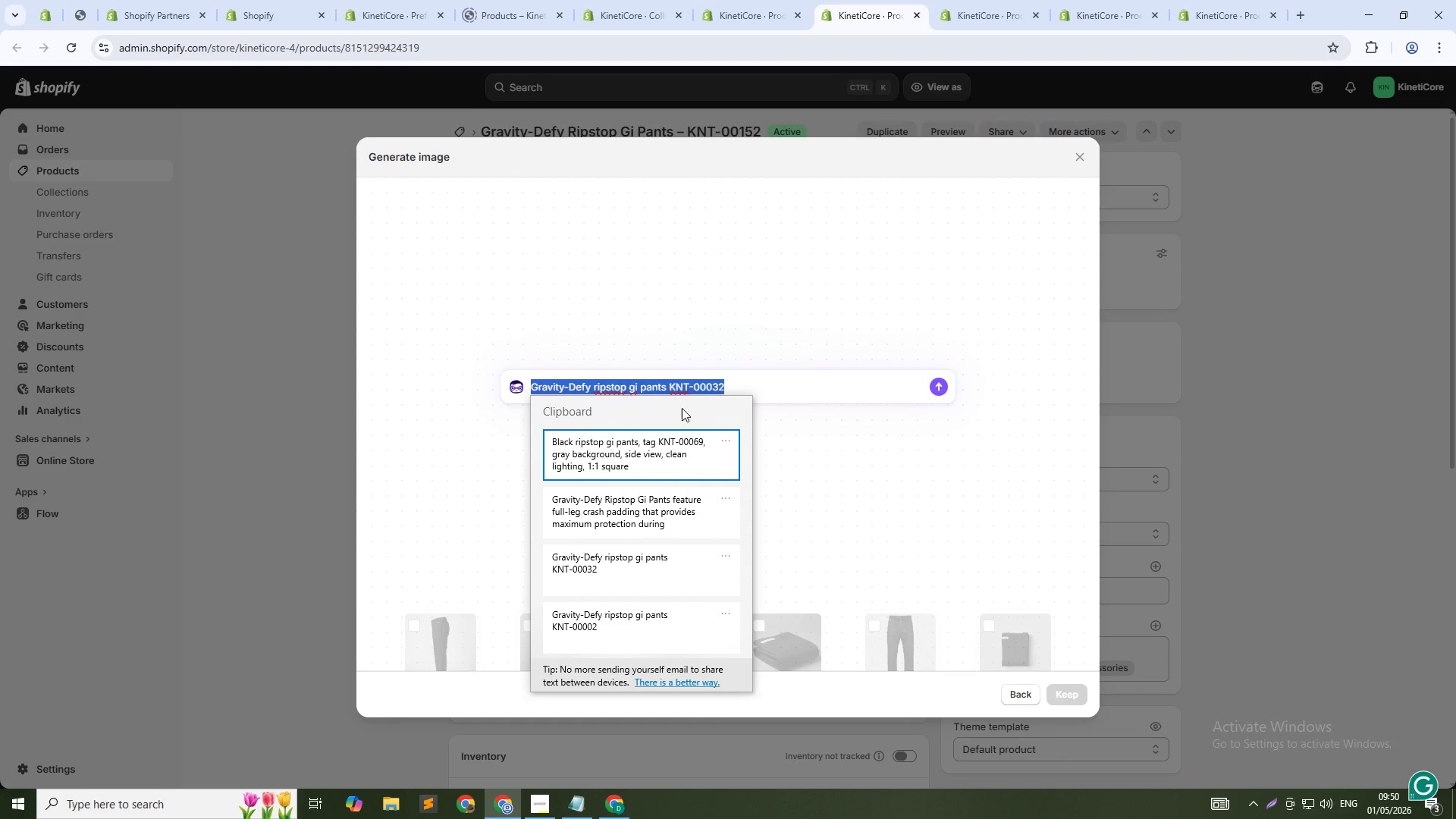 
left_click([671, 447])
 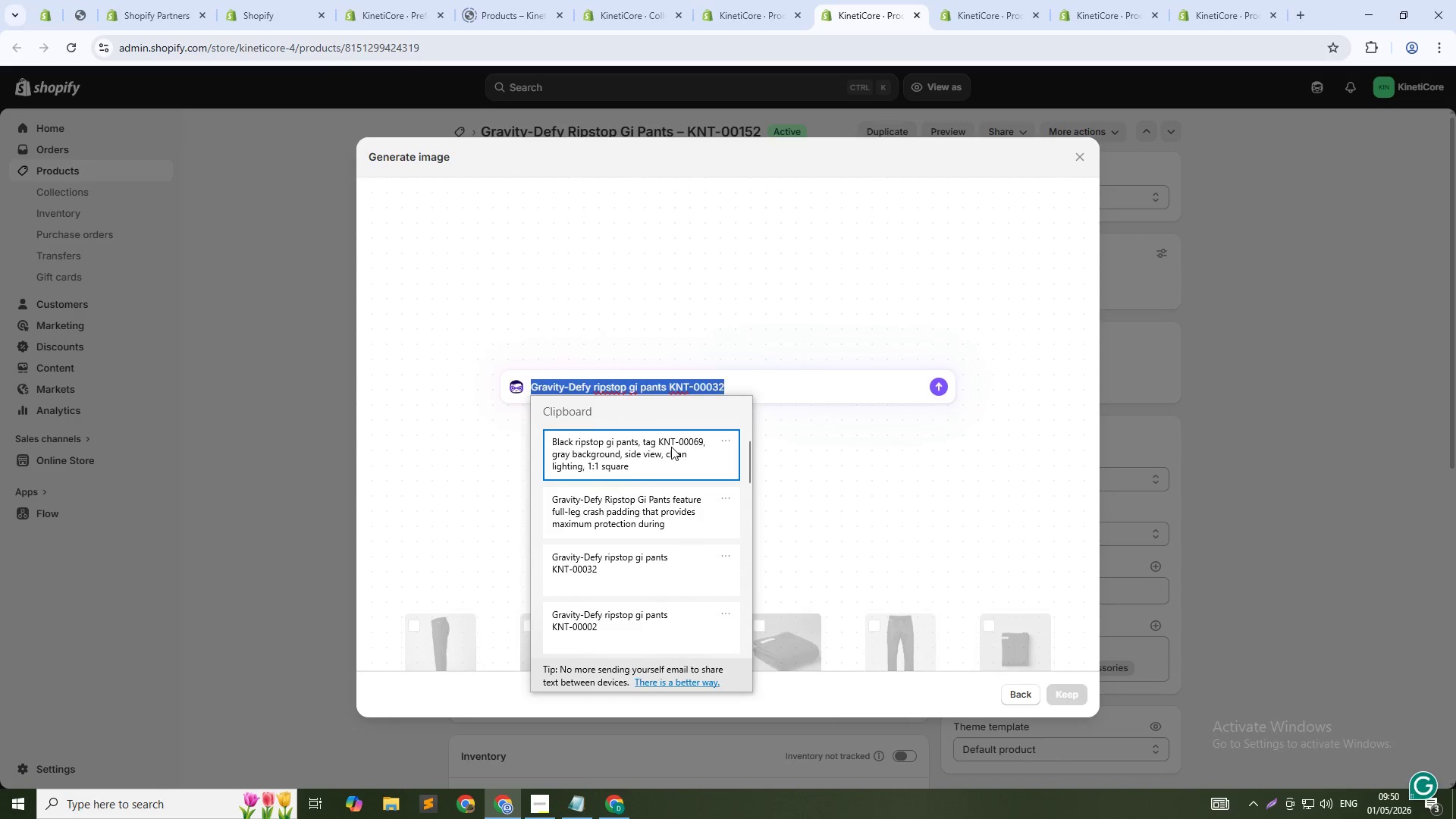 
key(Control+ControlLeft)
 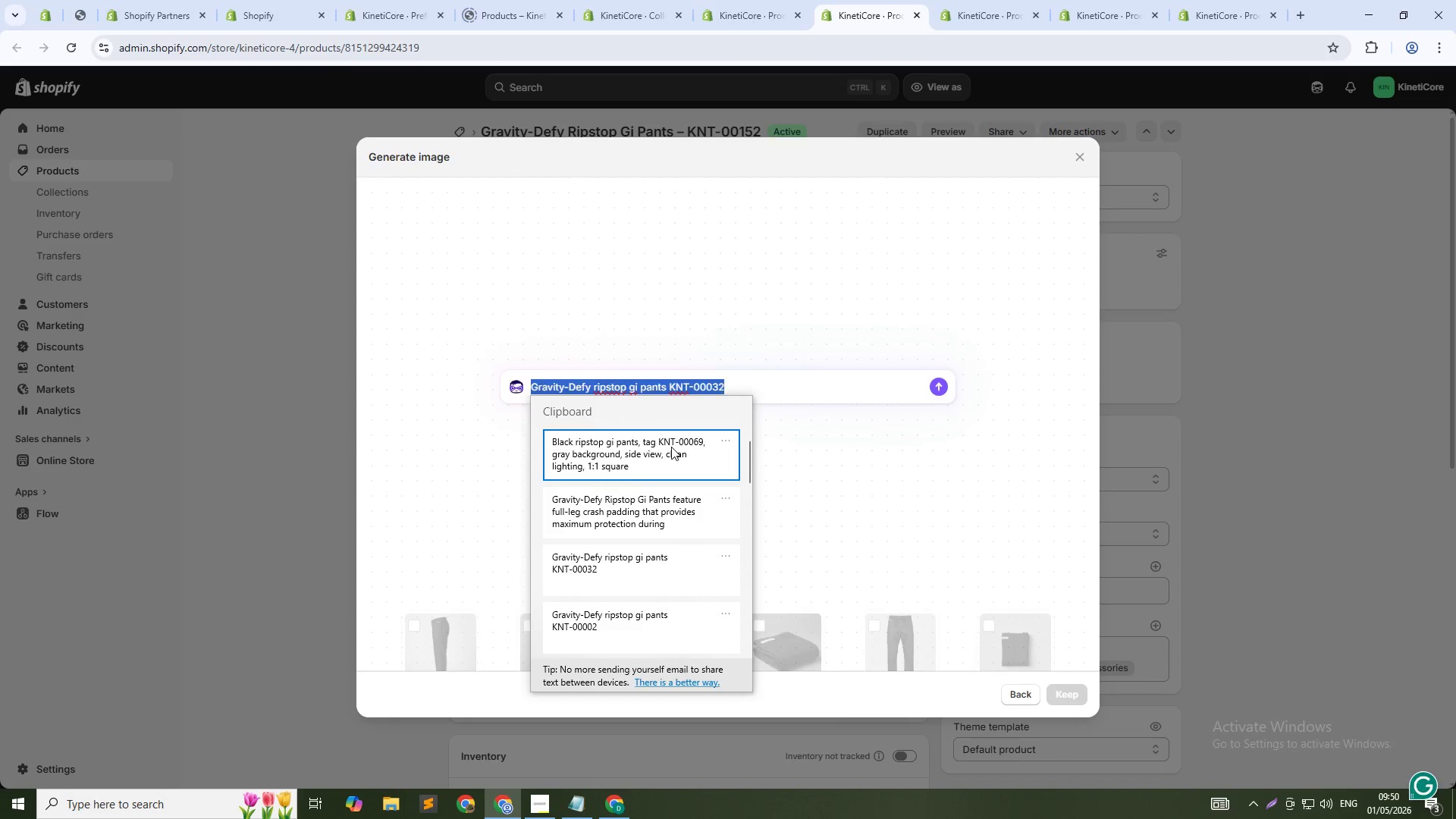 
left_click([693, 372])
 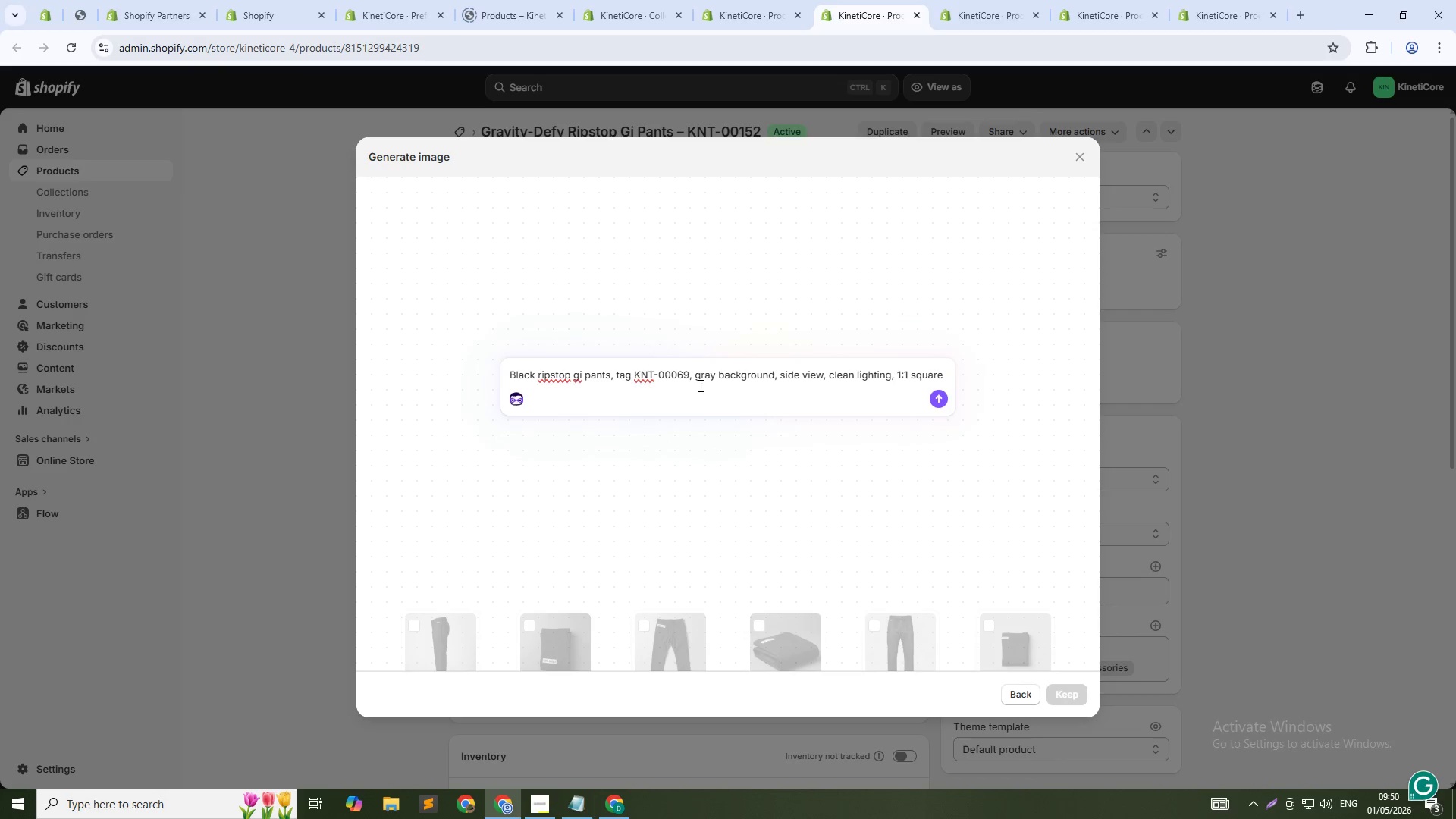 
key(ArrowLeft)
 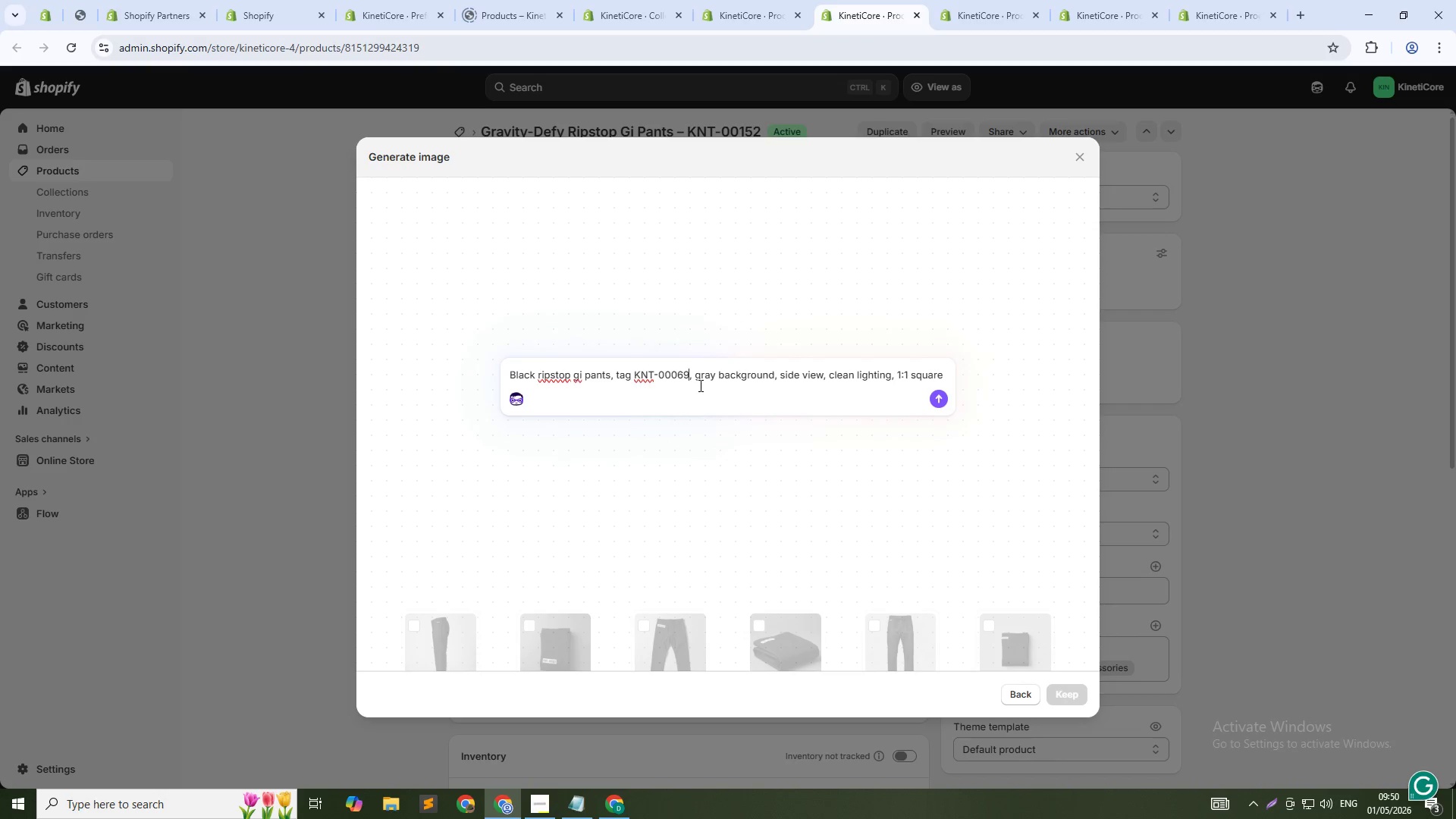 
key(Backspace)
 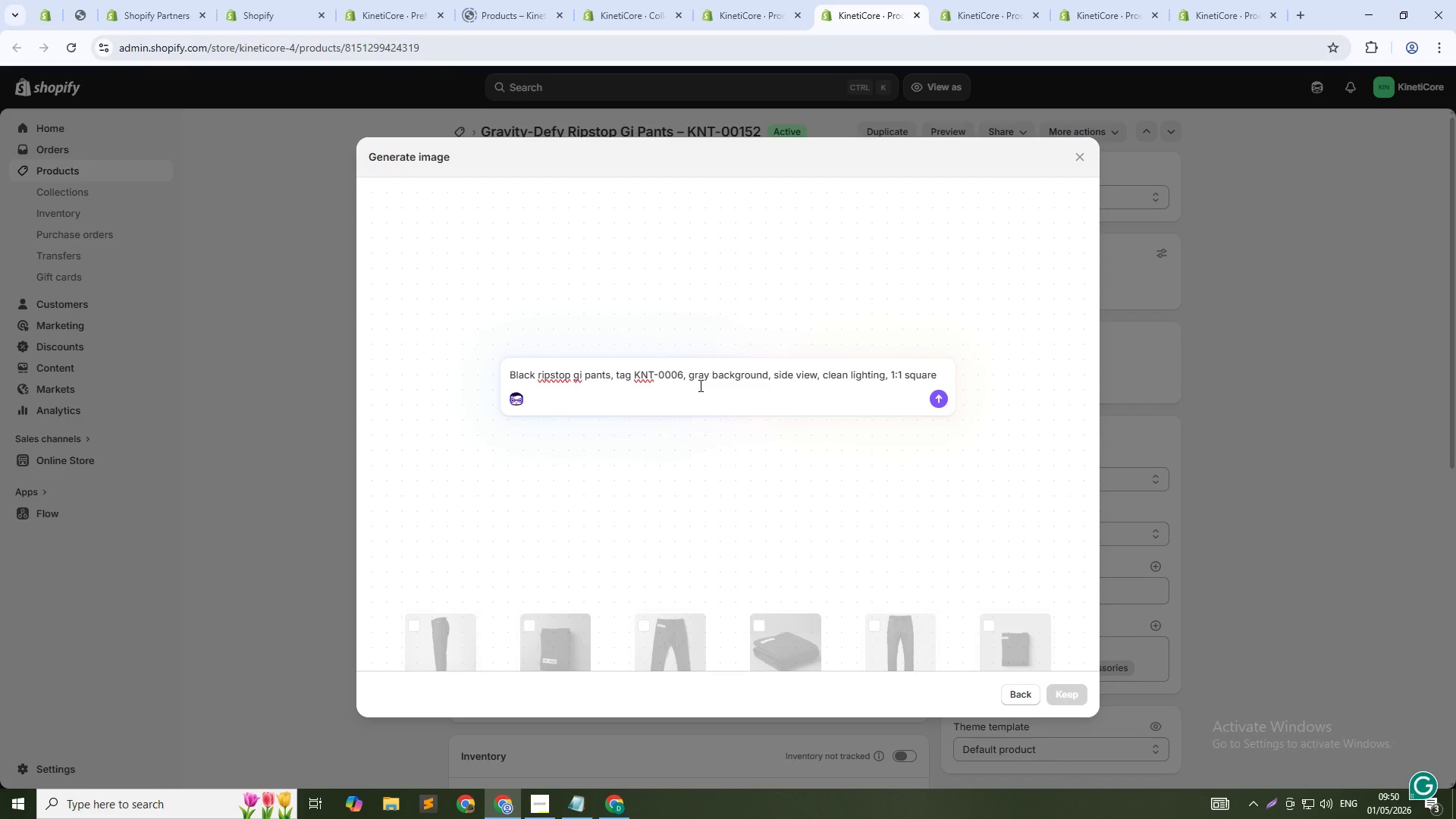 
key(Backspace)
 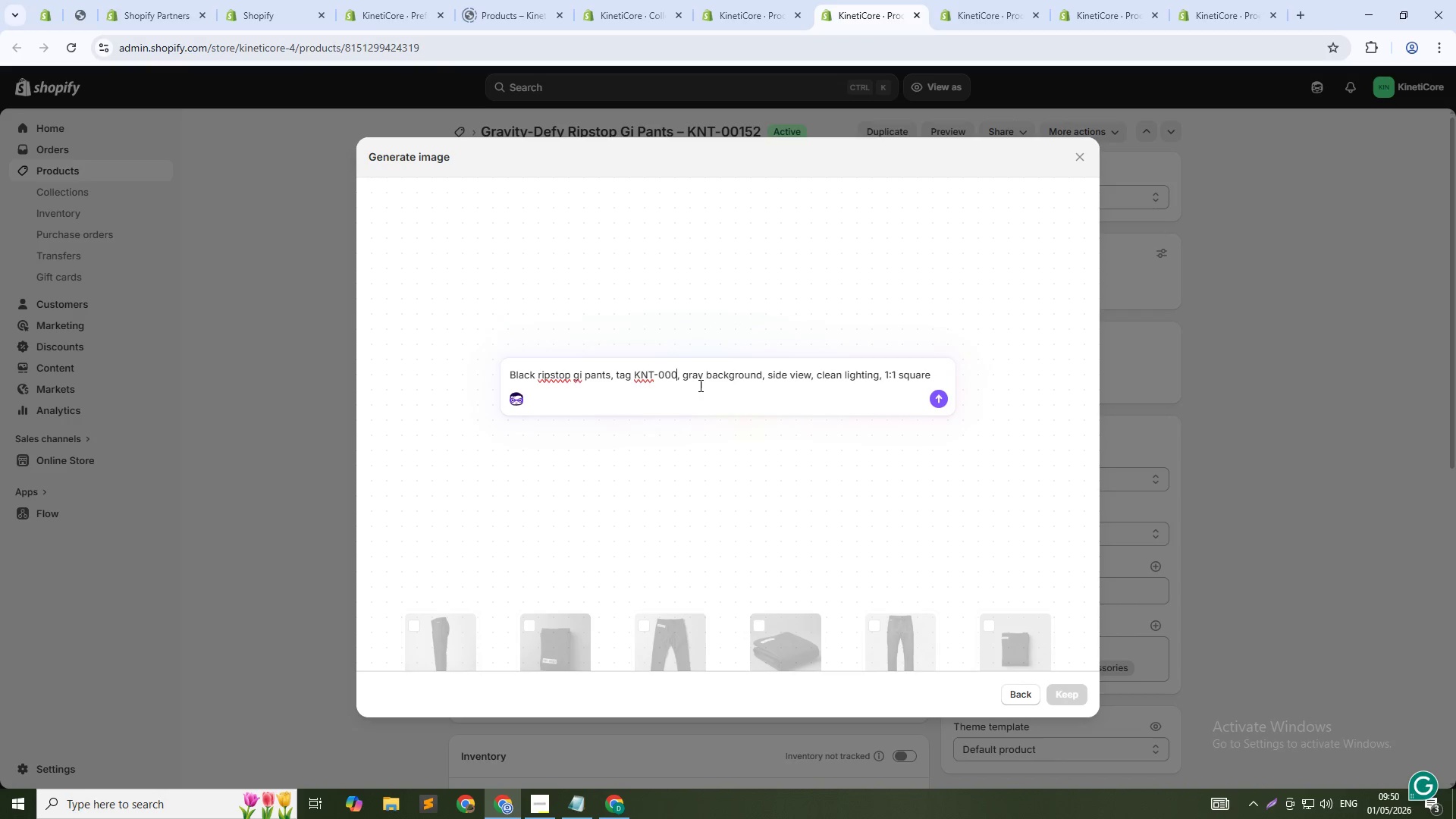 
key(Numpad1)
 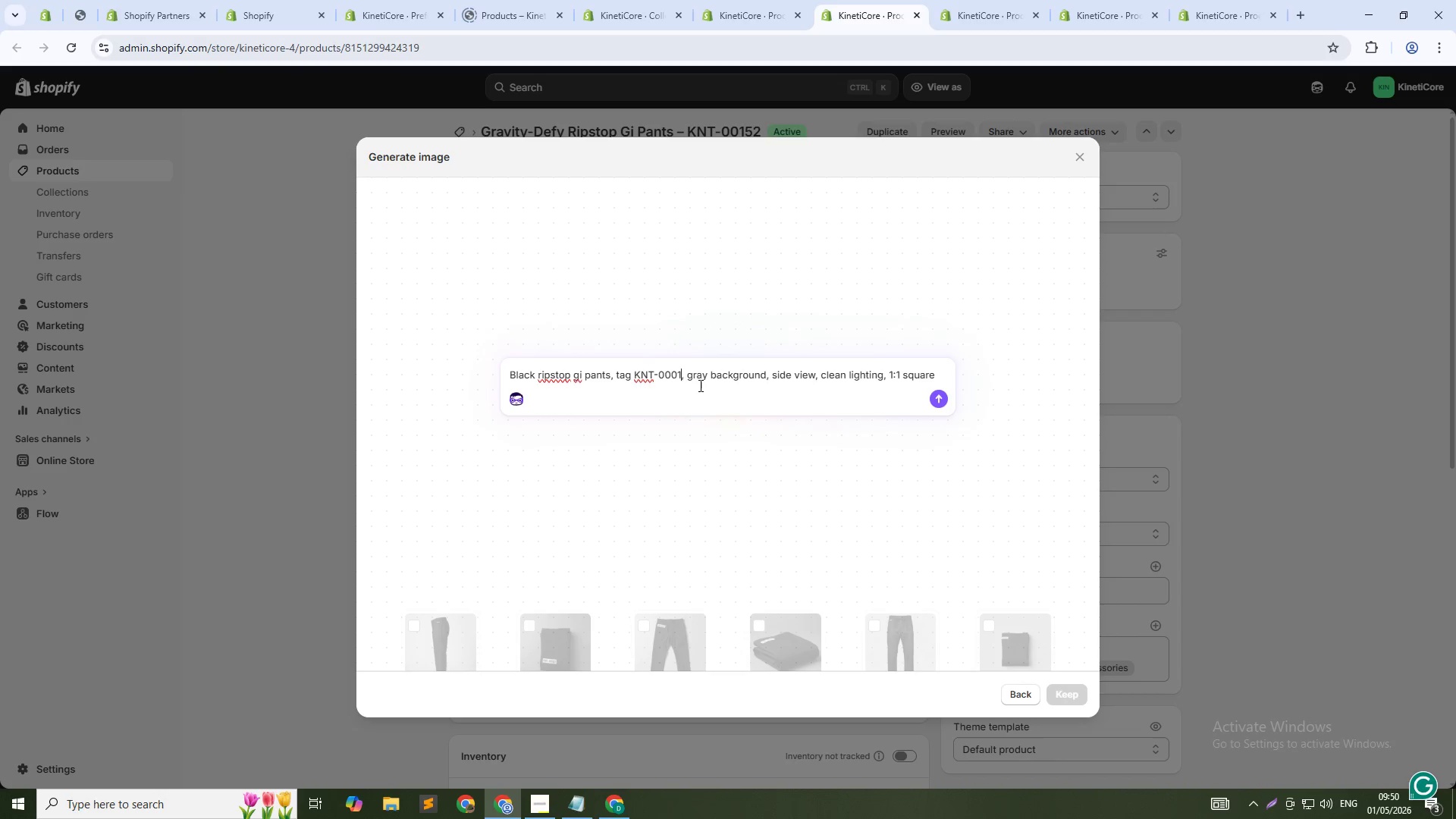 
key(Numpad5)
 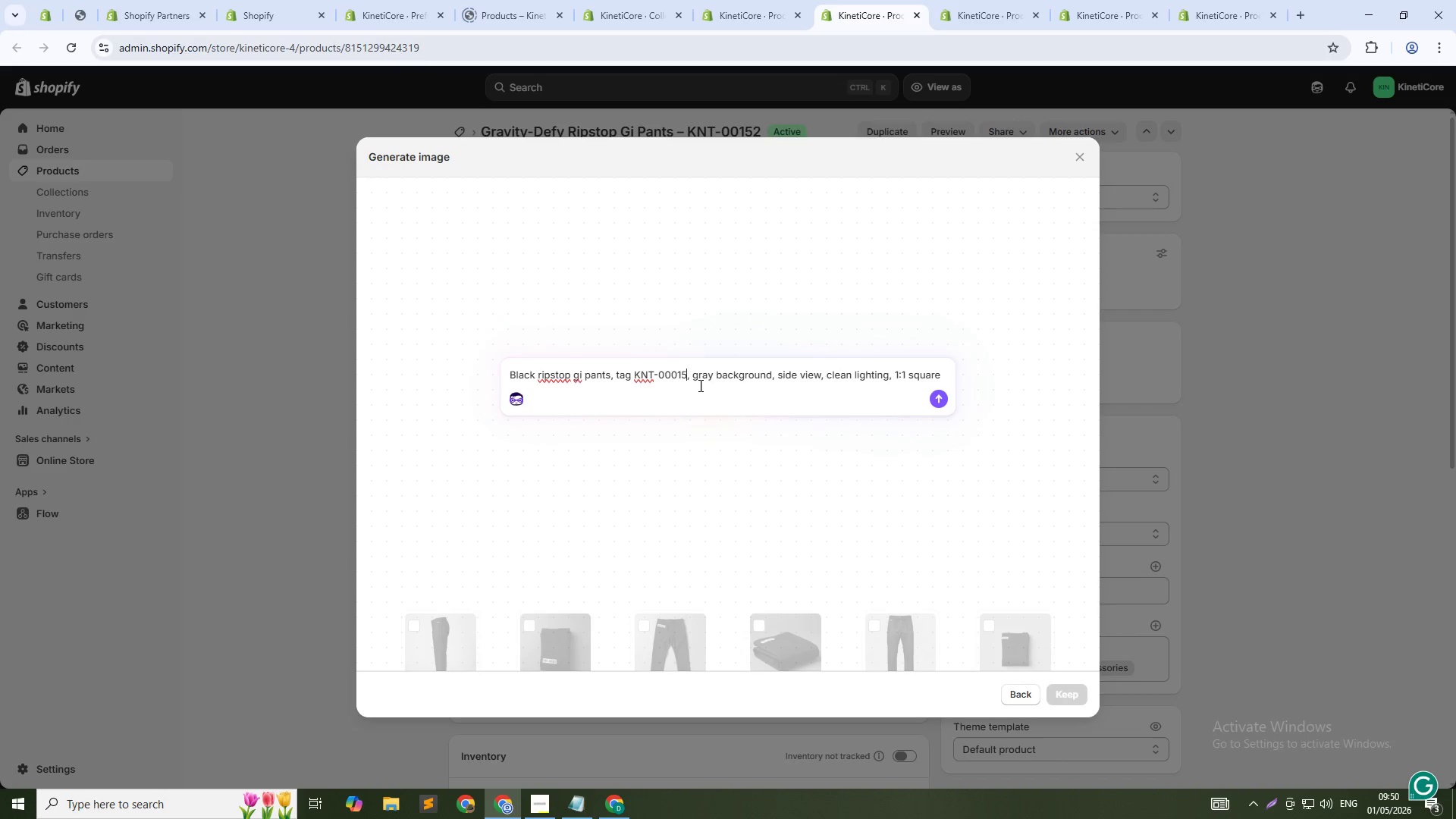 
key(Numpad2)
 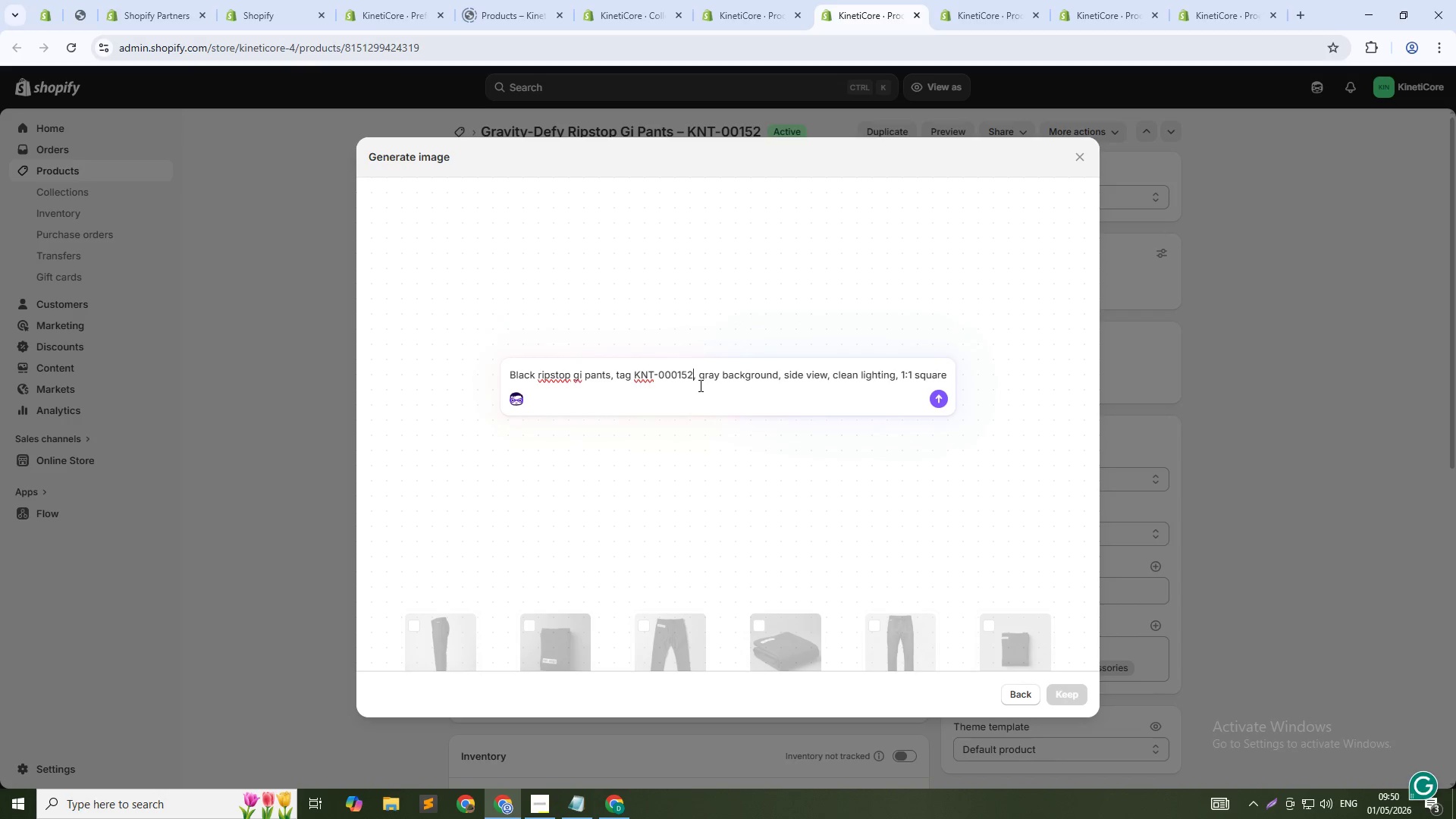 
key(ArrowLeft)
 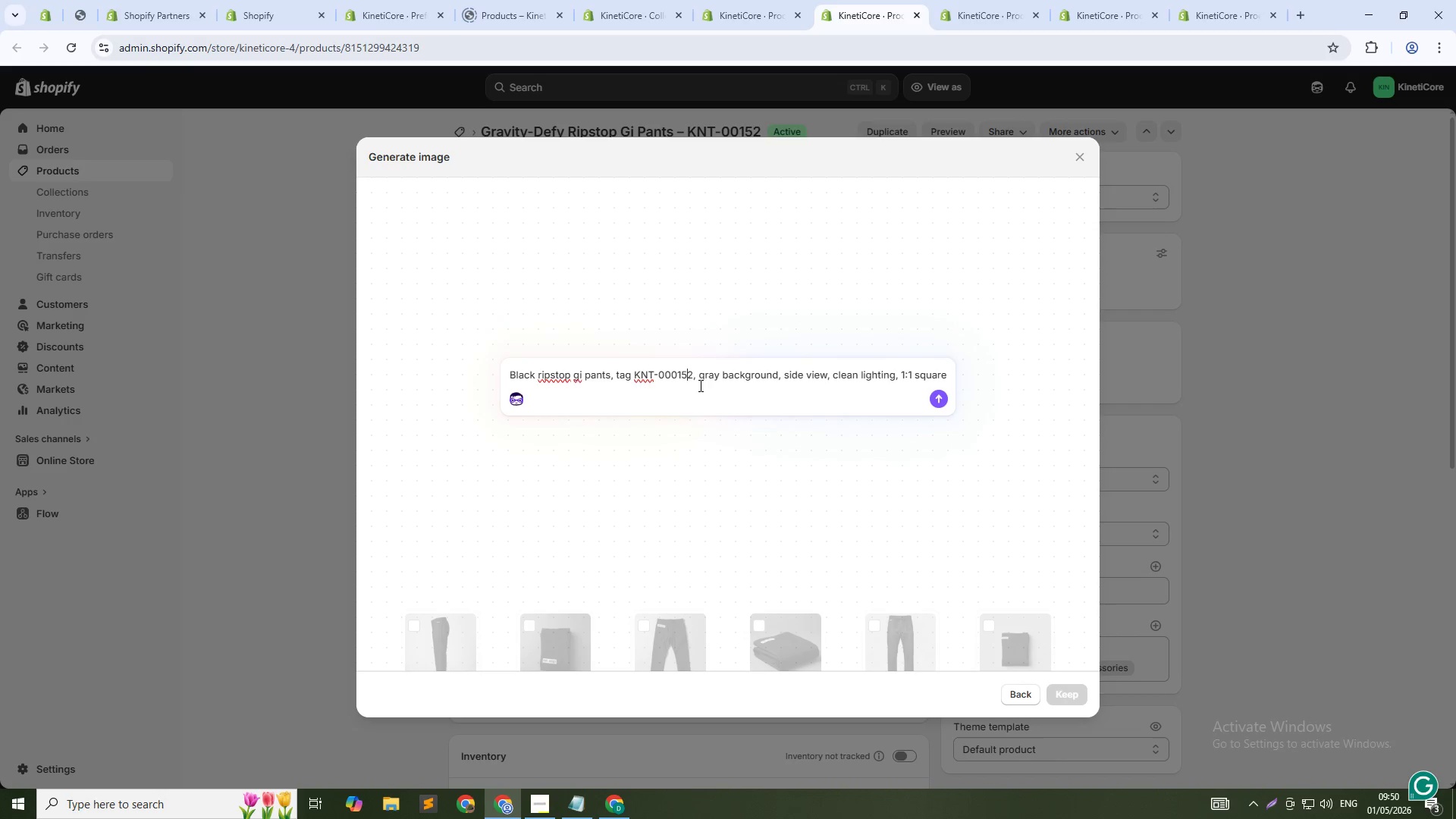 
key(ArrowLeft)
 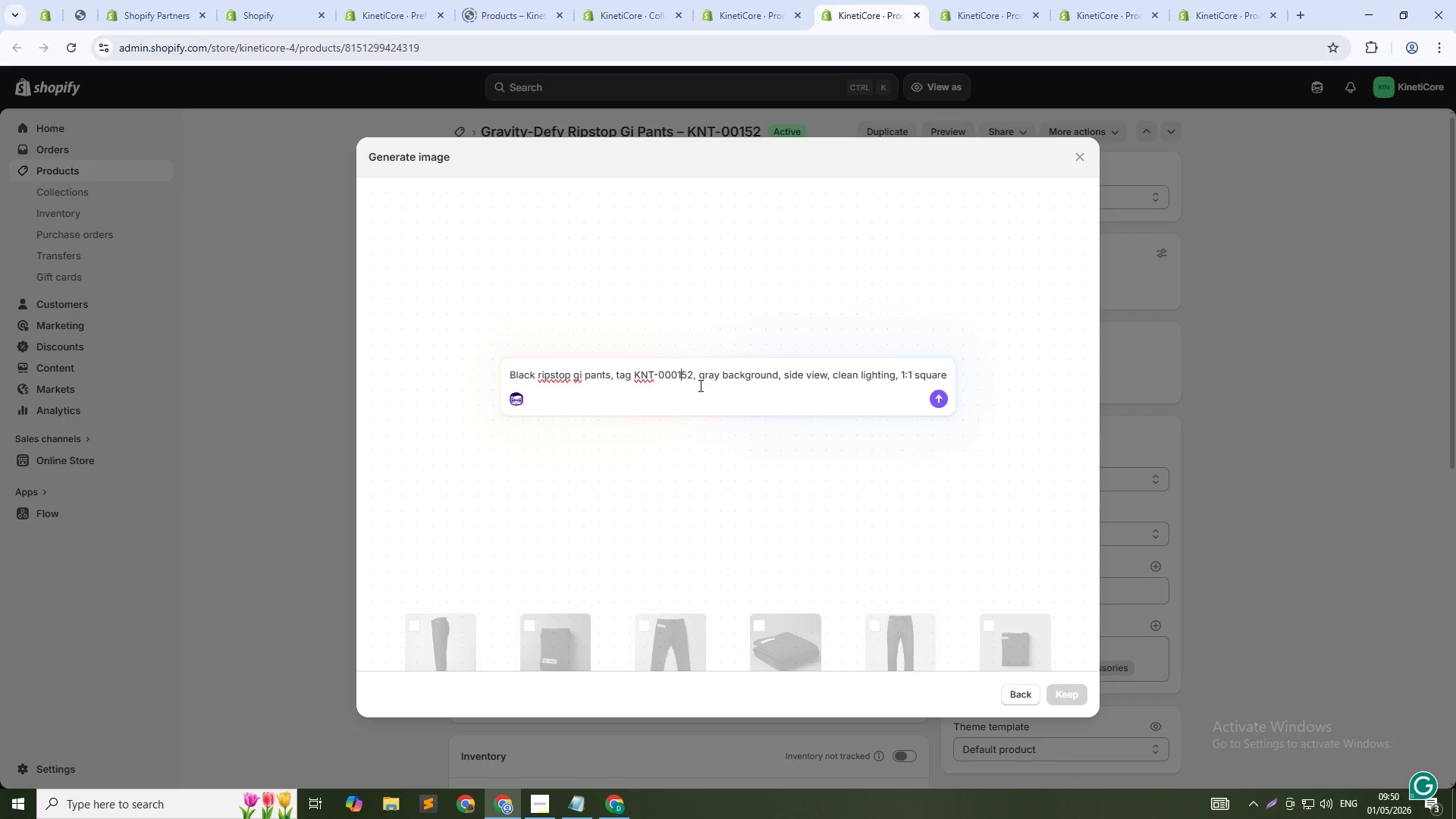 
key(ArrowLeft)
 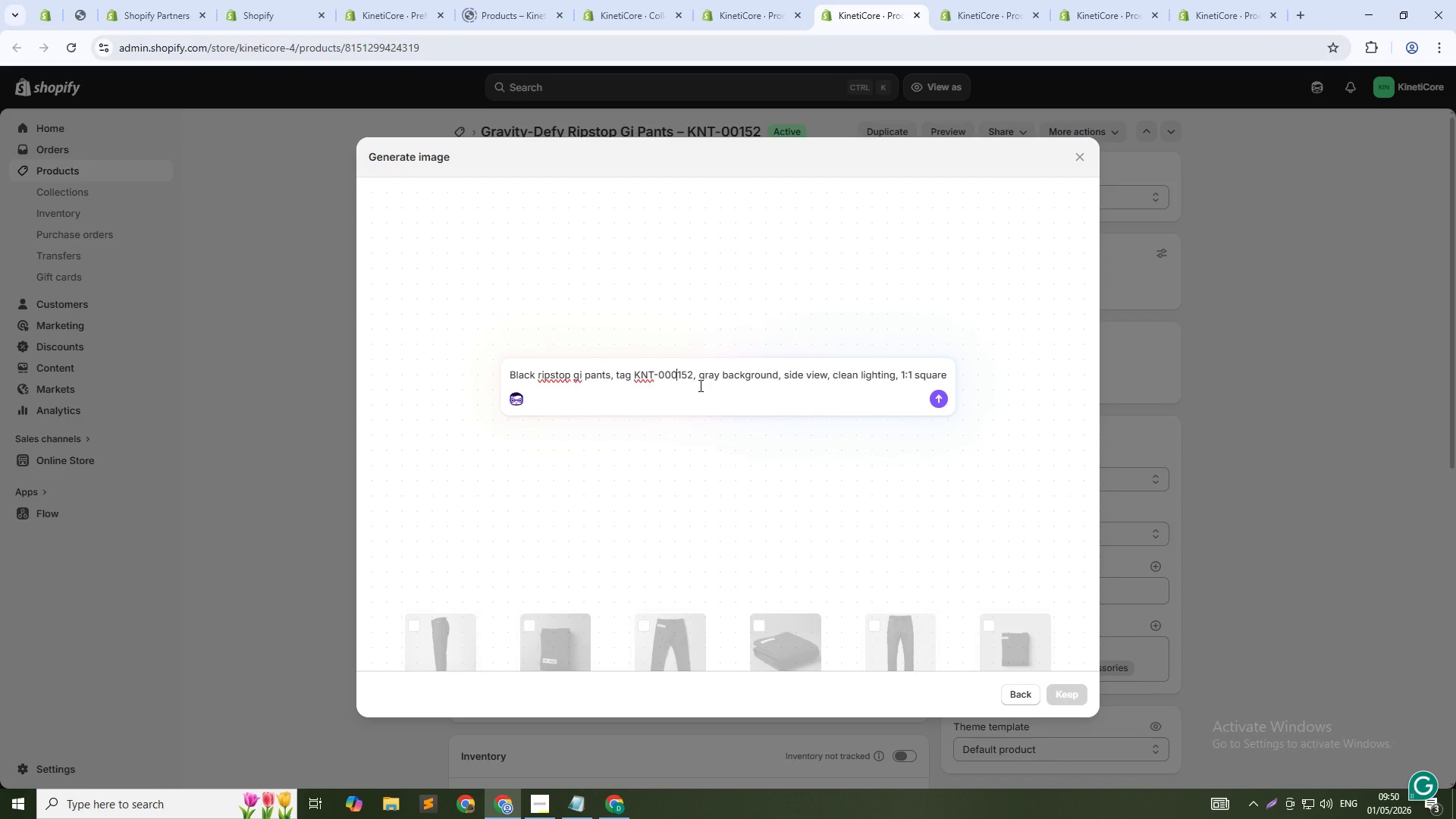 
key(Backspace)
 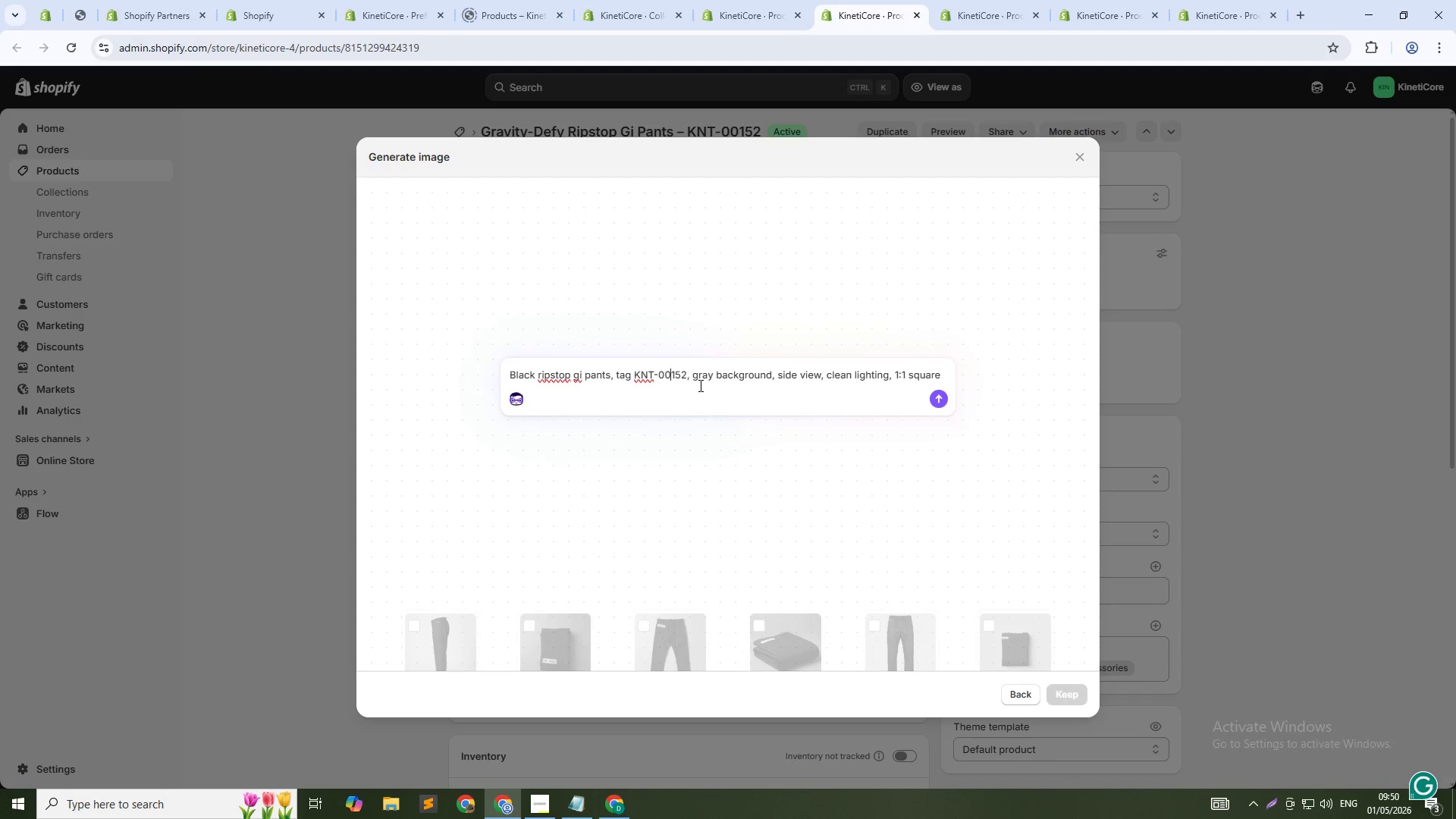 
wait(11.52)
 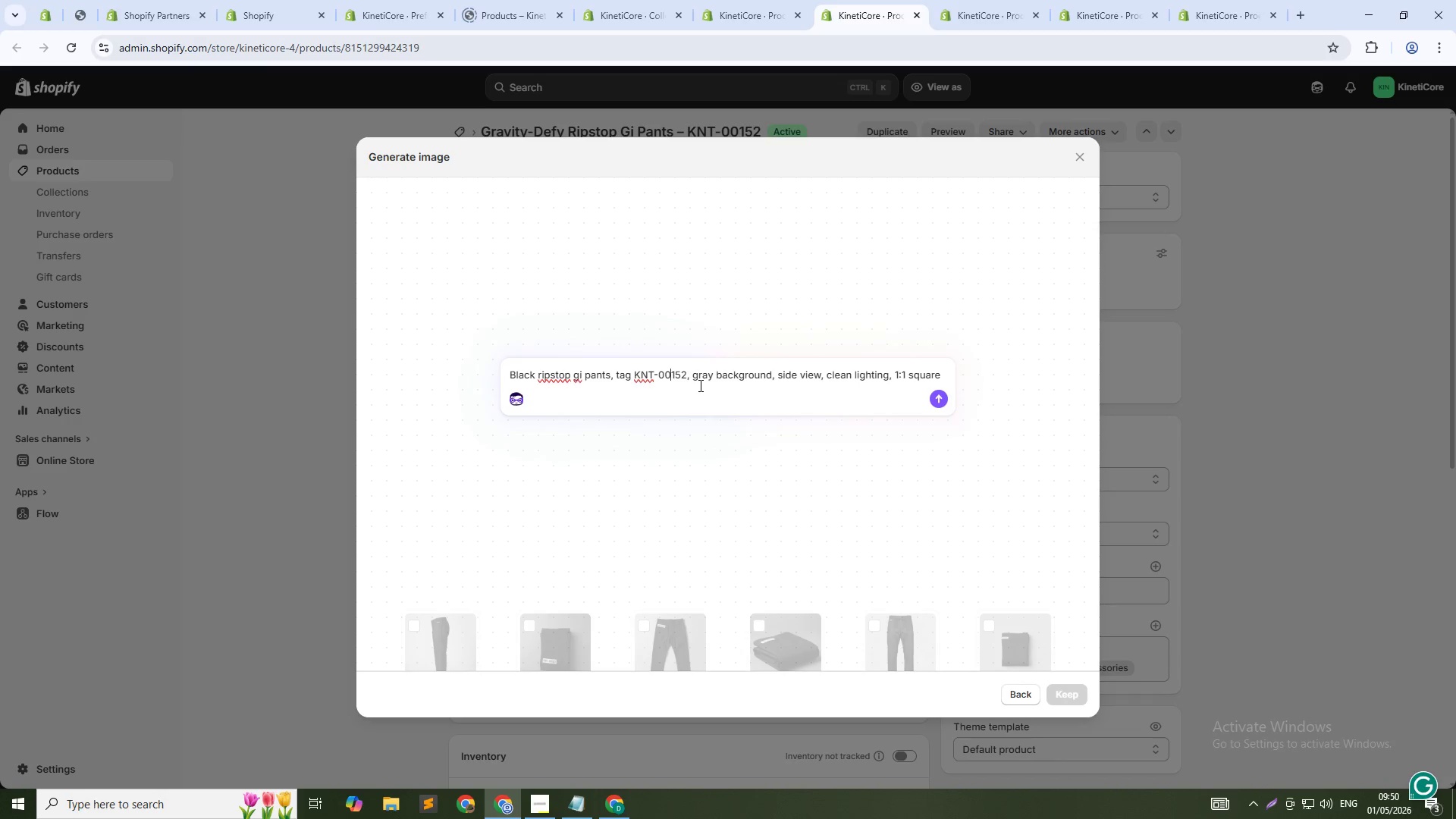 
key(ArrowDown)
 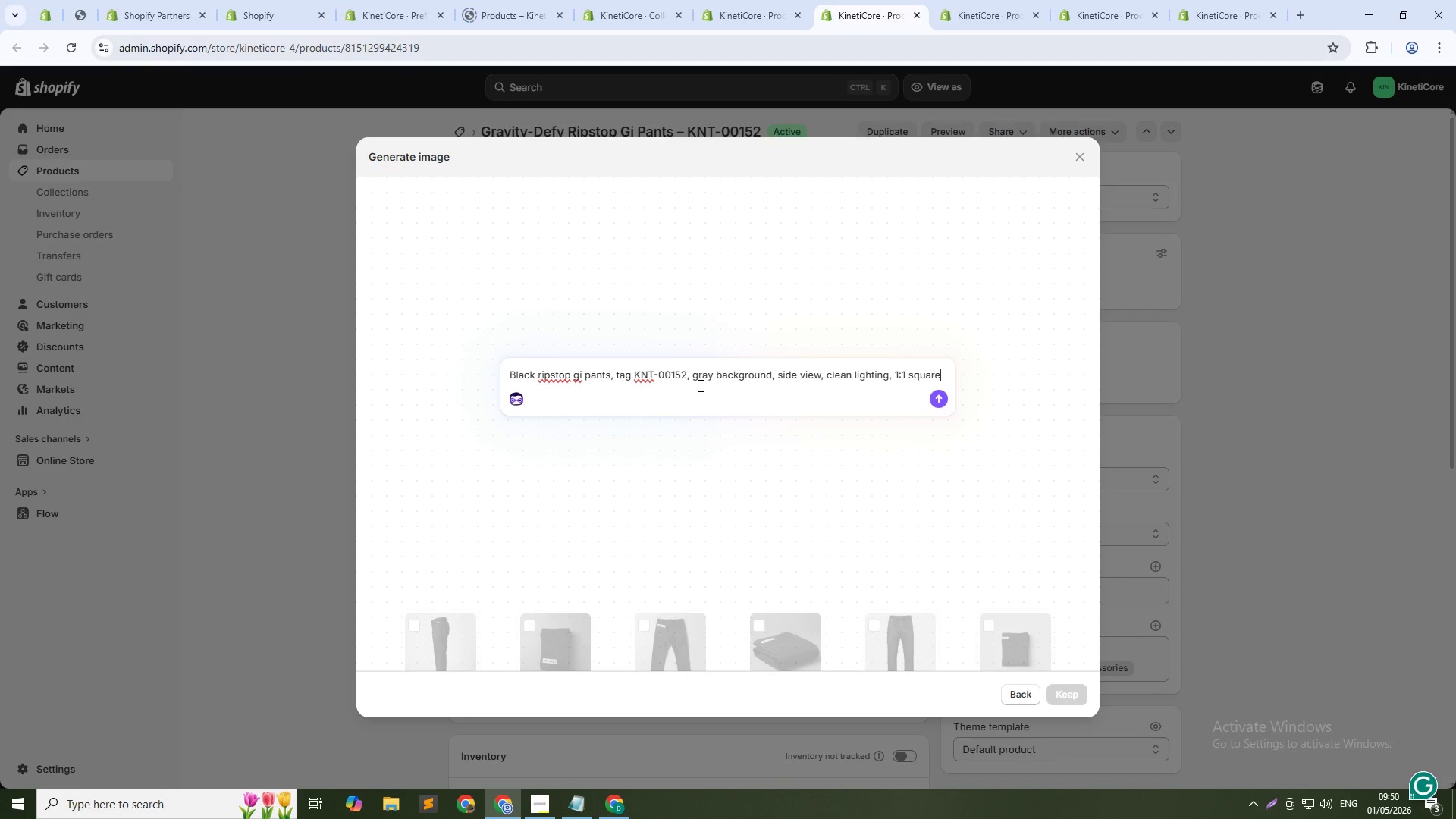 
key(Enter)
 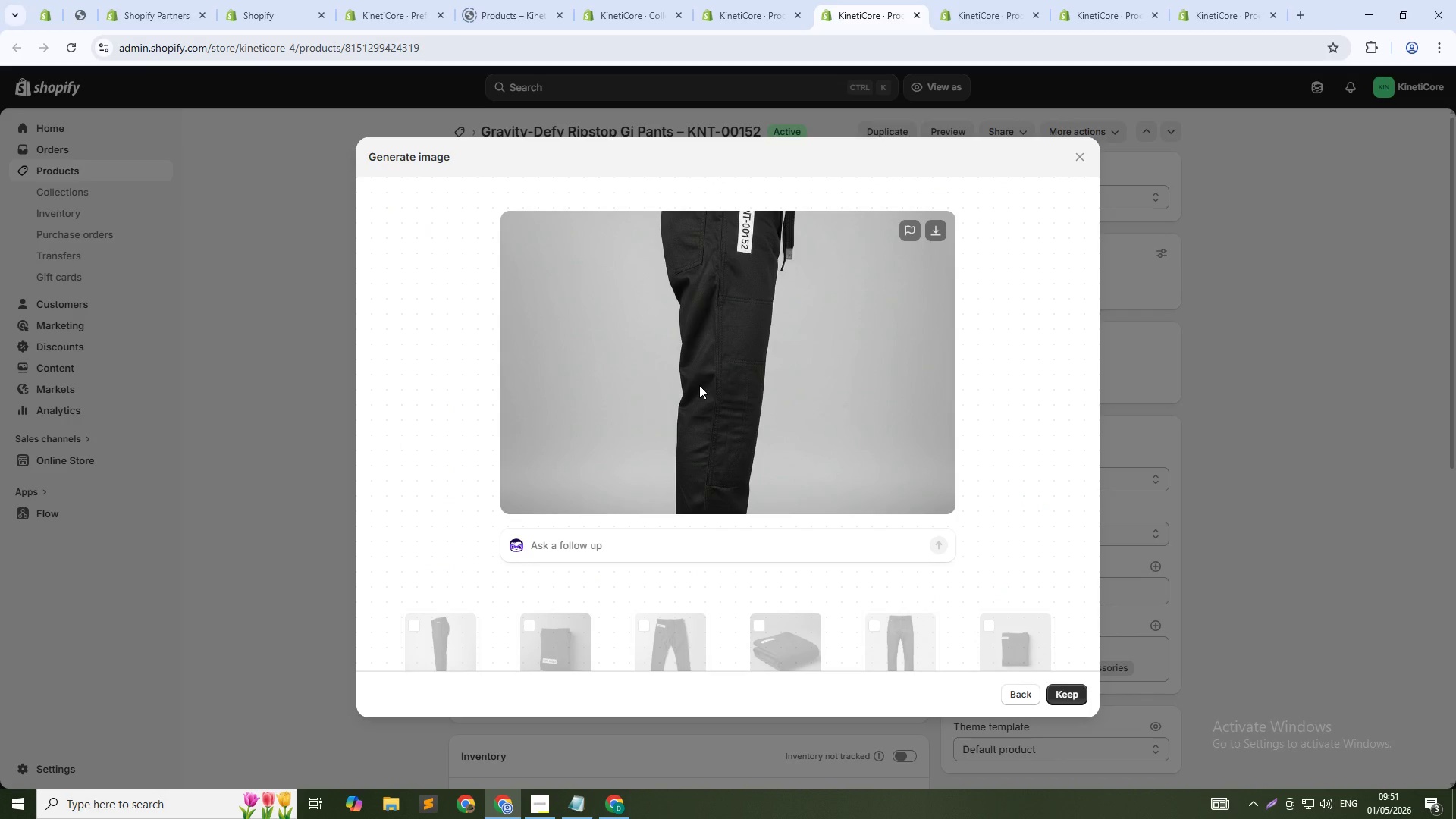 
wait(27.86)
 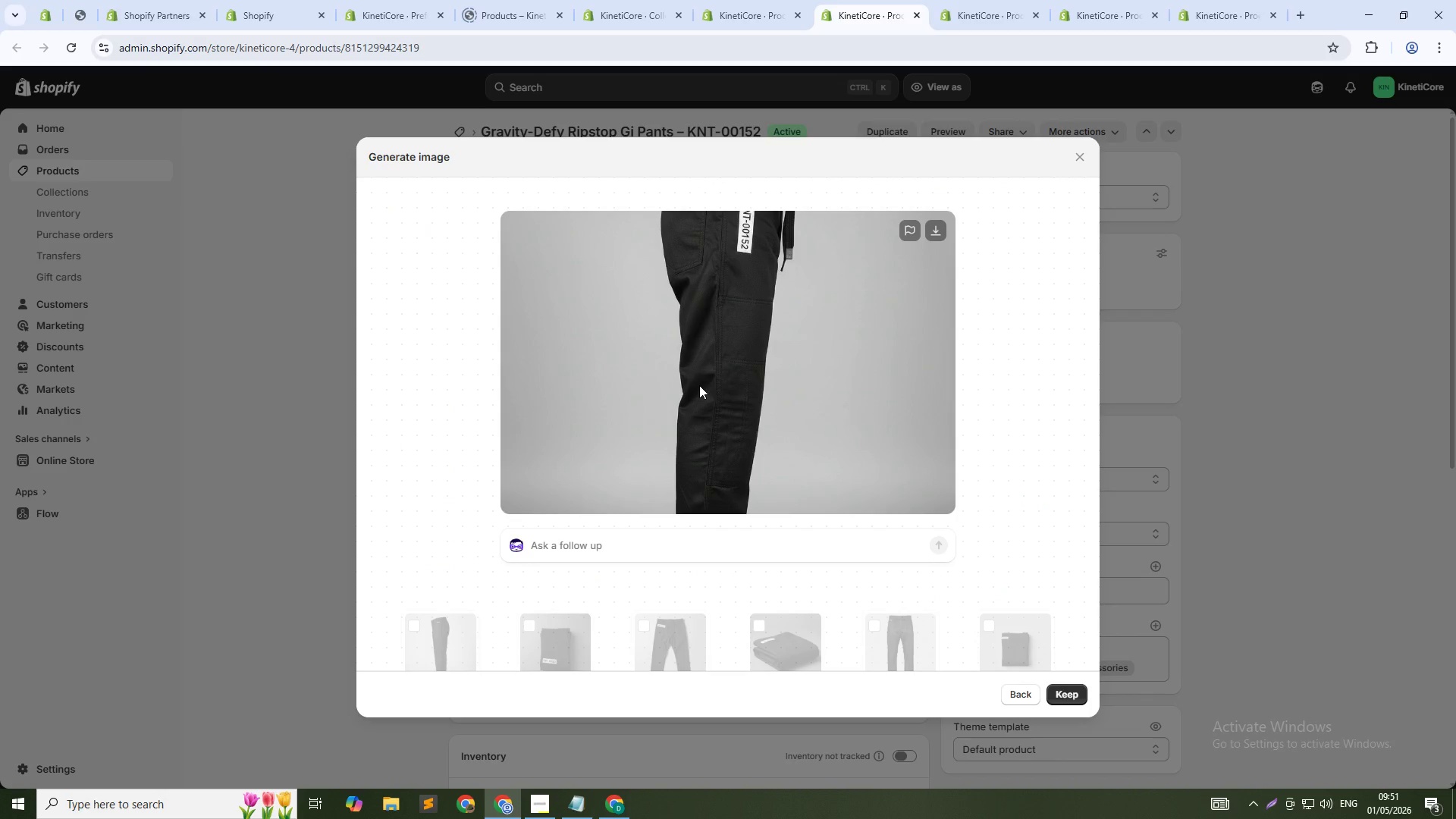 
left_click([1068, 690])
 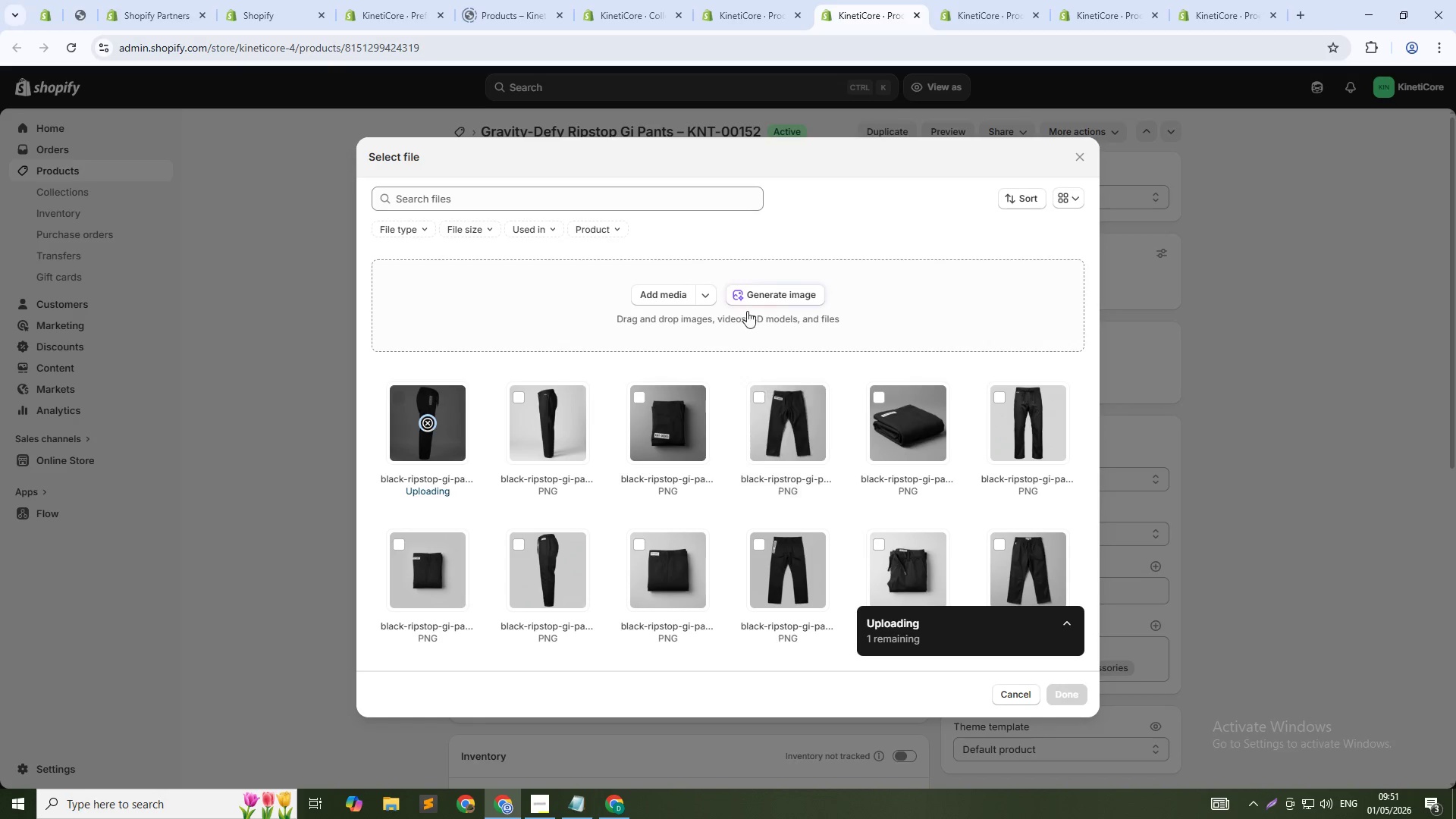 
left_click([752, 294])
 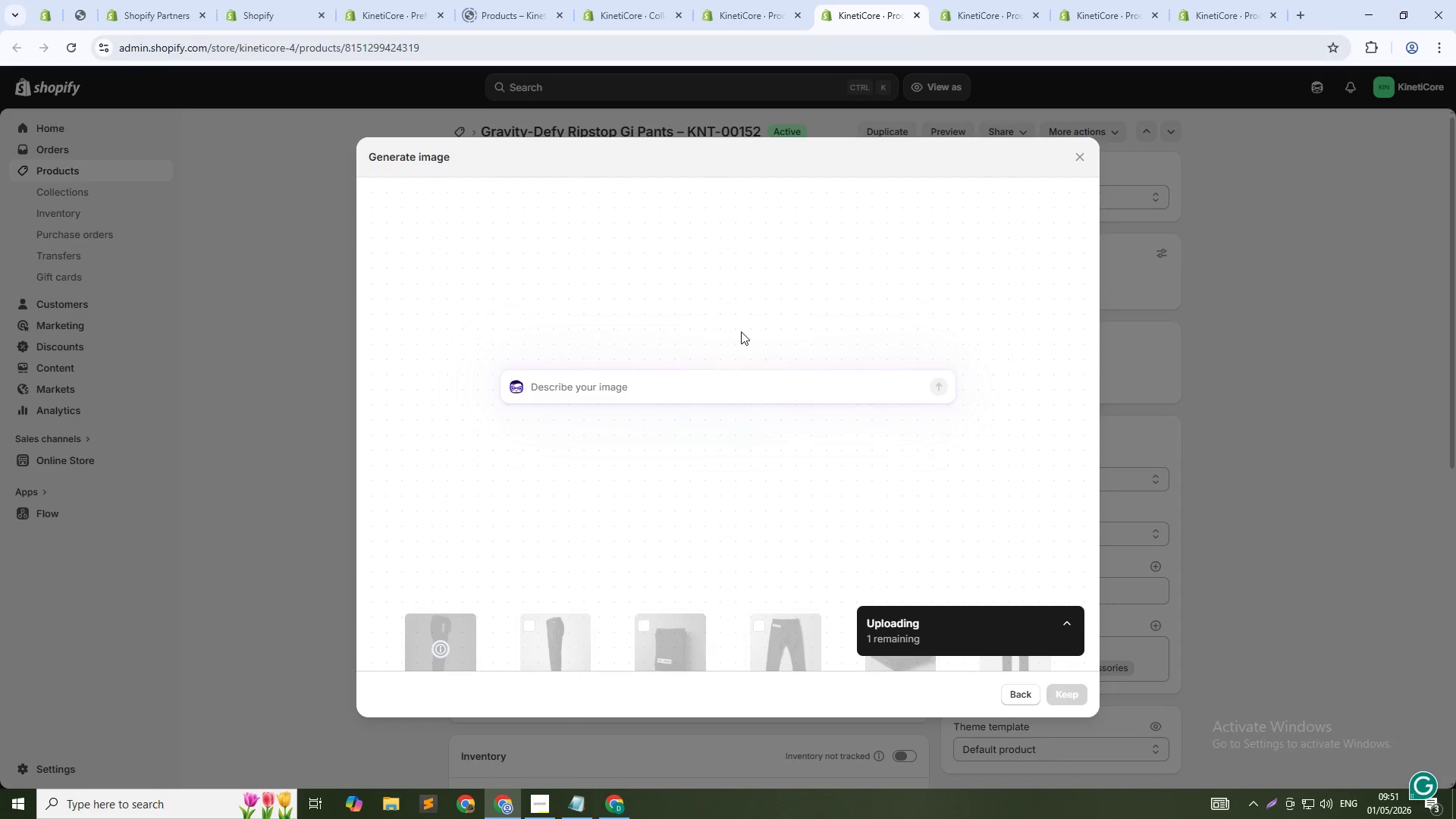 
left_click([698, 378])
 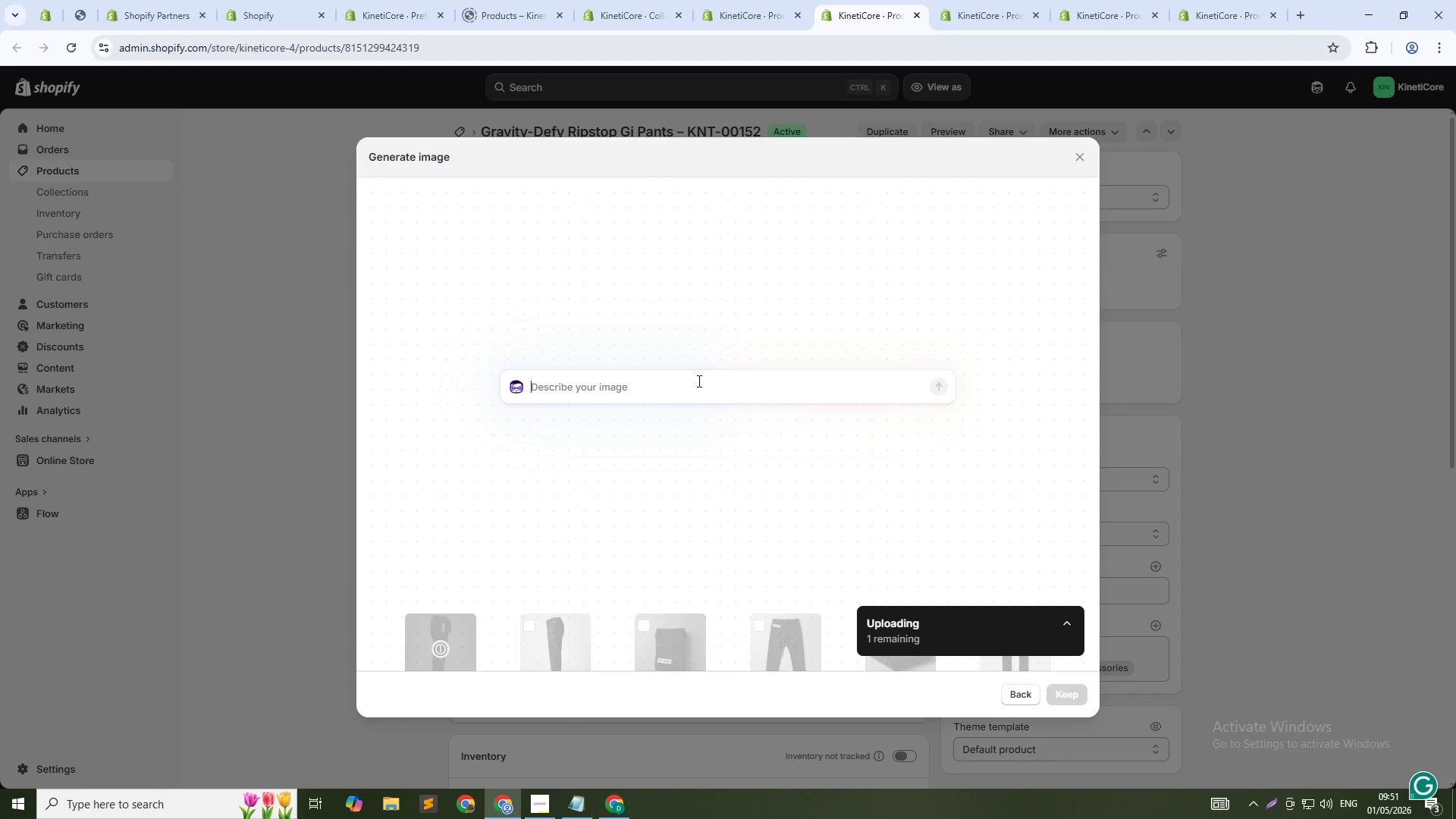 
type(Black ripstop gi pants folded, label KNT-00152, gray background, flat lay, 1:1 square)
 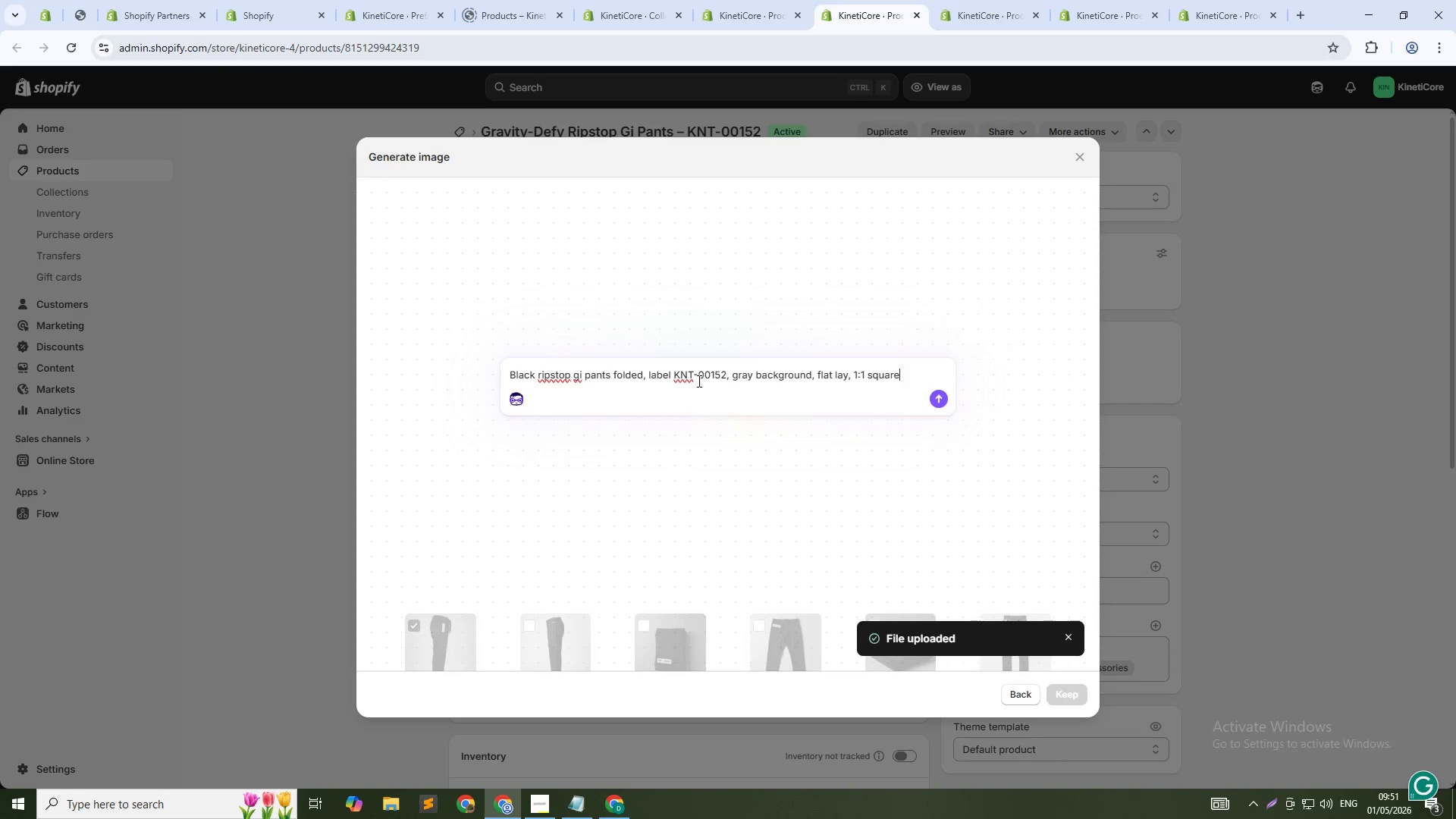 
 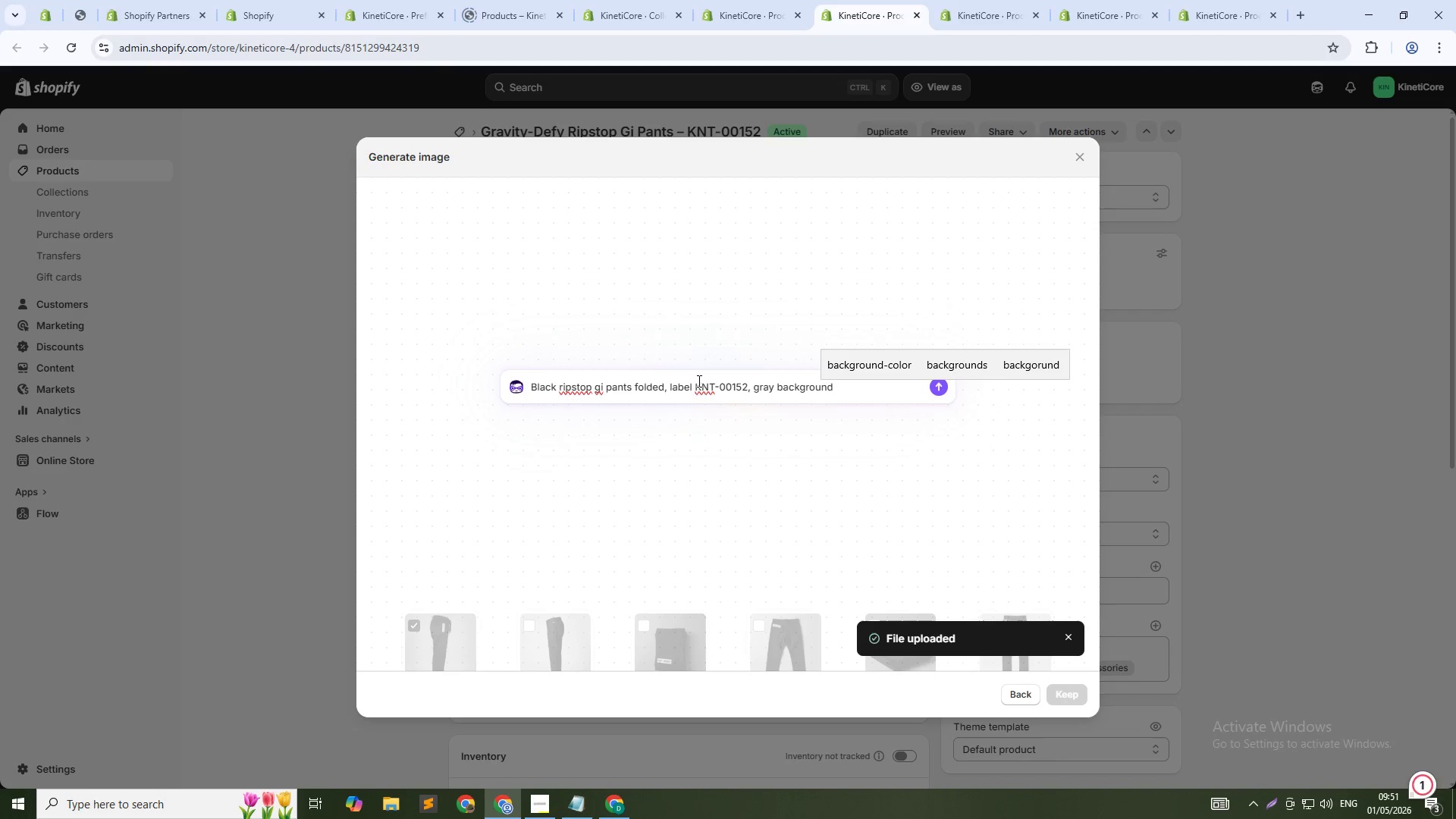 
key(Enter)
 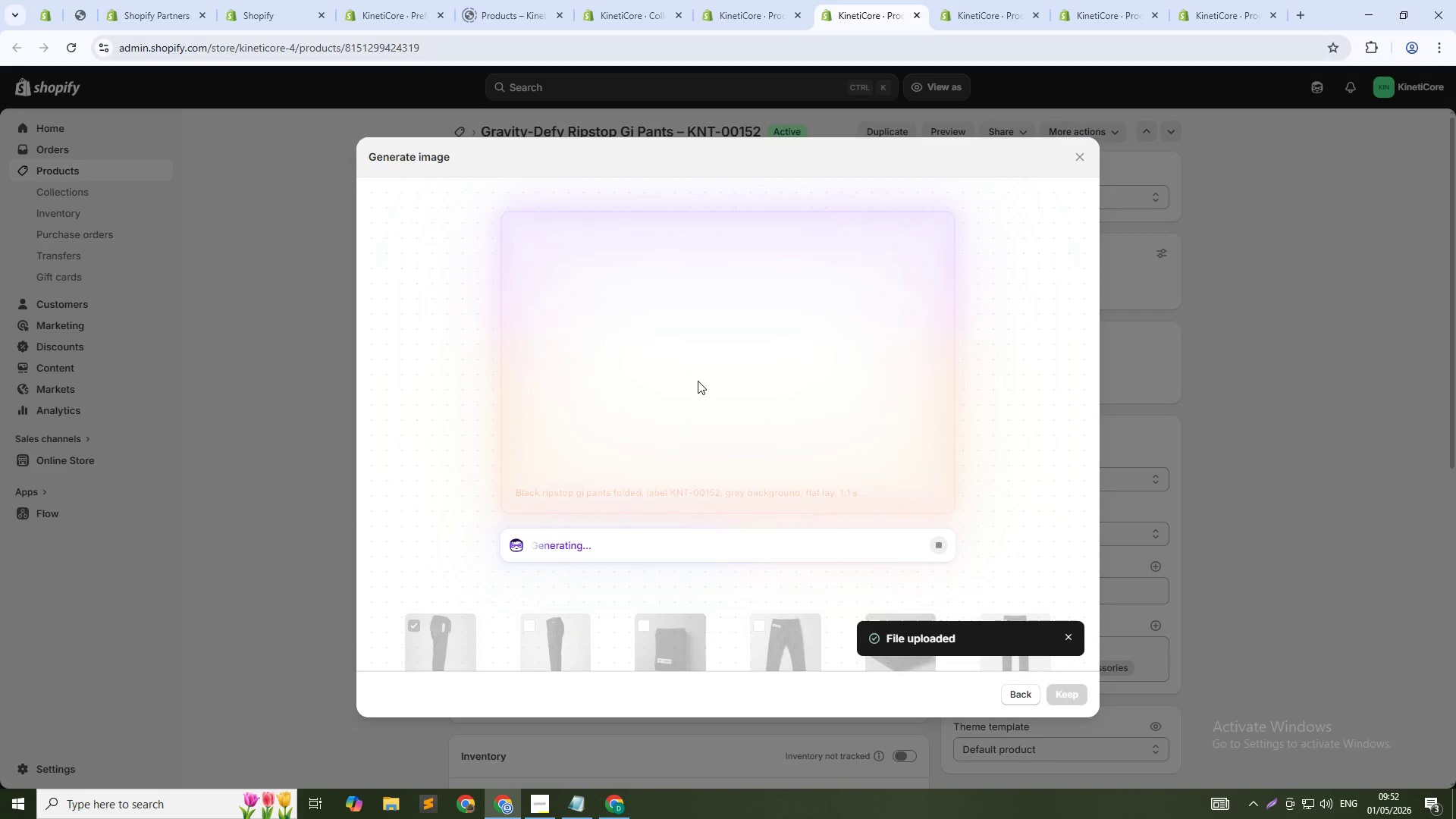 
wait(23.56)
 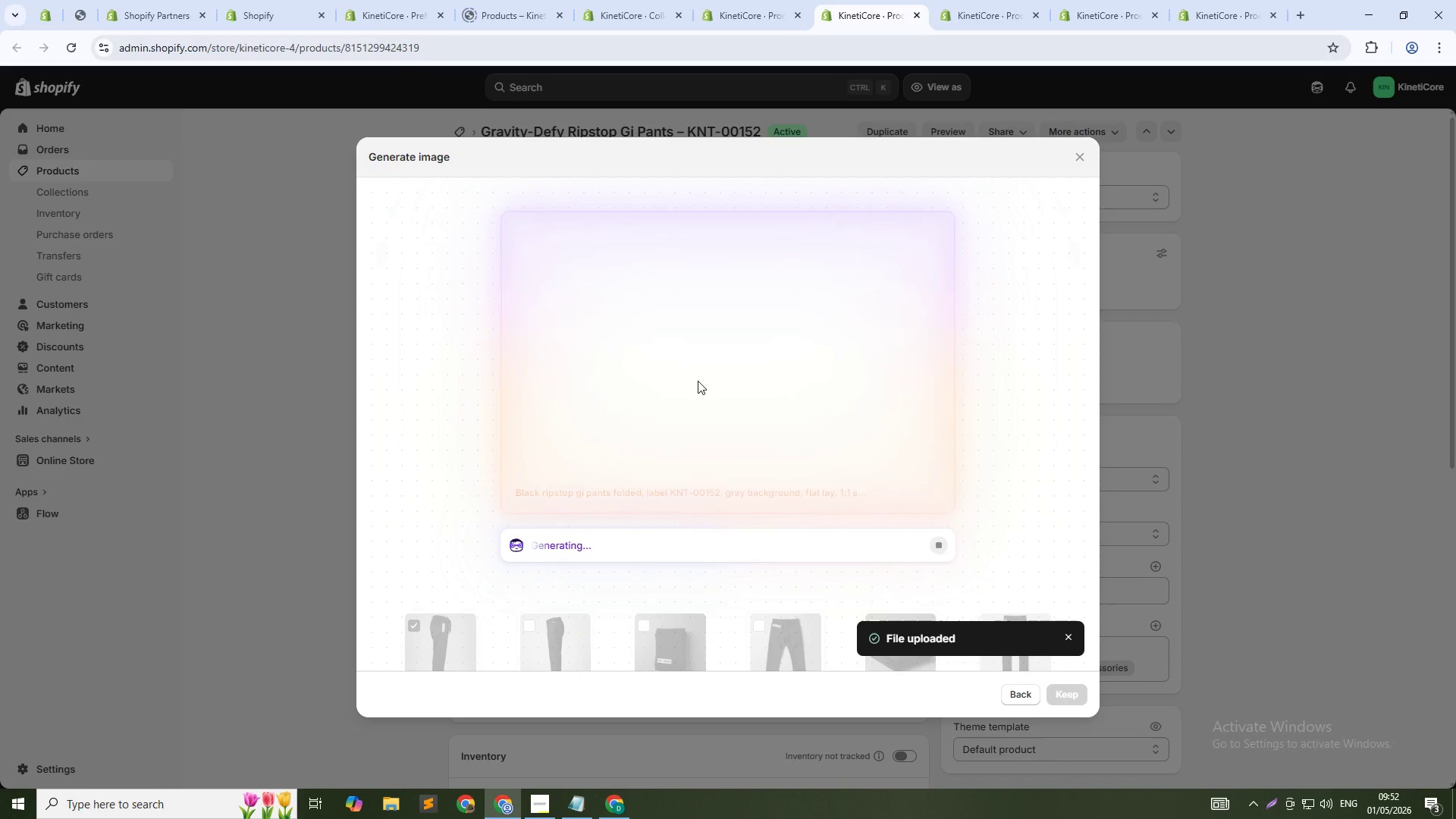 
left_click([1053, 690])
 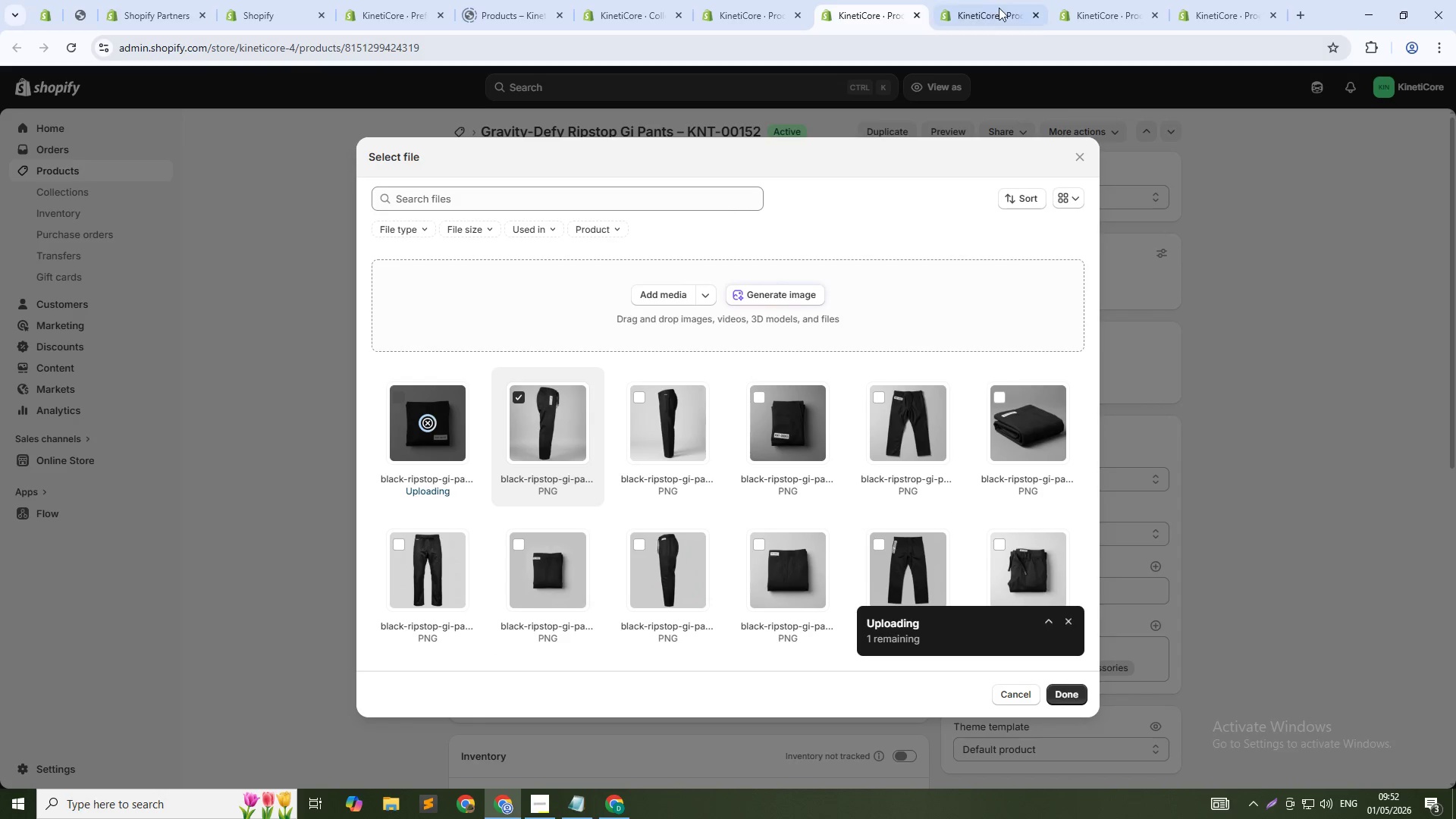 
left_click([999, 7])
 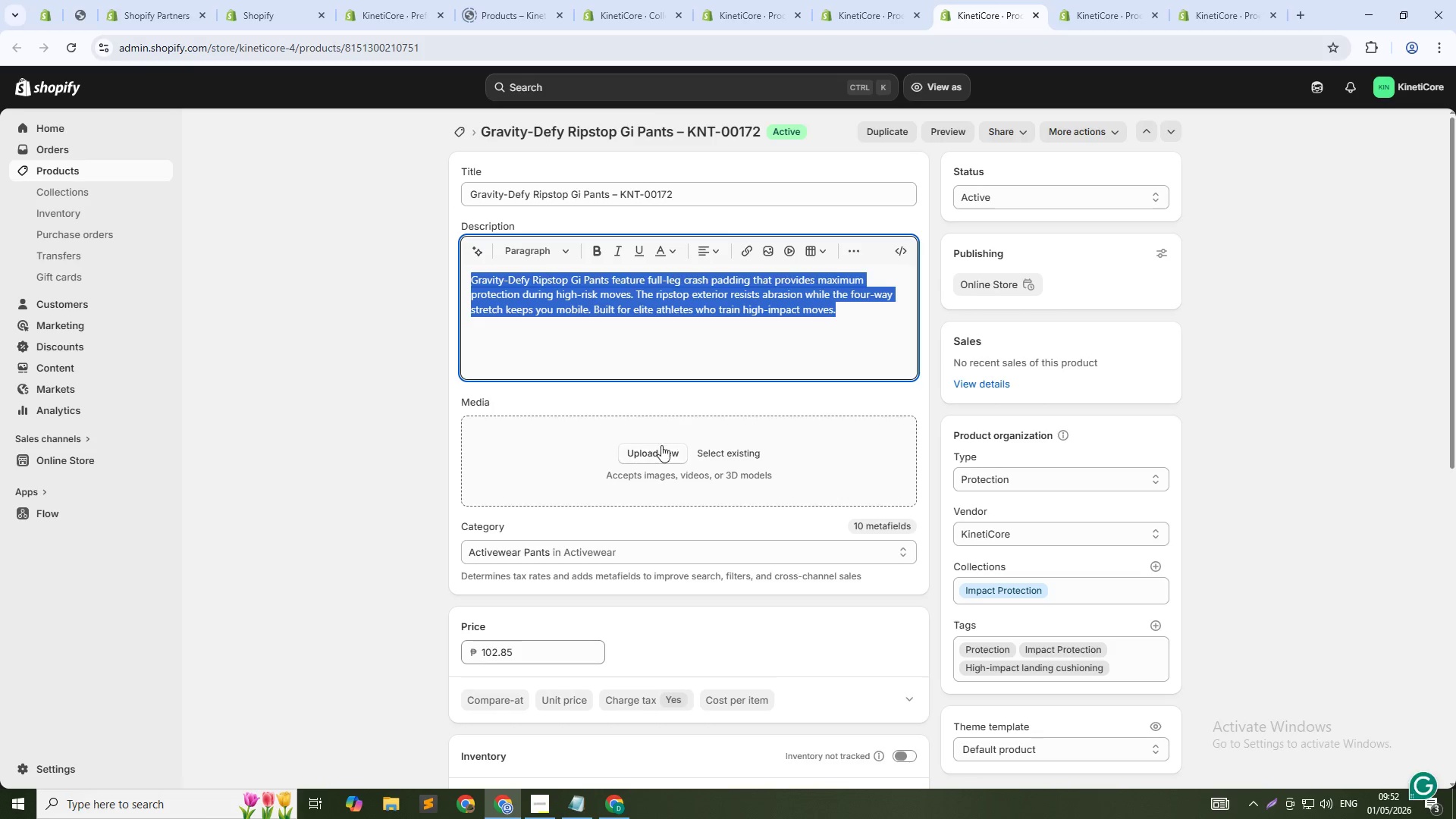 
left_click([712, 451])
 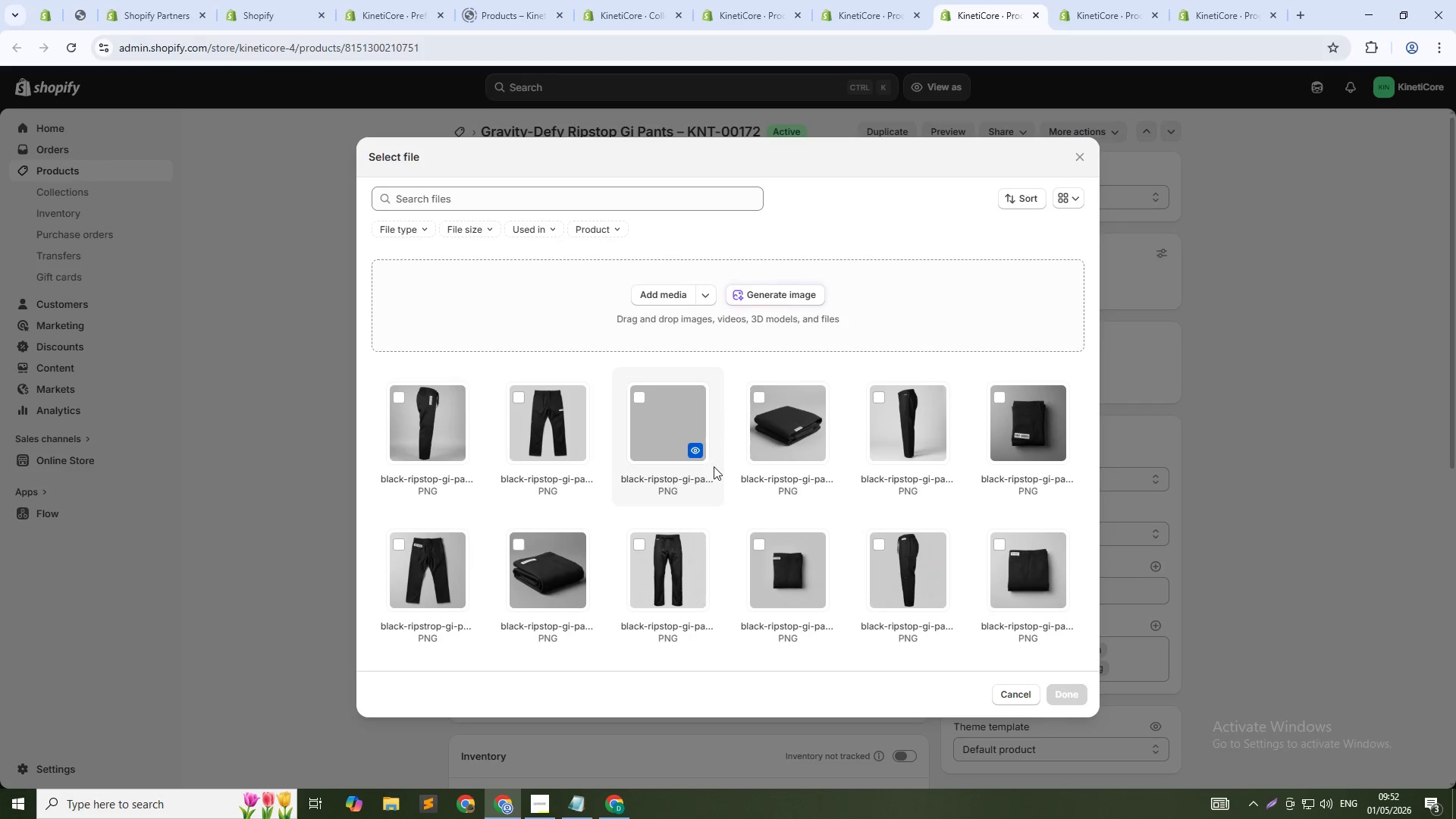 
left_click([756, 294])
 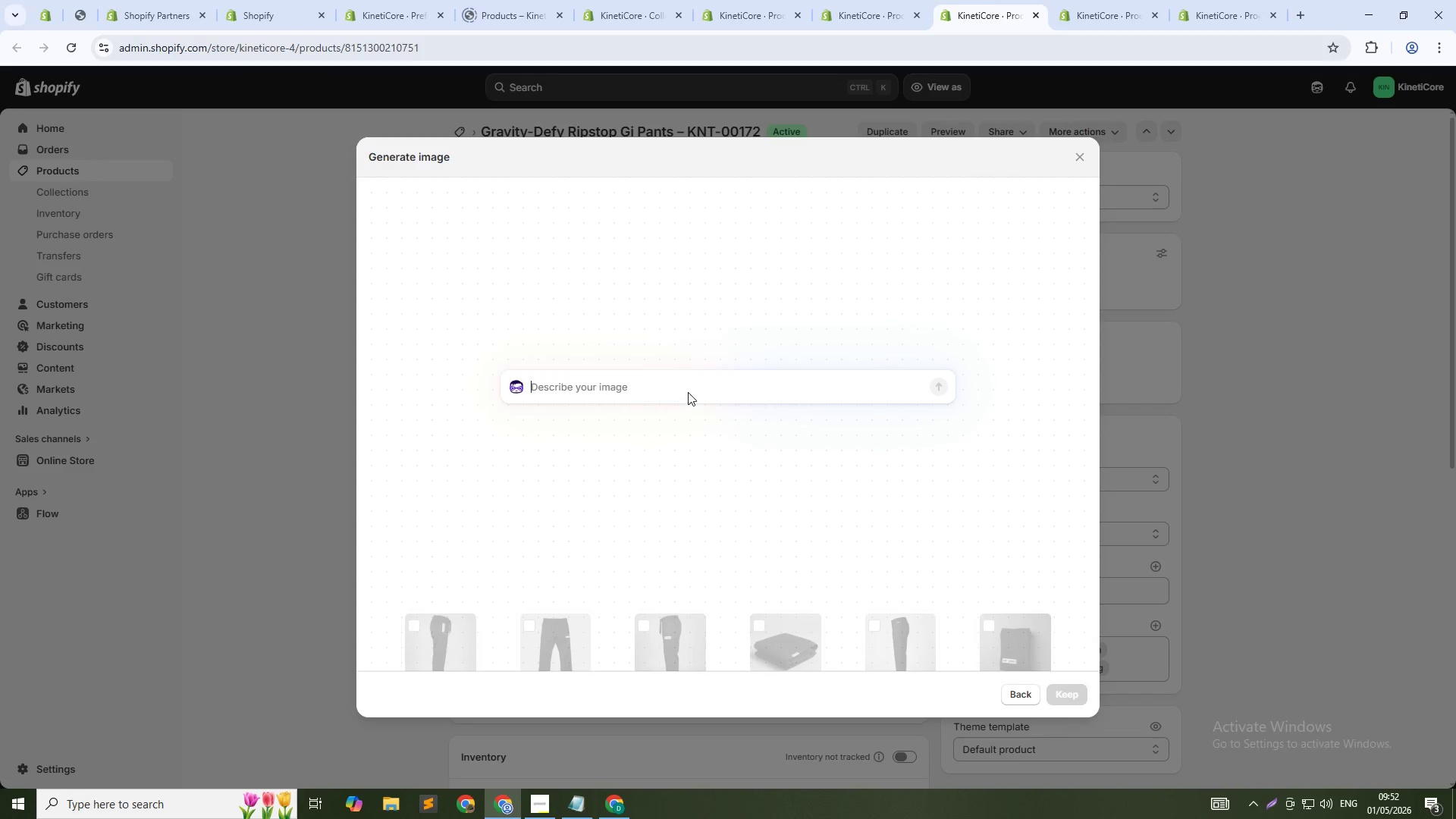 
left_click([688, 392])
 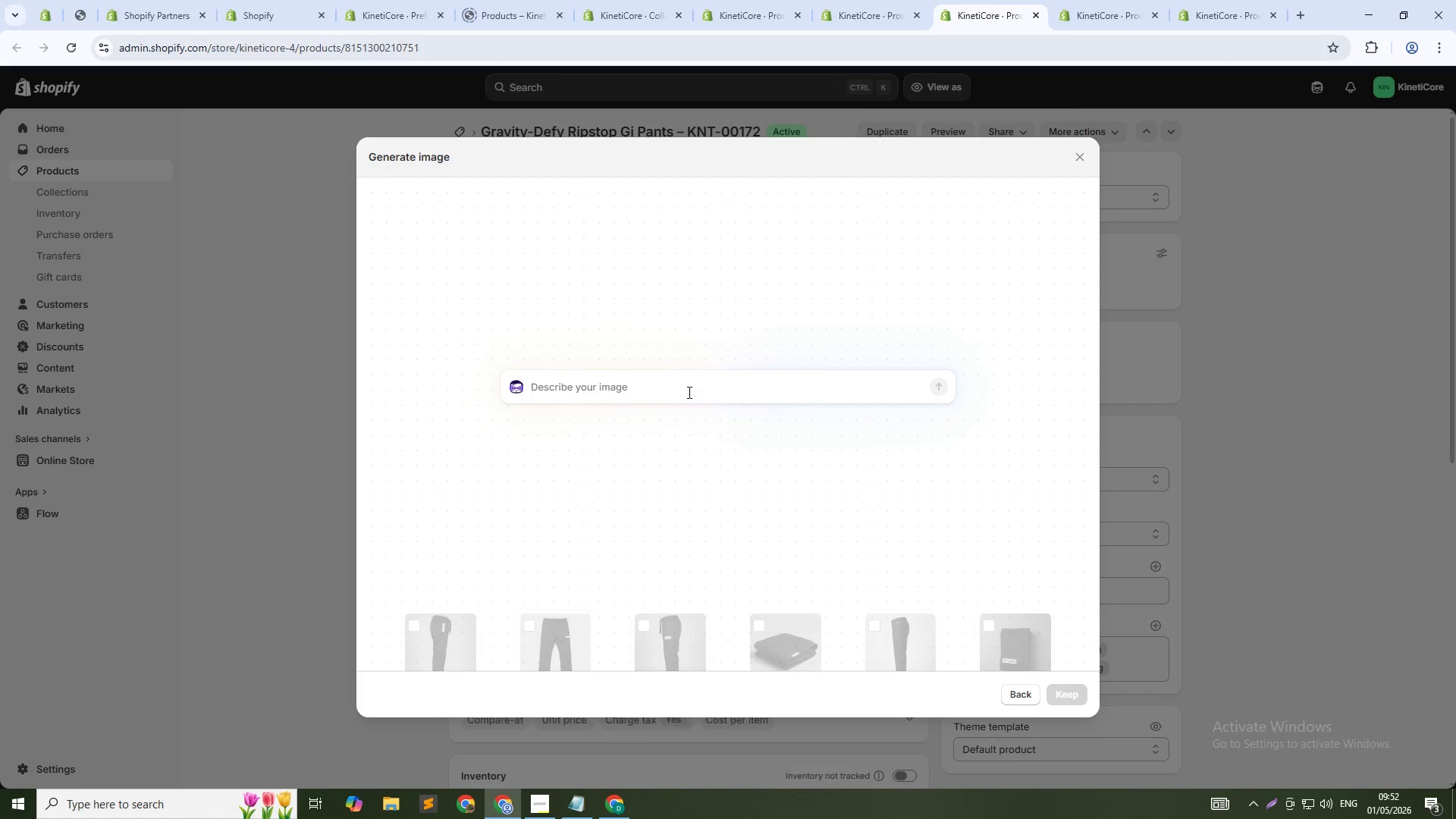 
key(Control+V)
 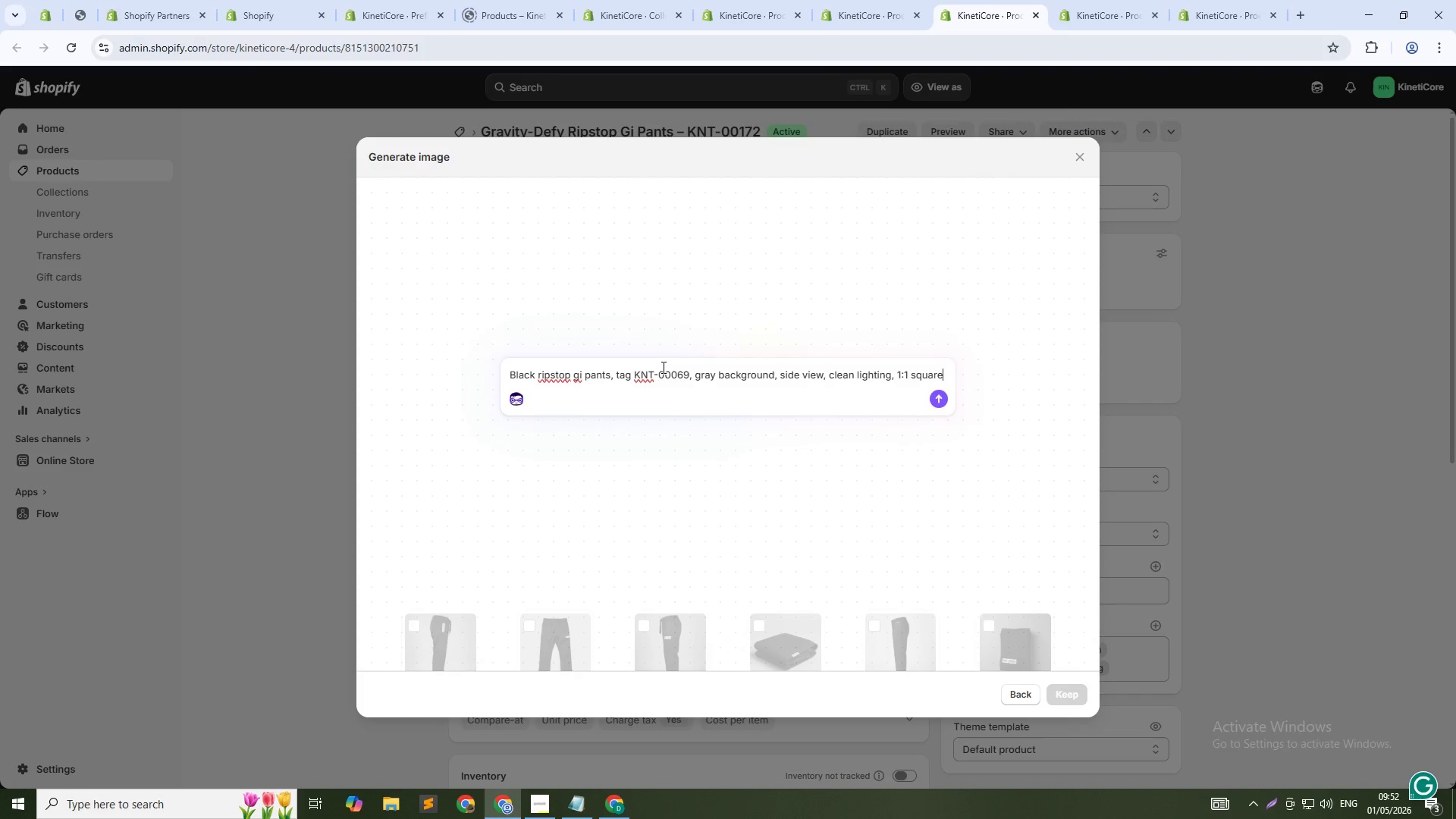 
left_click([688, 371])
 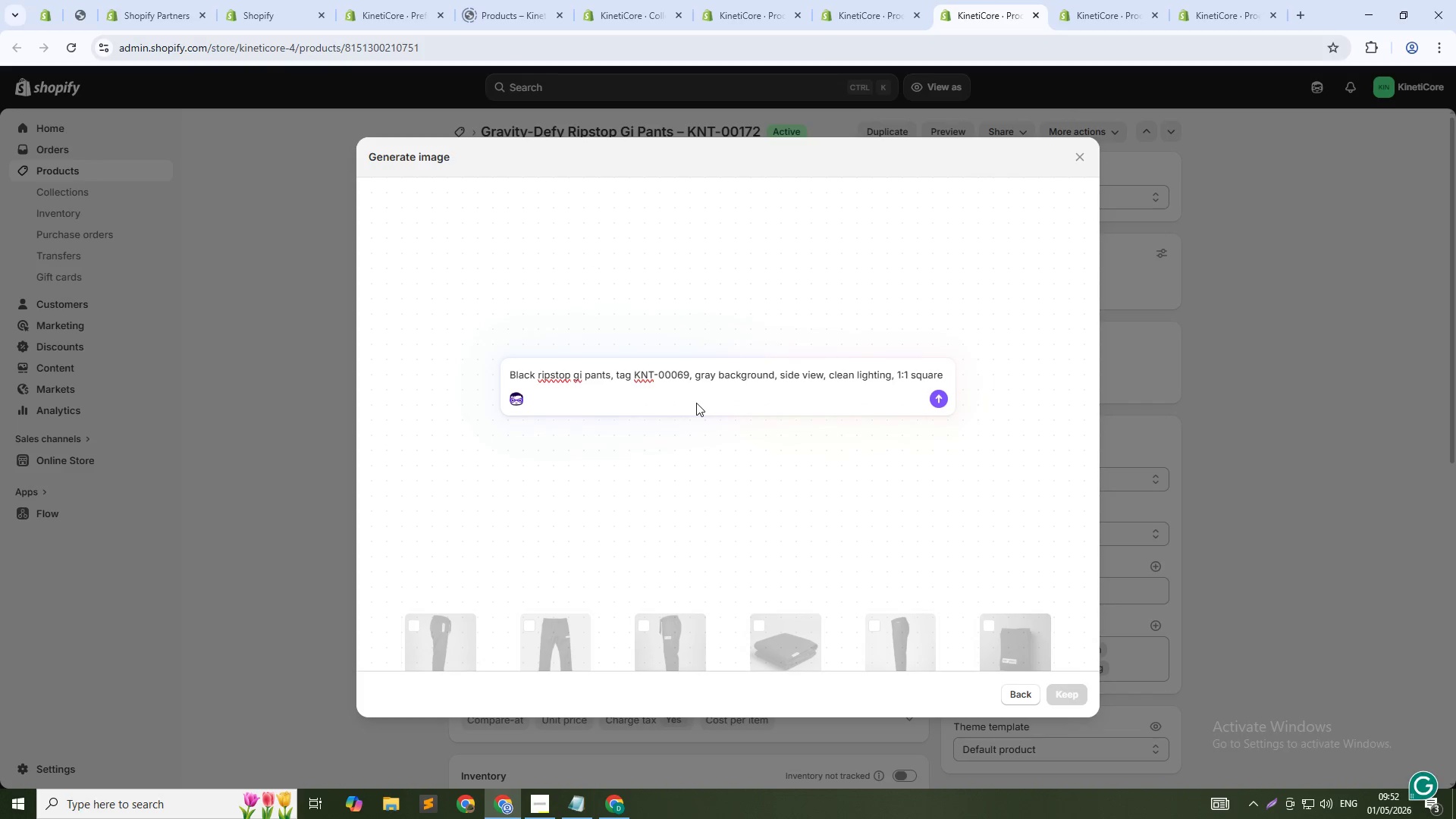 
key(Backspace)
 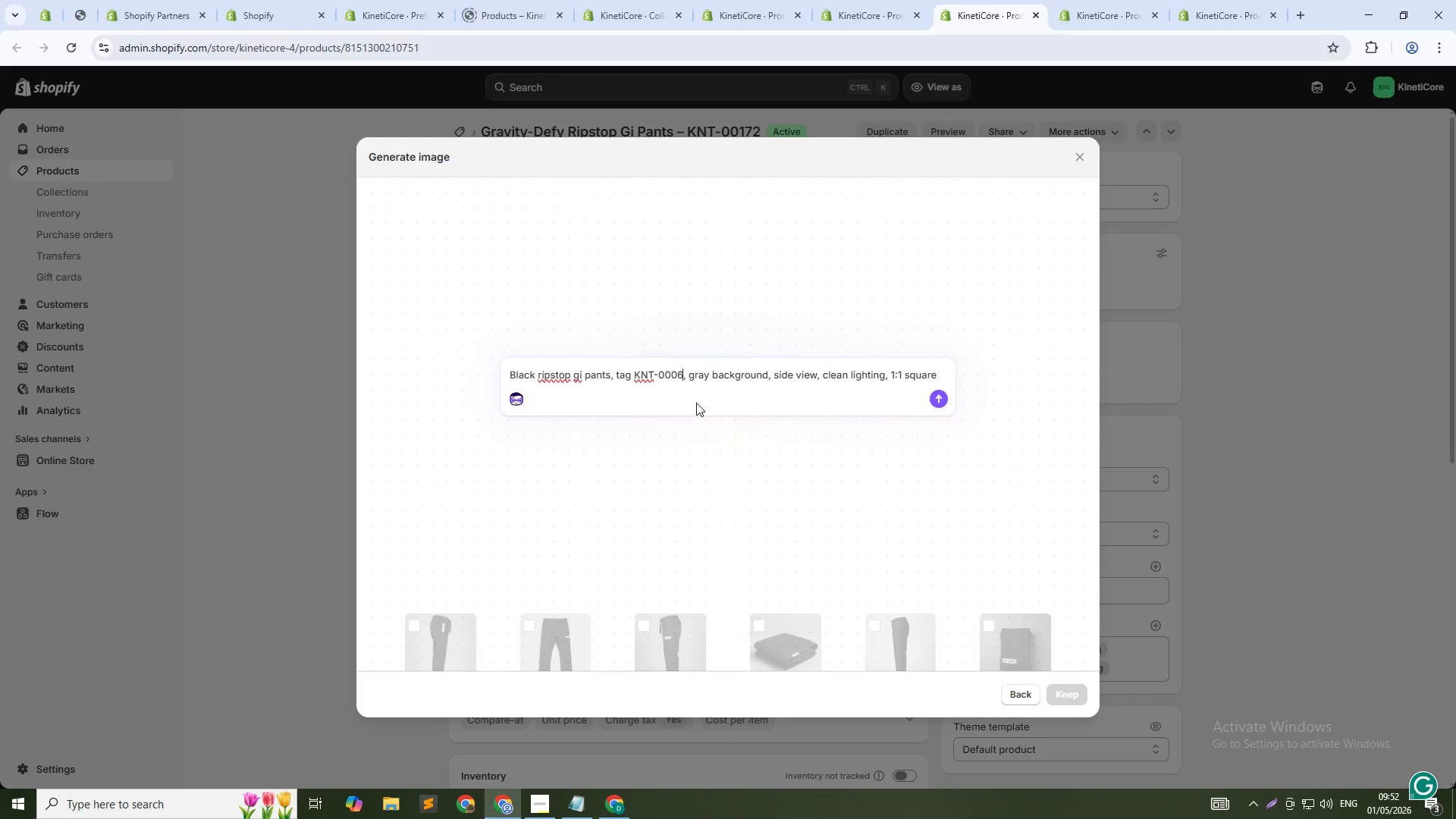 
key(Backspace)
 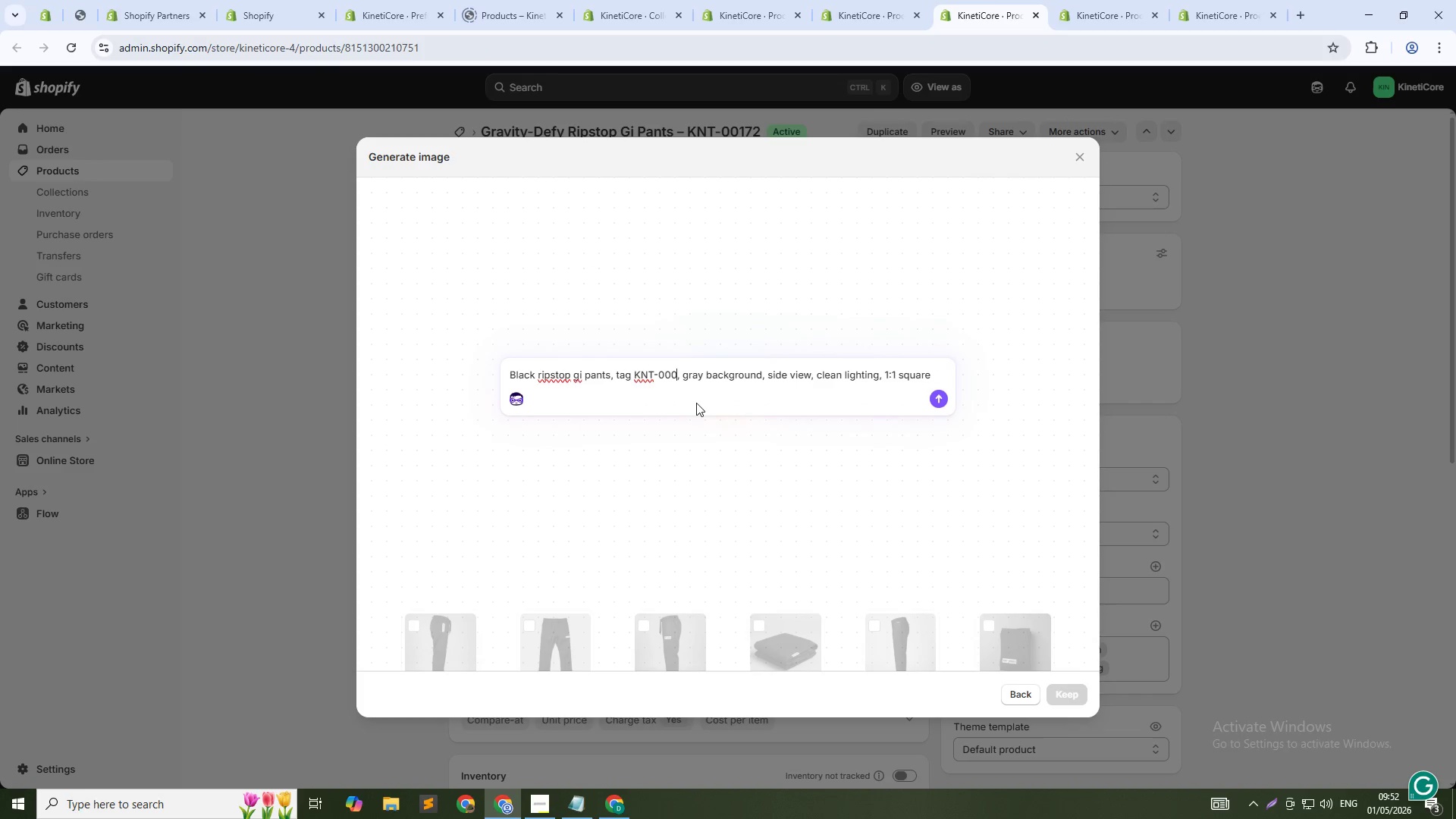 
key(Backspace)
 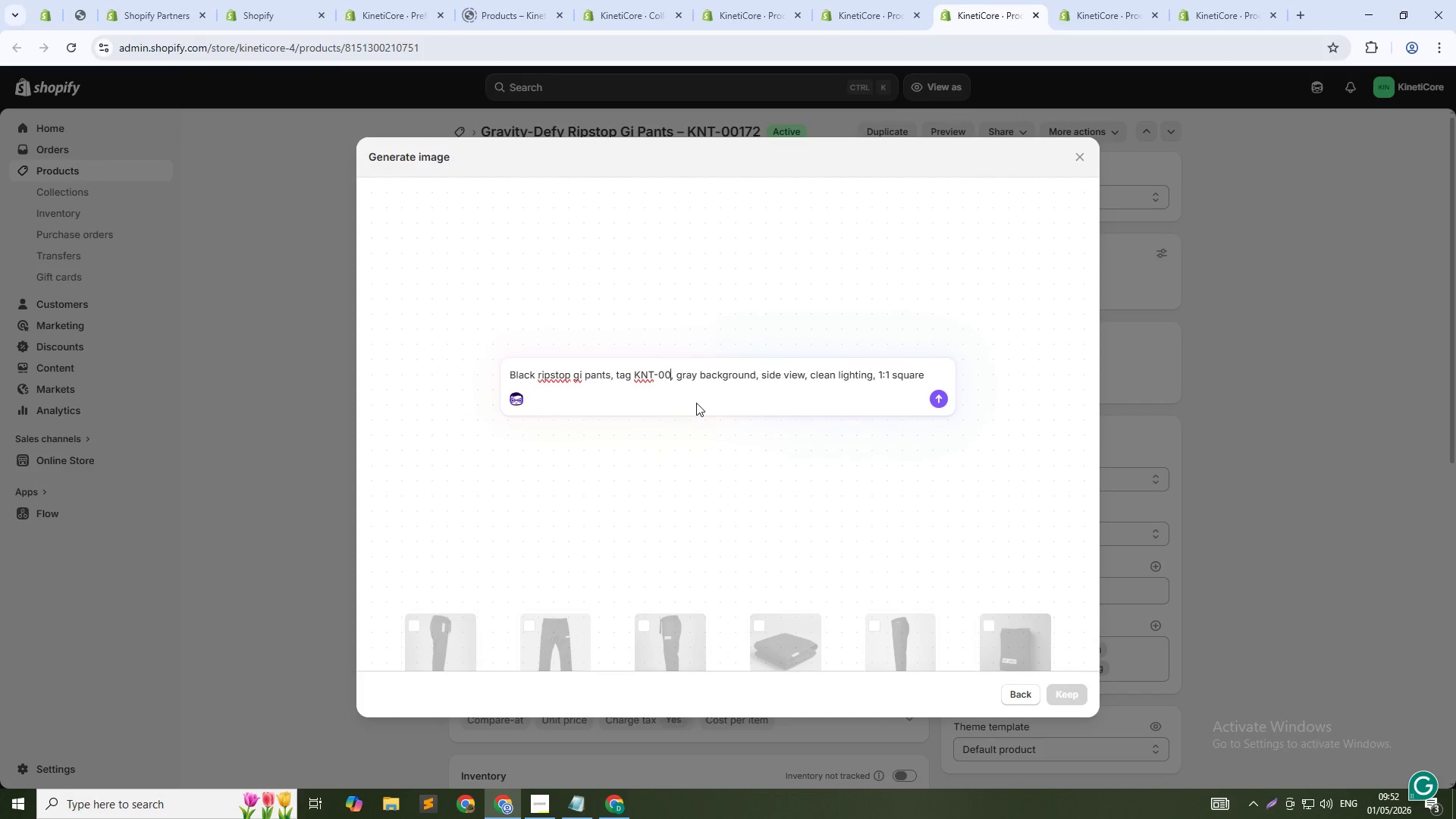 
key(Numpad1)
 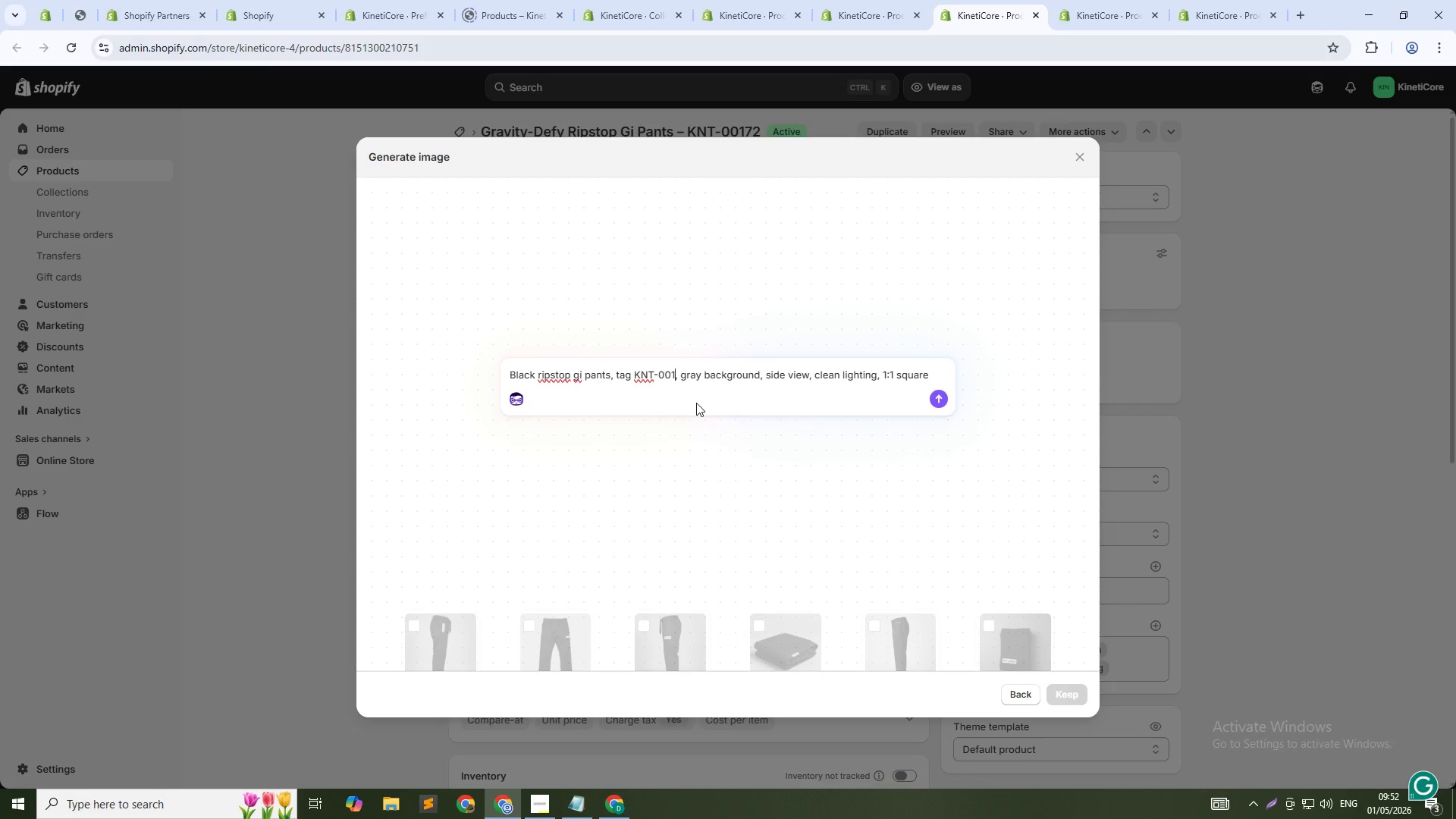 
key(Numpad7)
 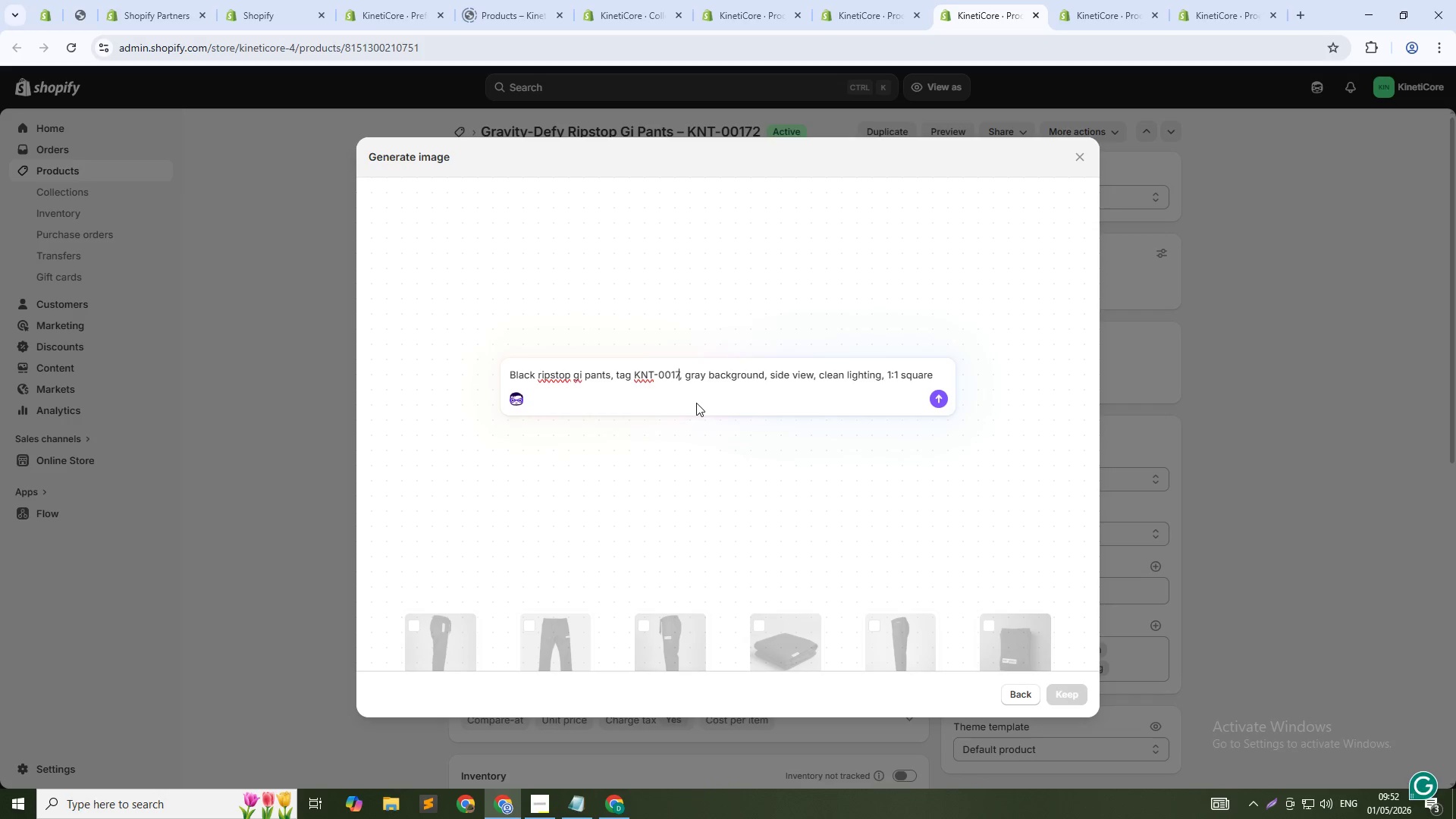 
key(Numpad2)
 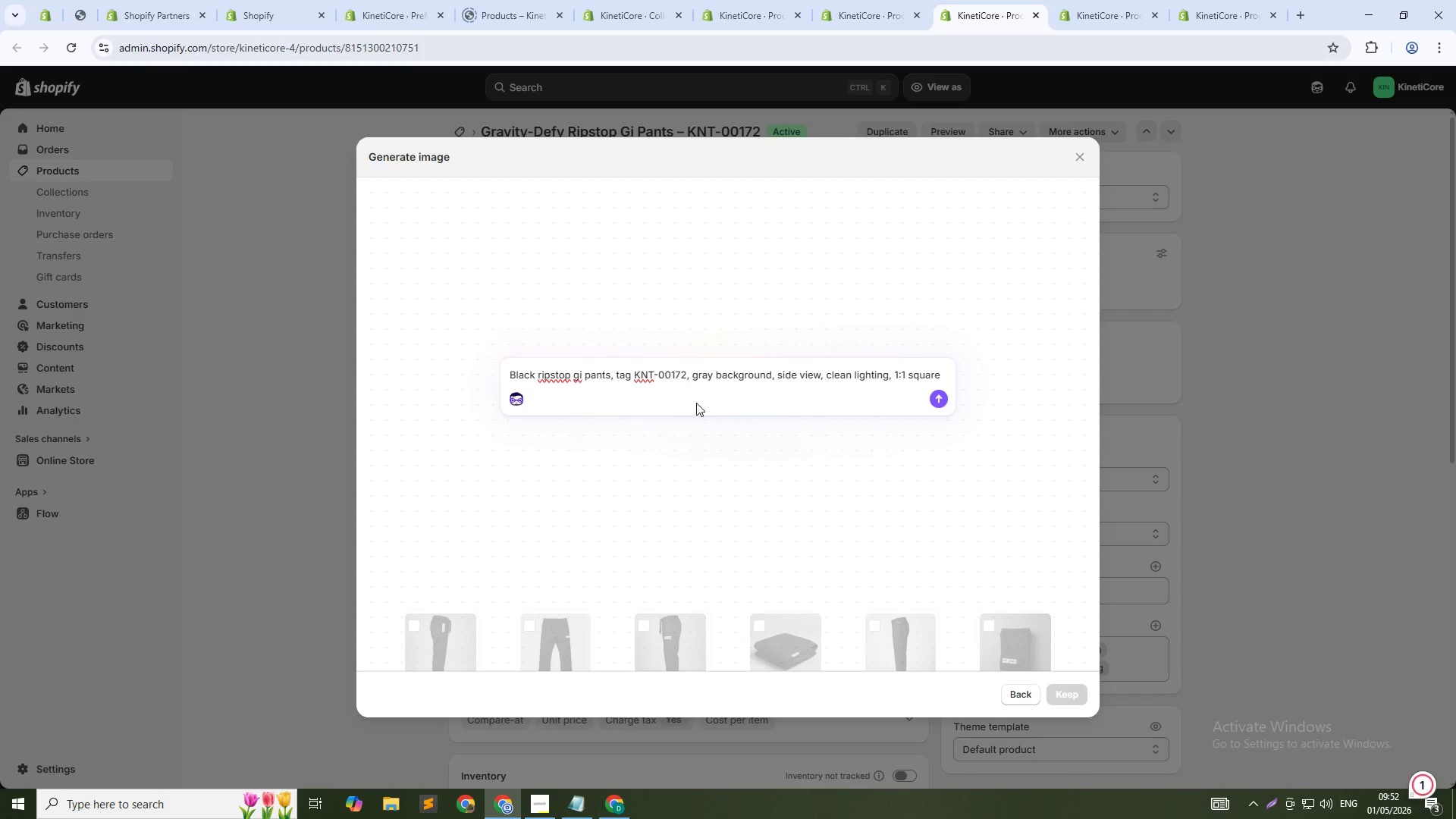 
key(ArrowDown)
 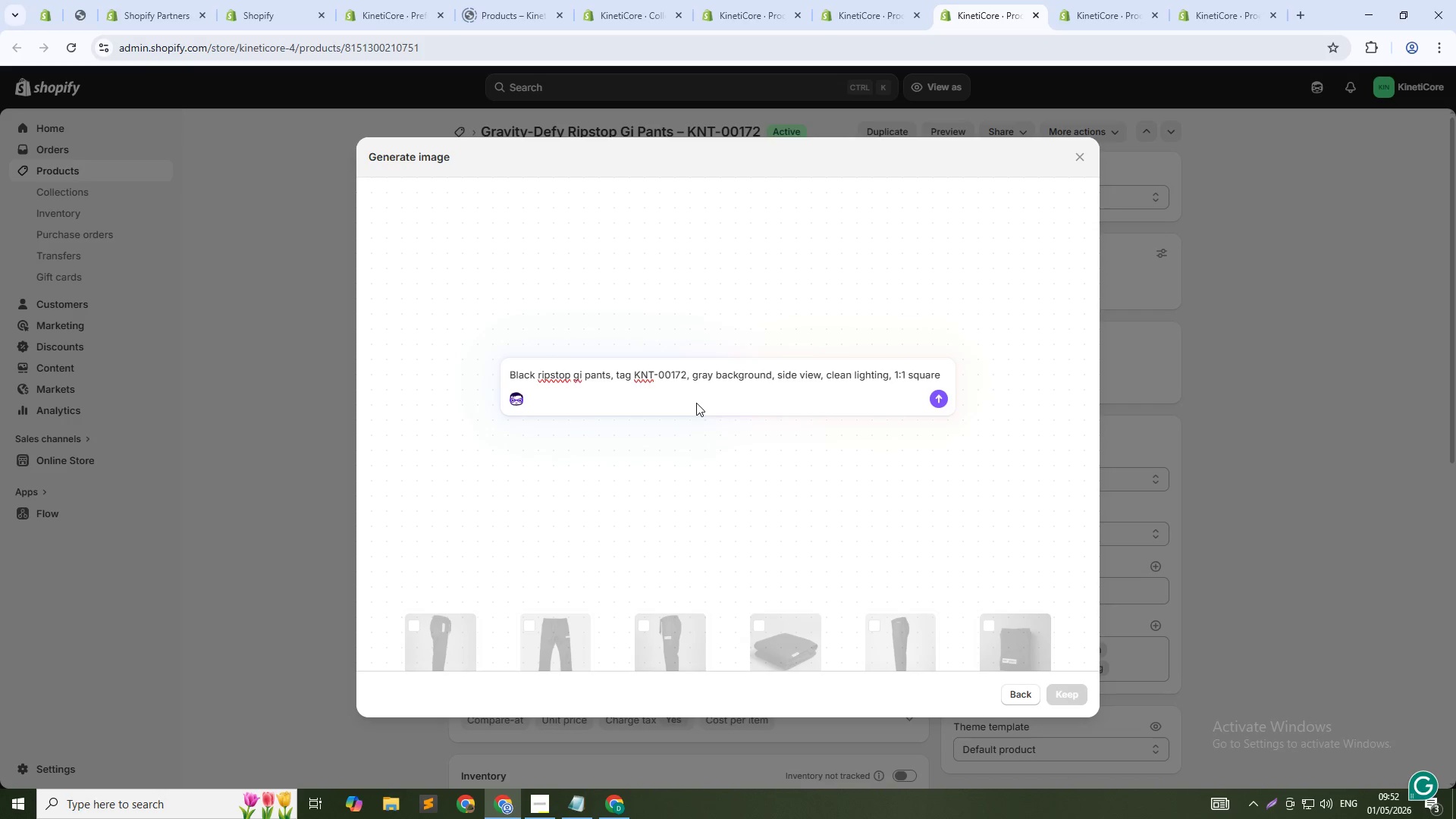 
key(Enter)
 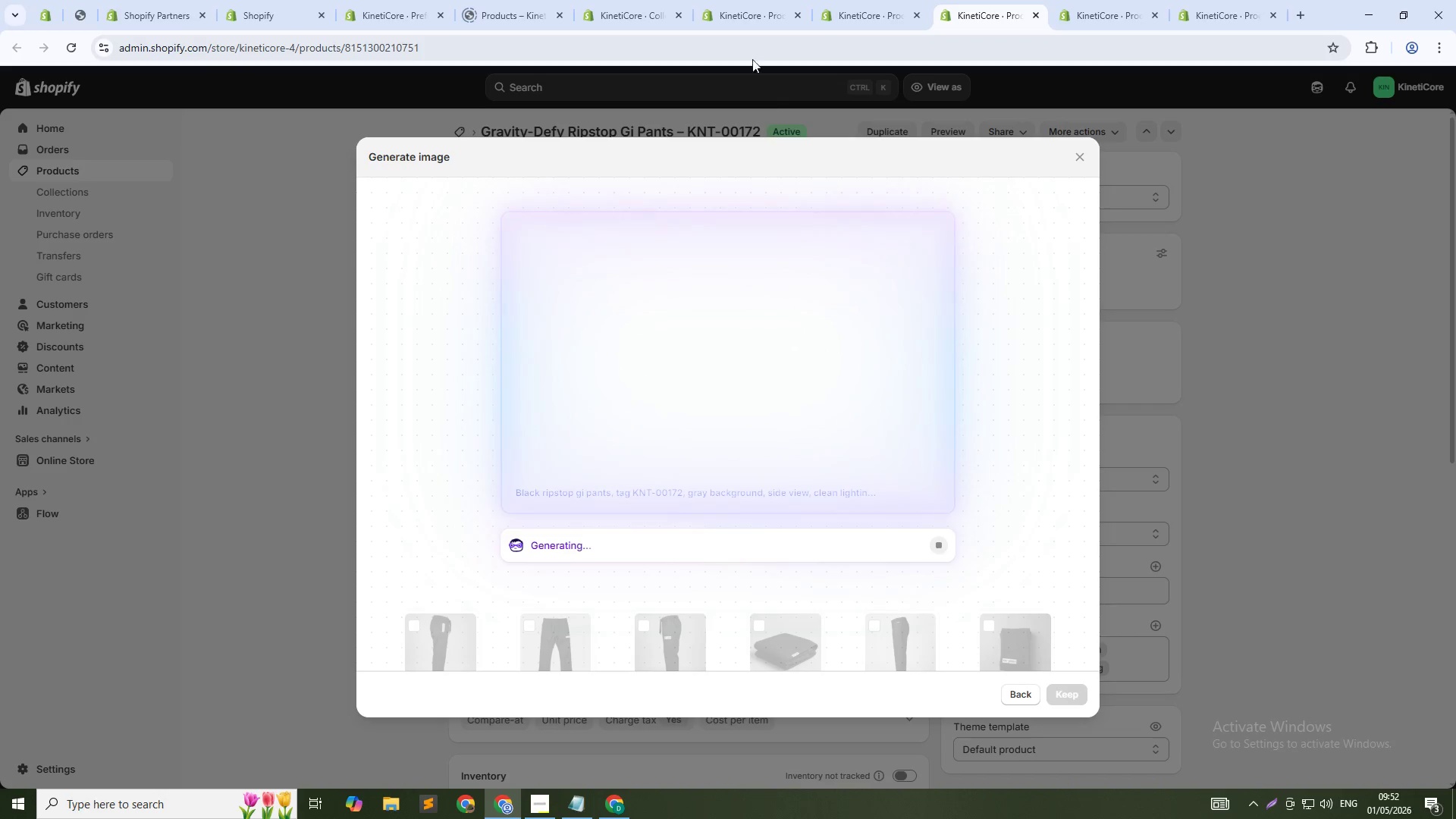 
left_click([885, 0])
 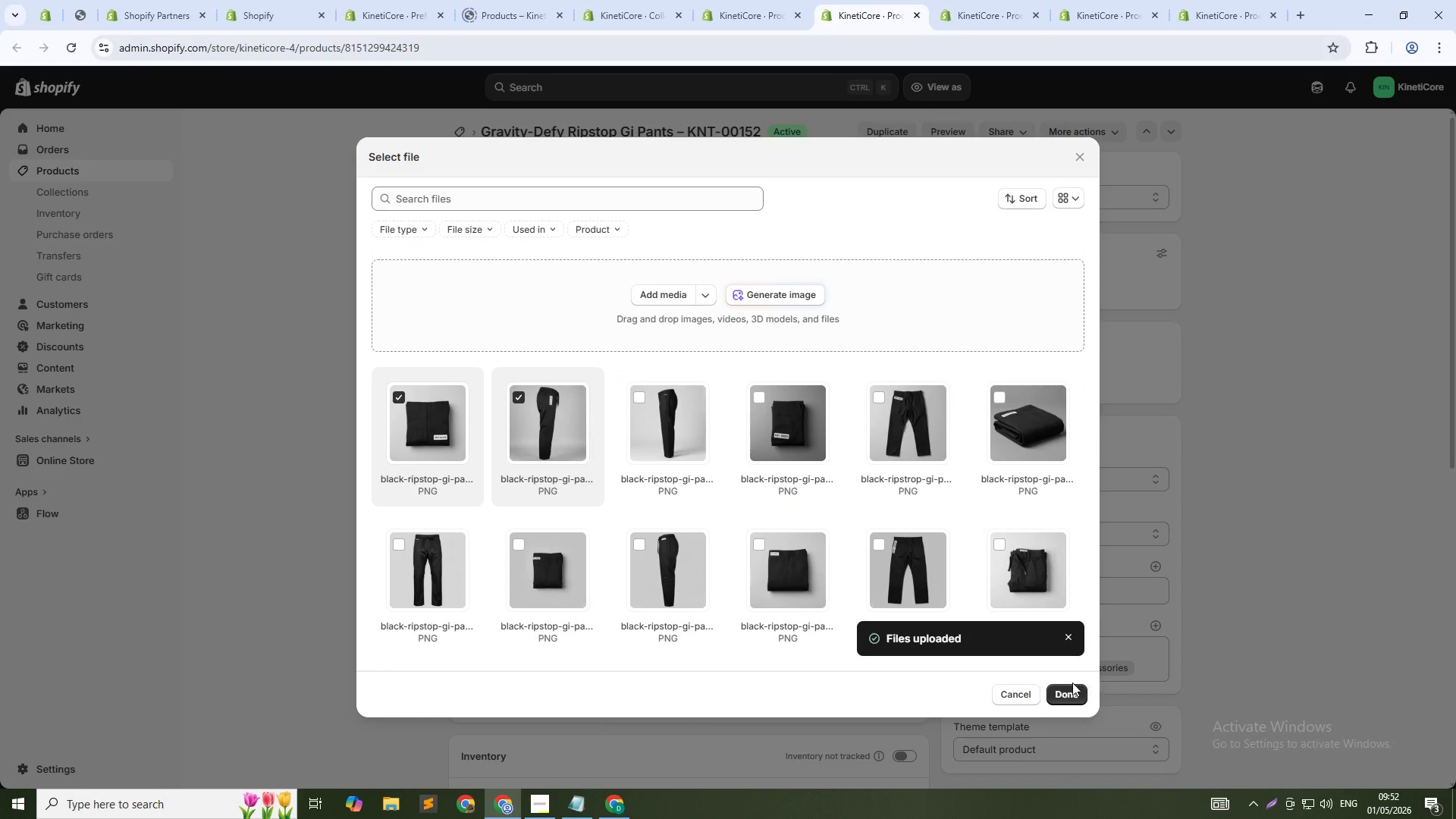 
left_click([1072, 689])
 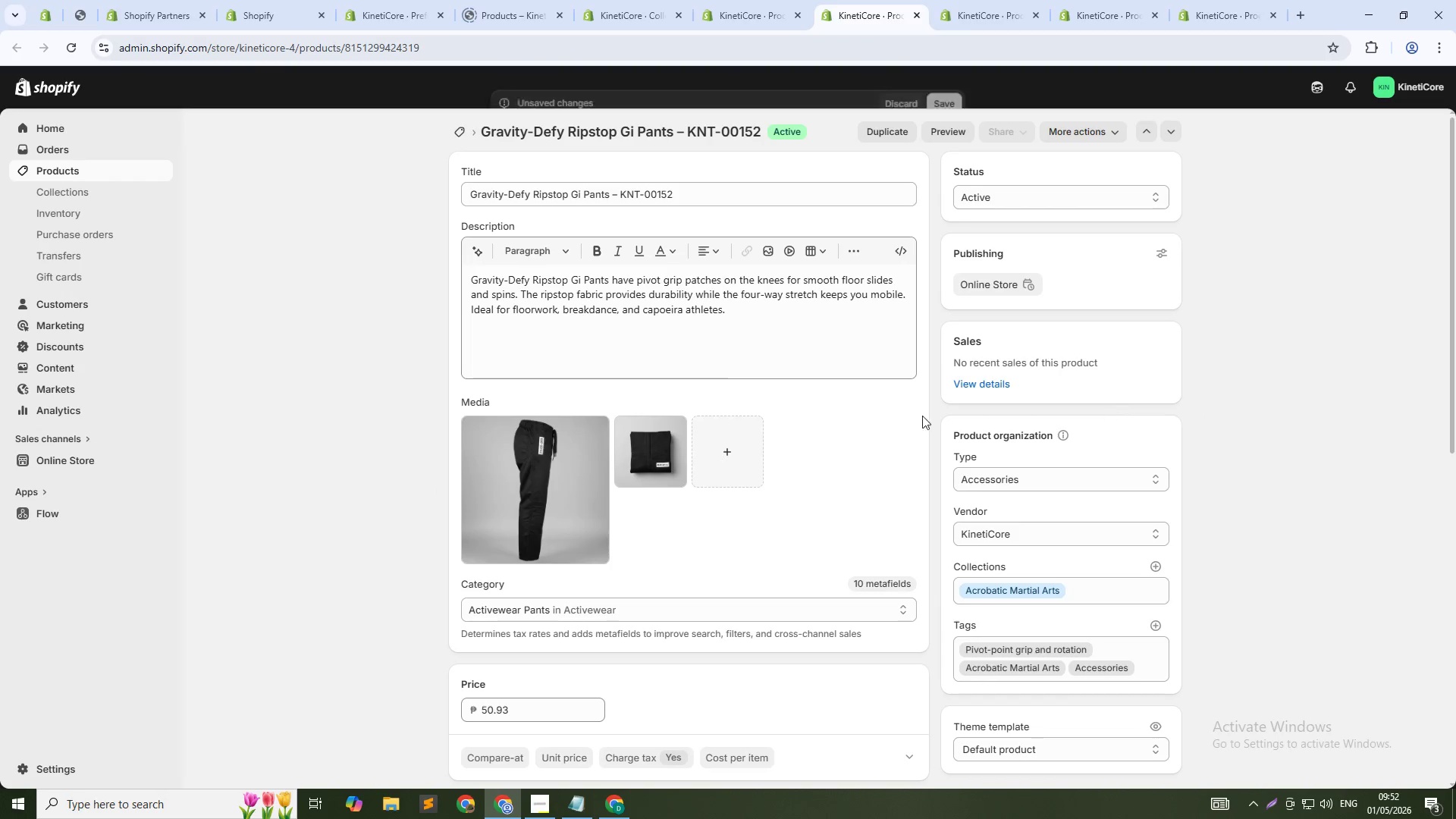 
left_click([562, 495])
 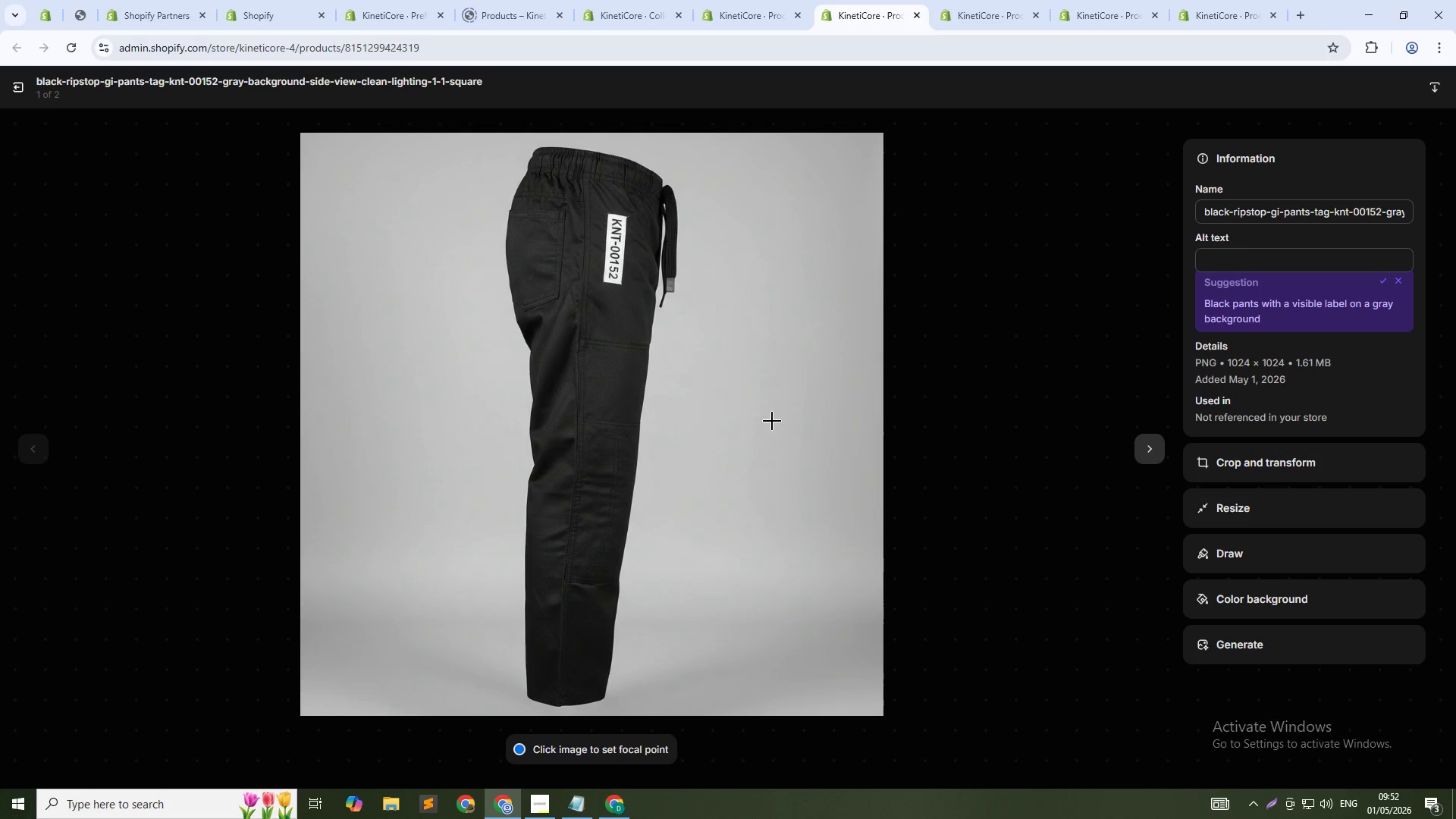 
left_click([1241, 253])
 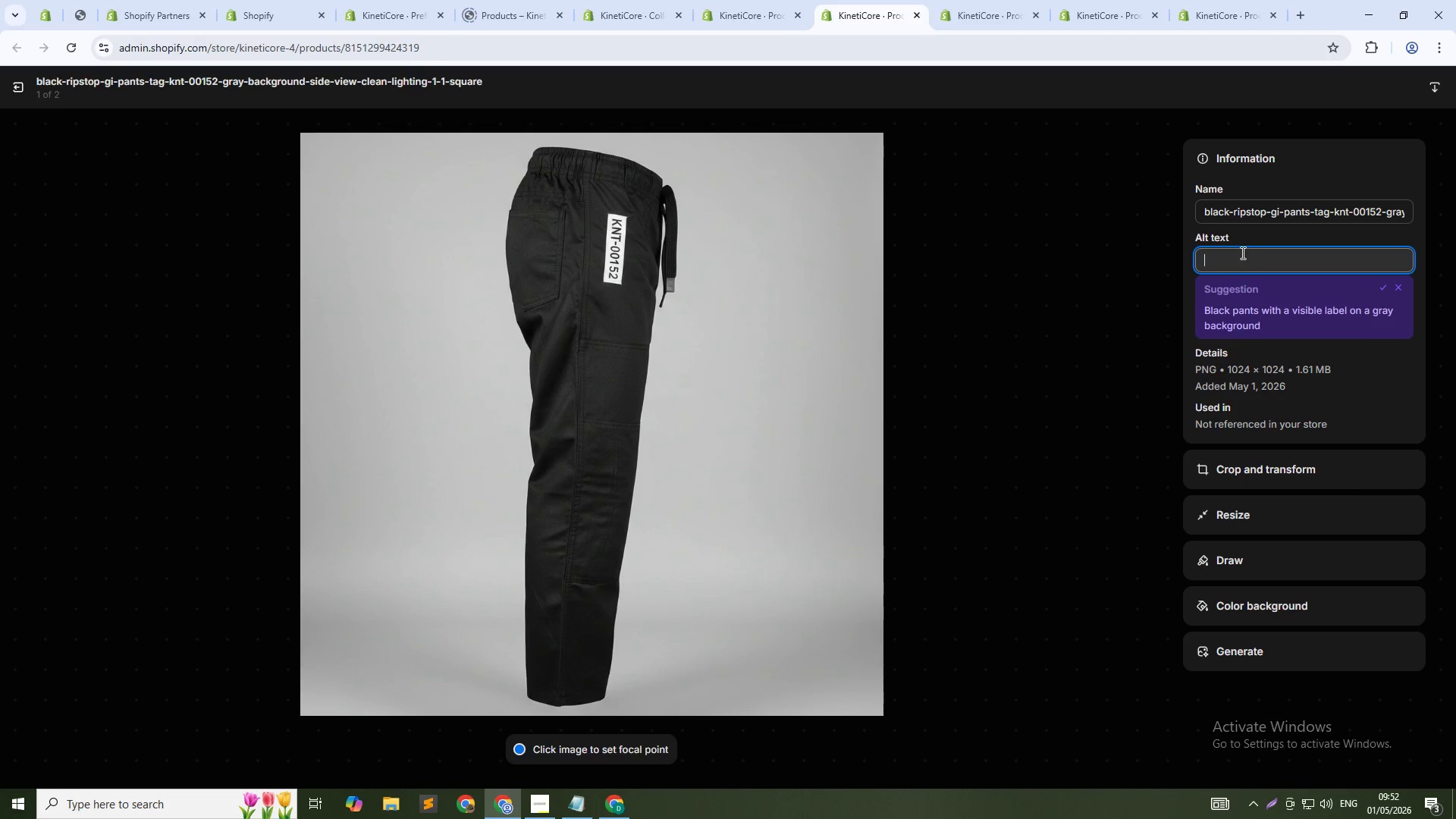 
key(Meta+V)
 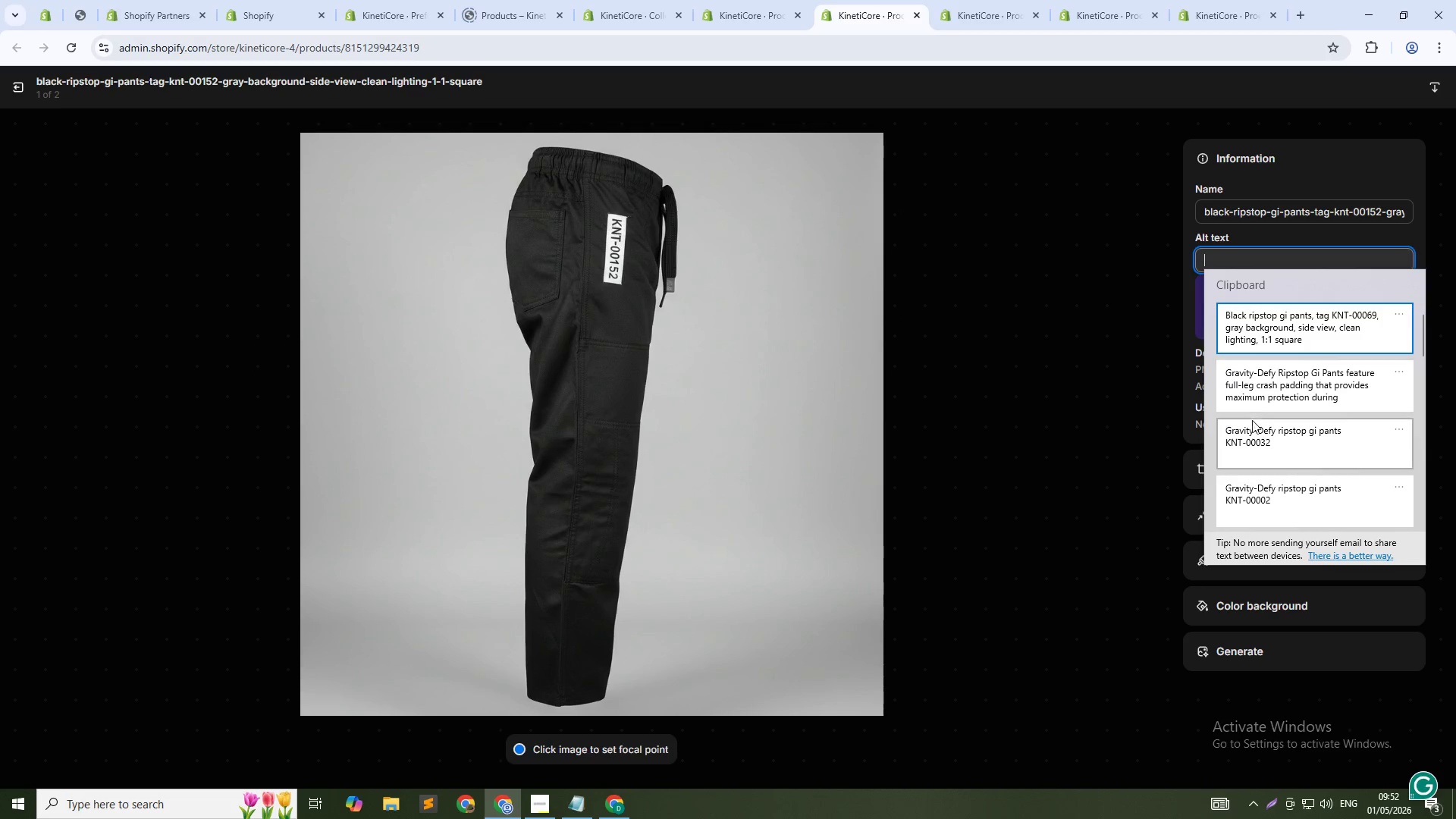 
left_click([1257, 426])
 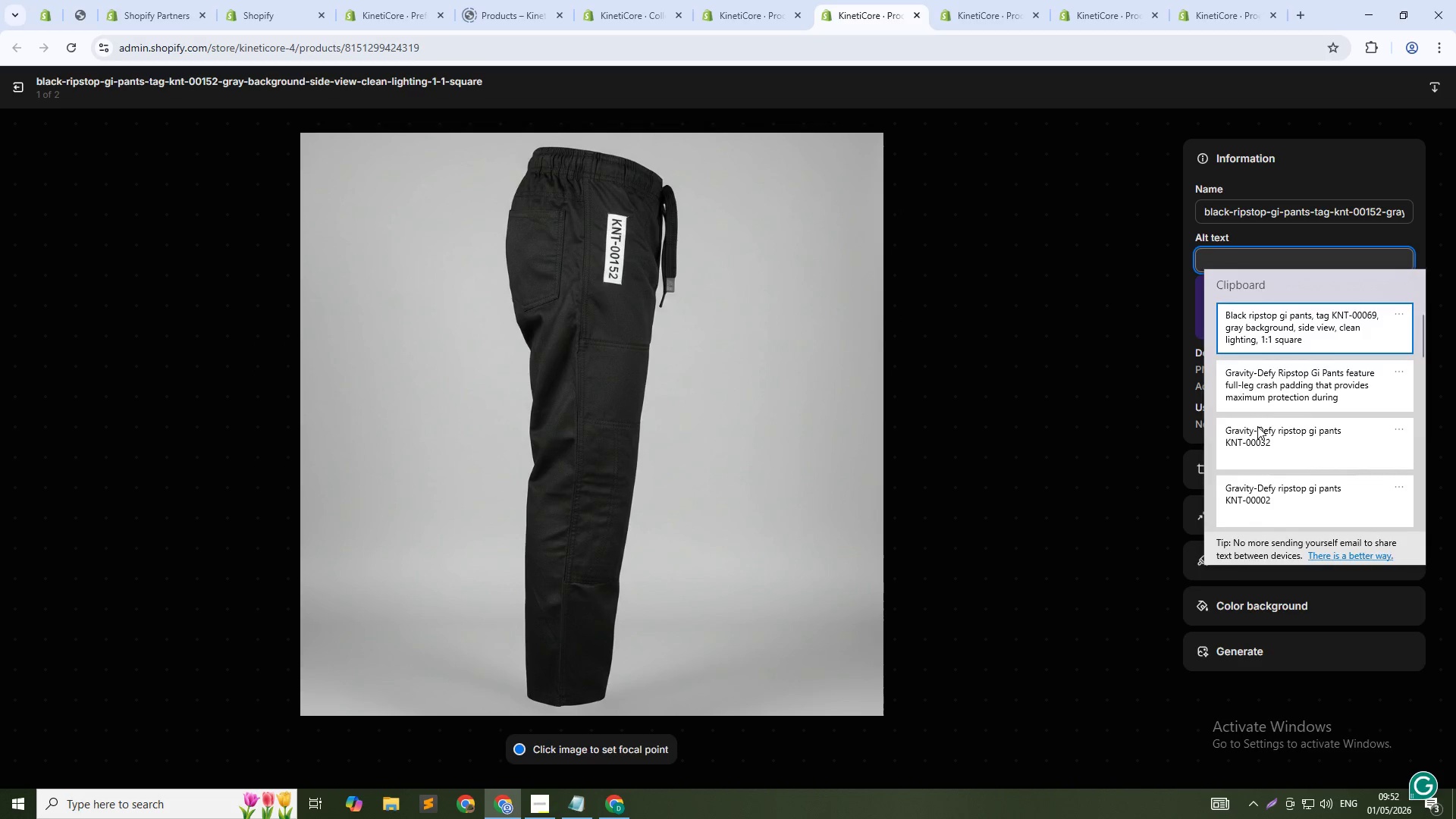 
key(Control+ControlLeft)
 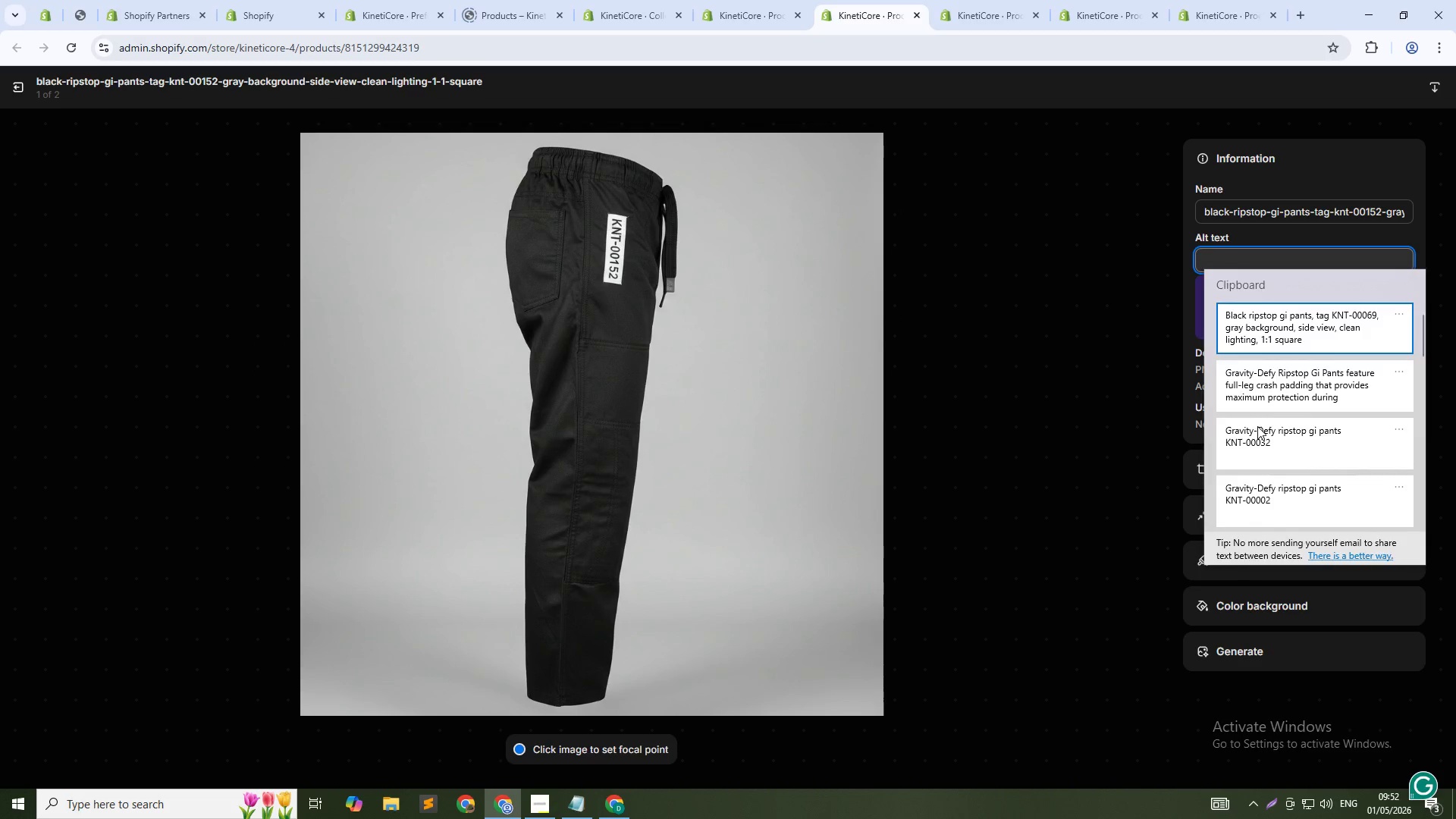 
hold_key(key=V, duration=13.03)
 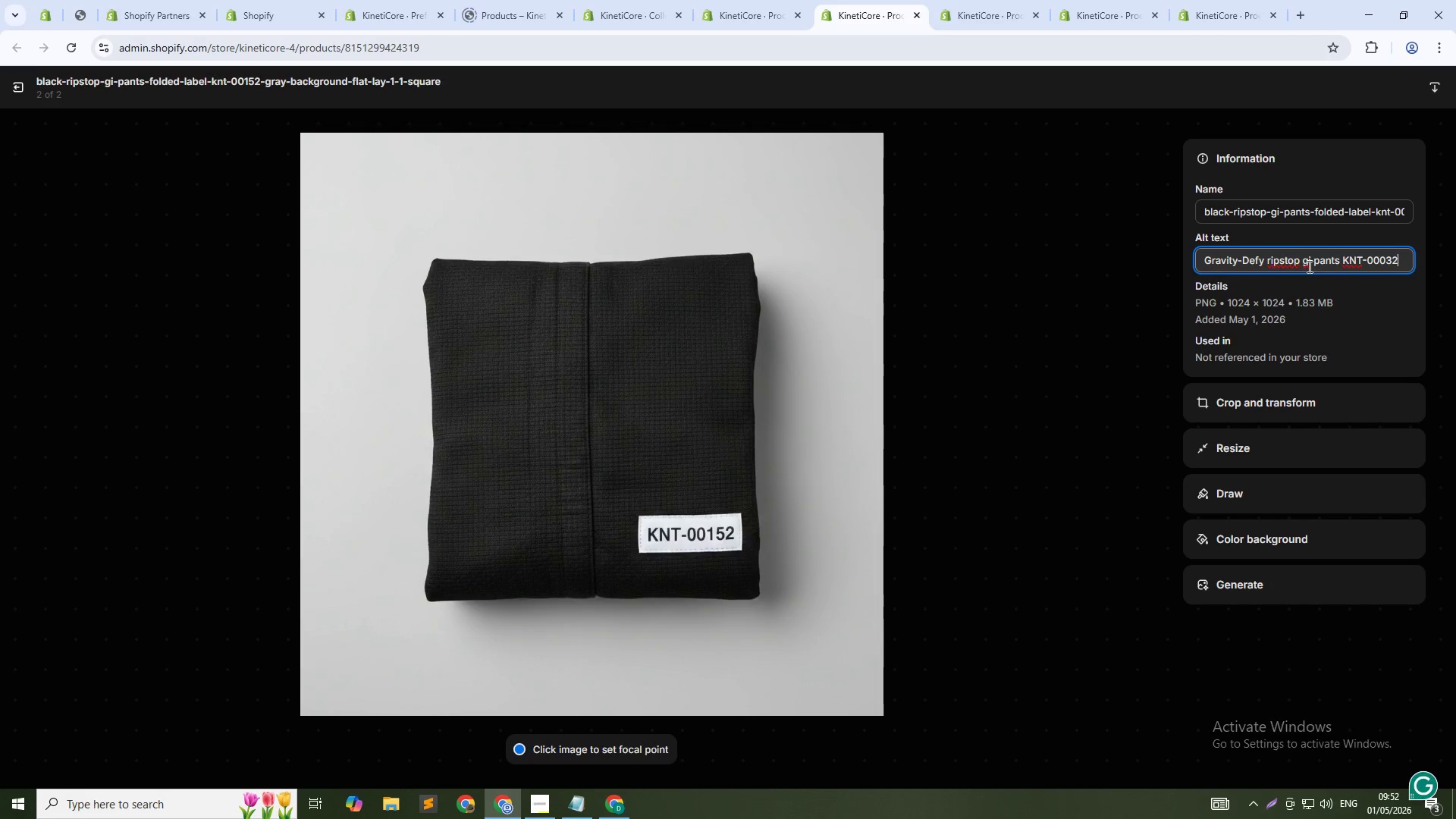 
key(Backspace)
 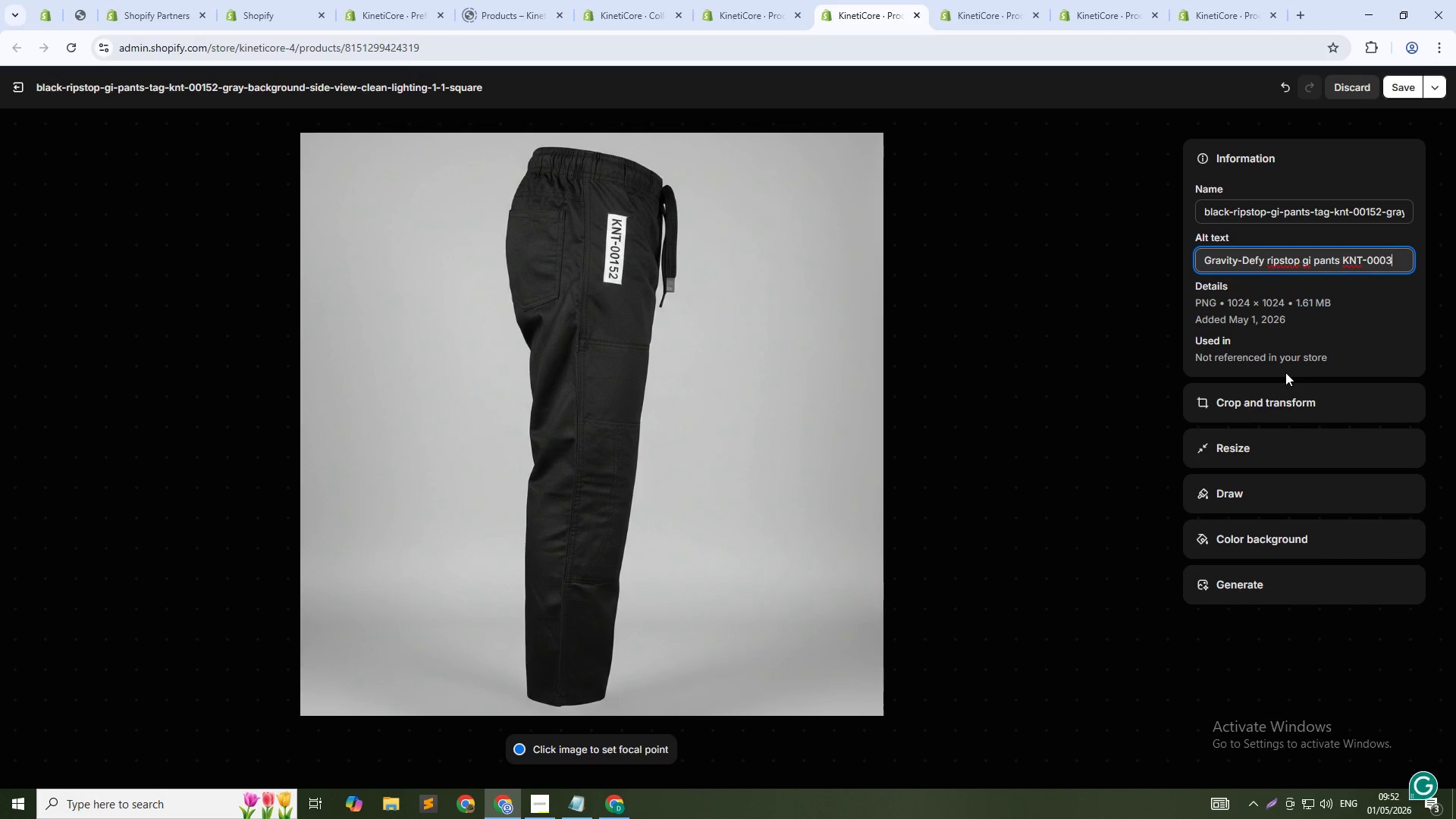 
key(Backspace)
 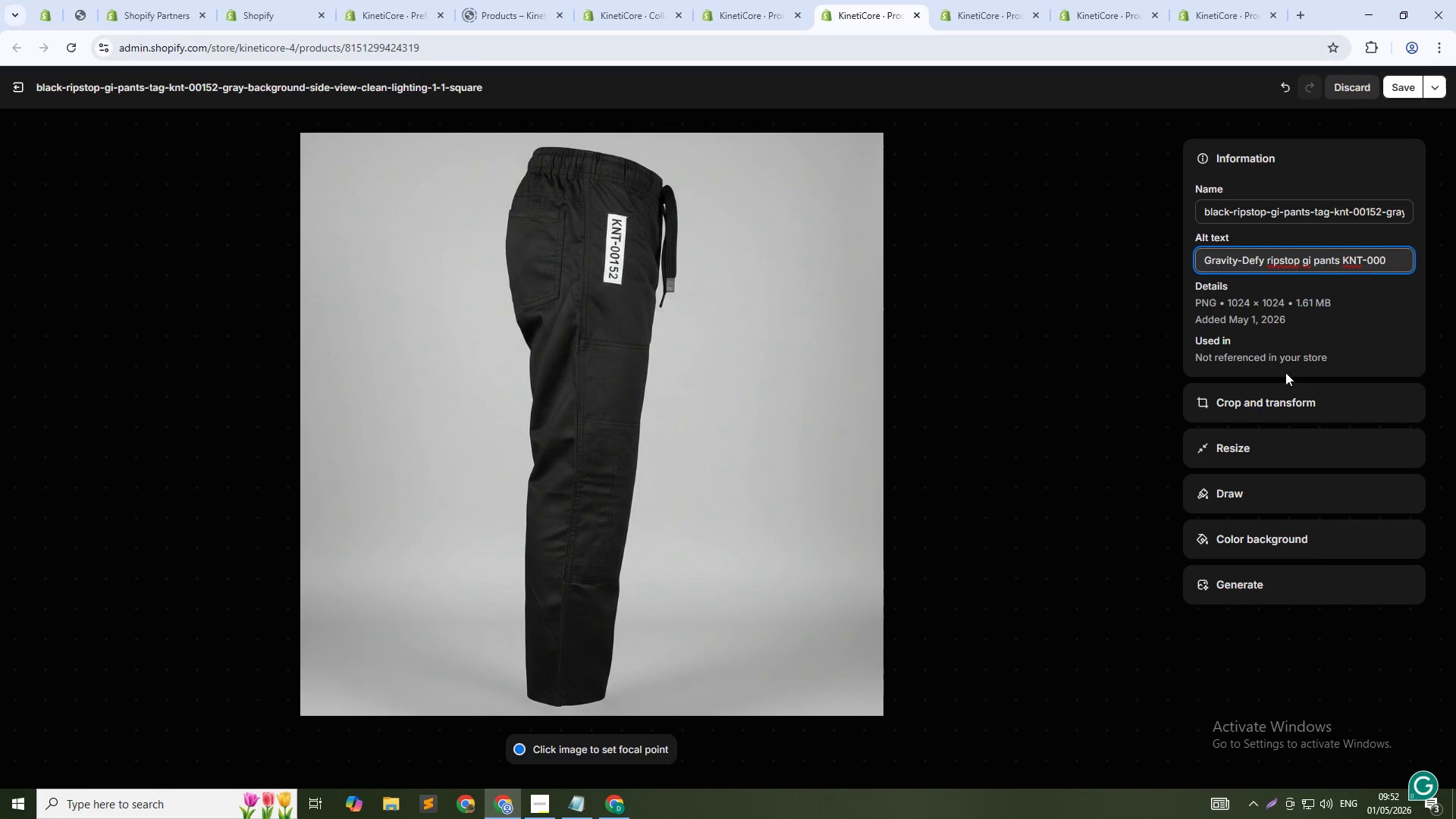 
key(Backspace)
 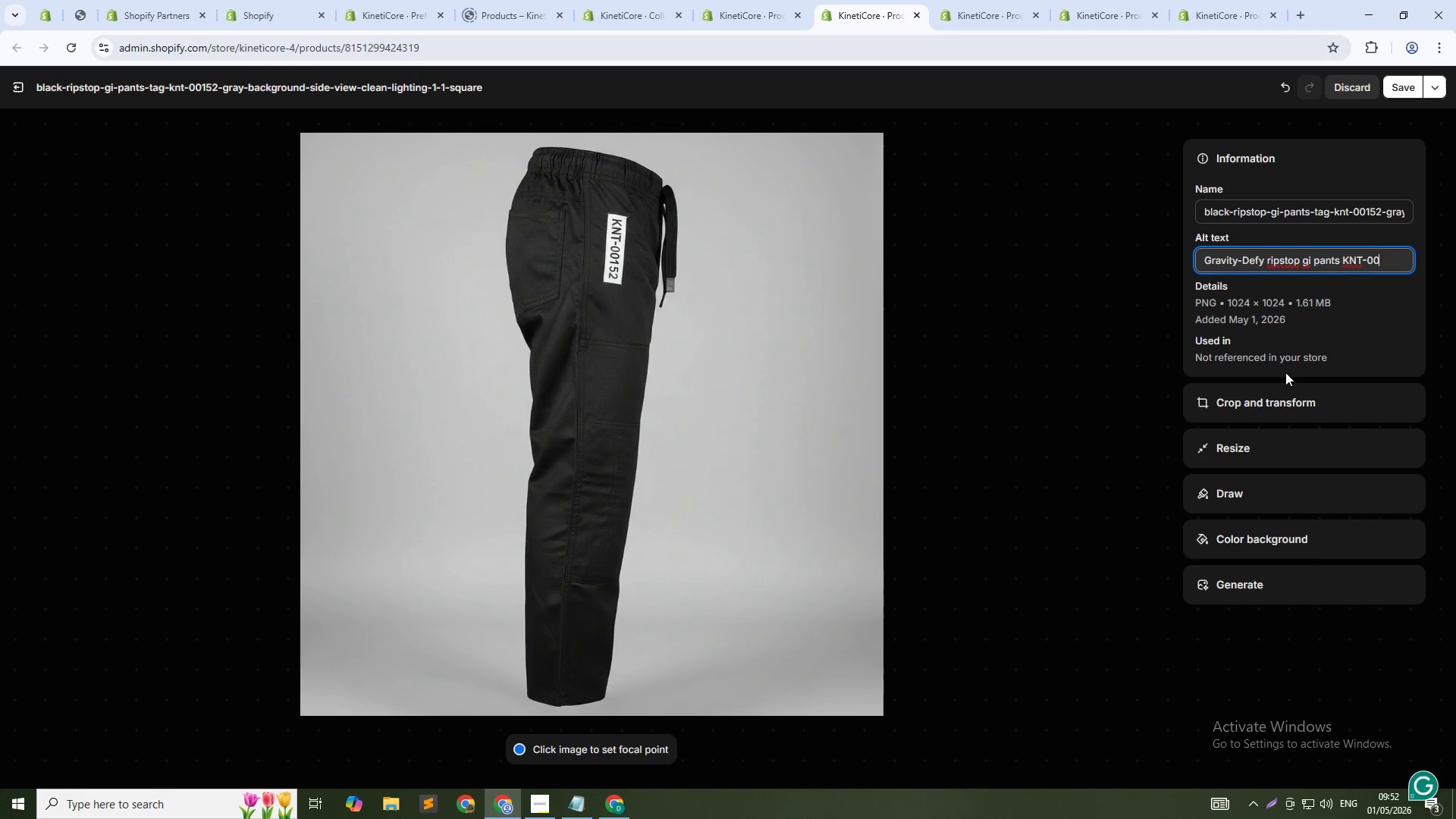 
key(Numpad1)
 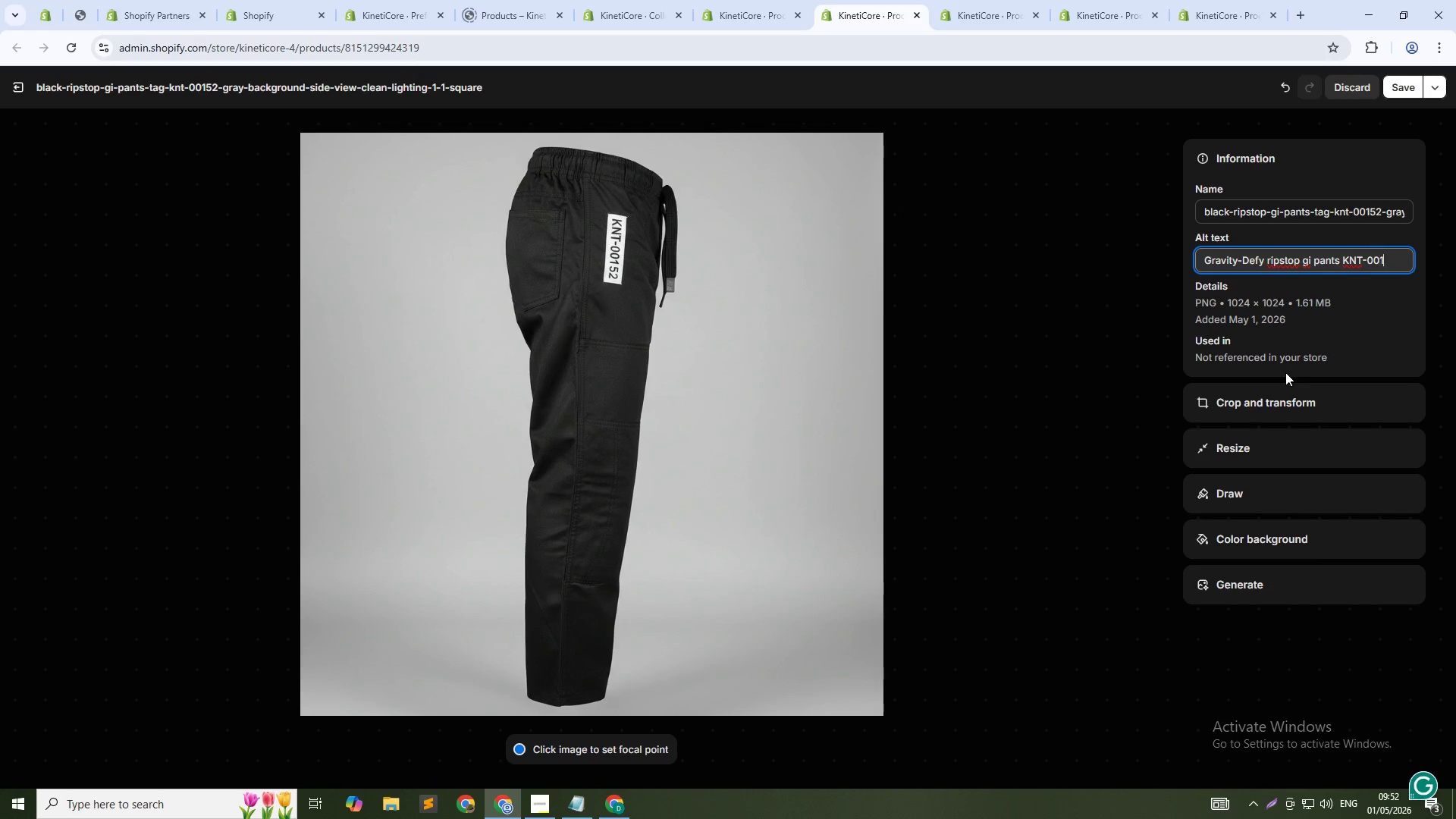 
key(Numpad7)
 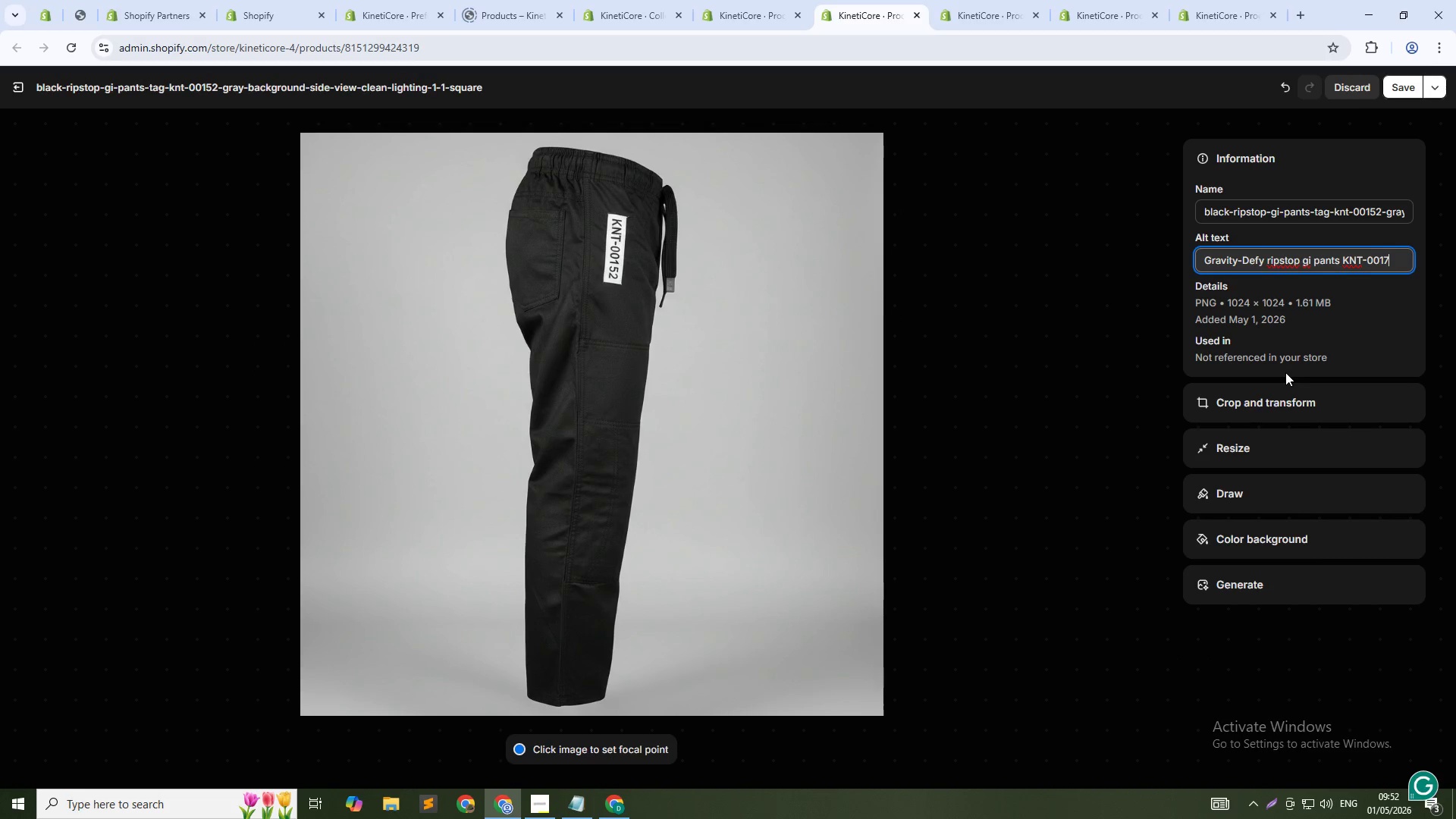 
key(Numpad2)
 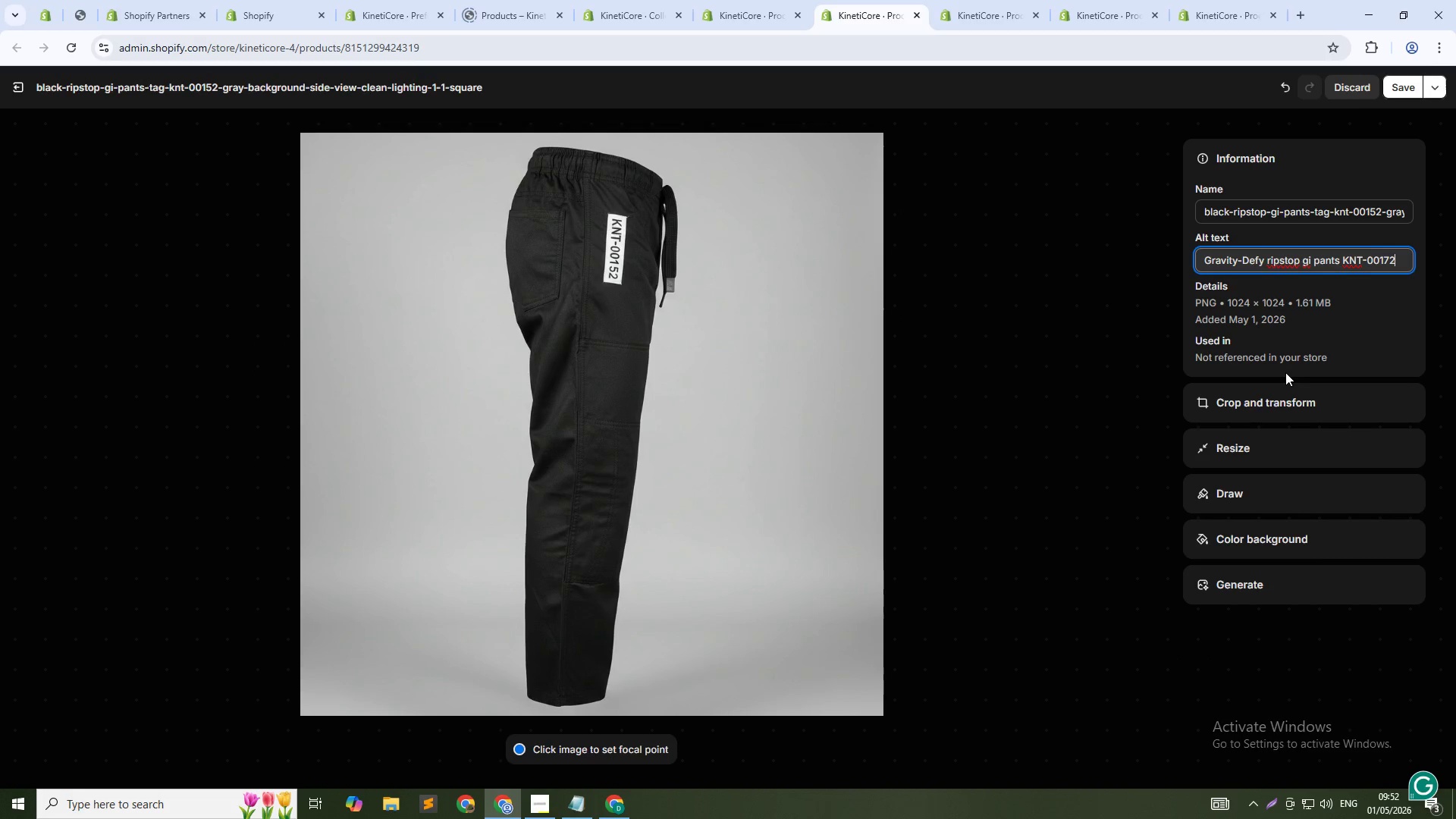 
key(Backspace)
 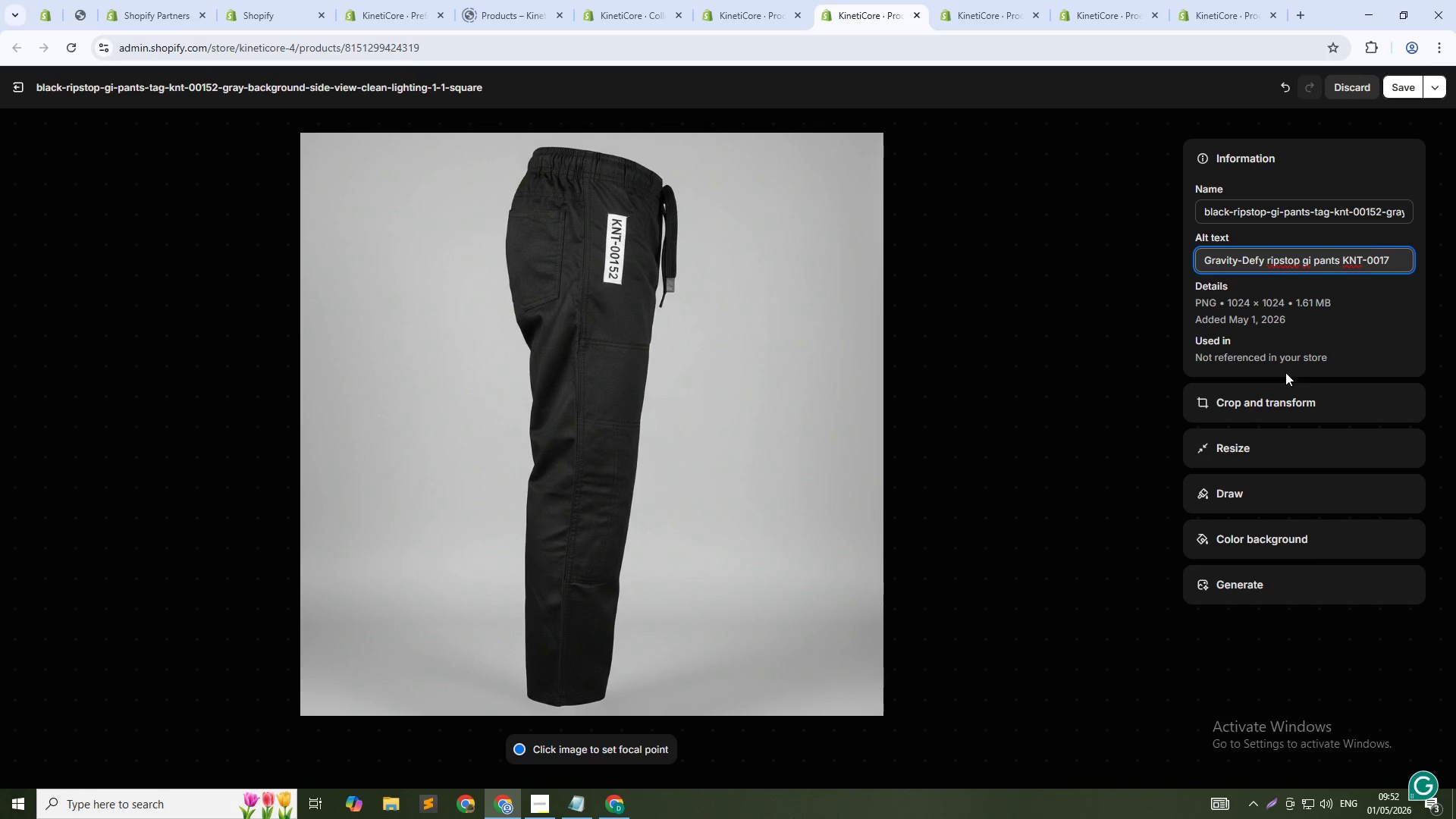 
key(Backspace)
 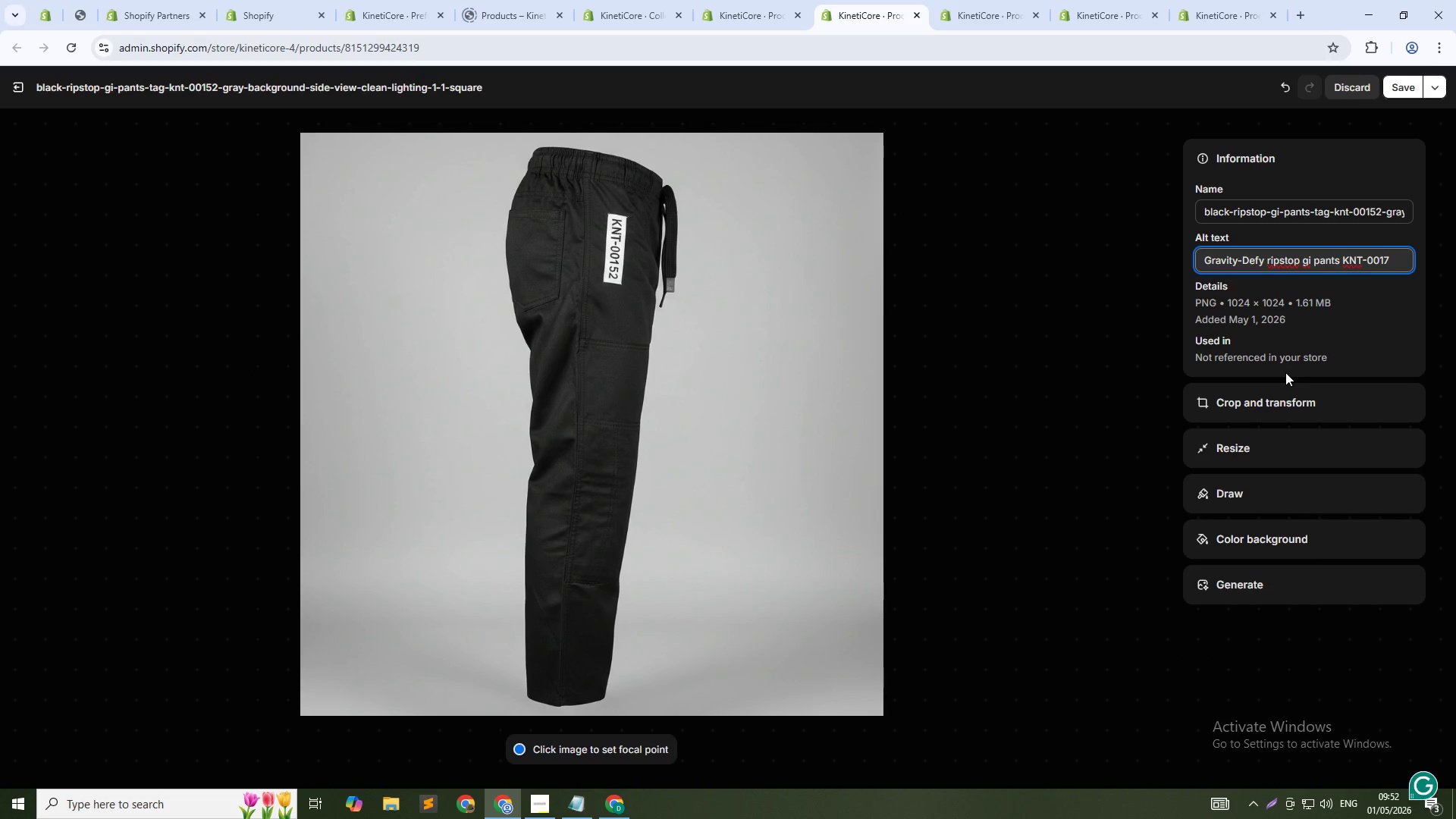 
key(Numpad5)
 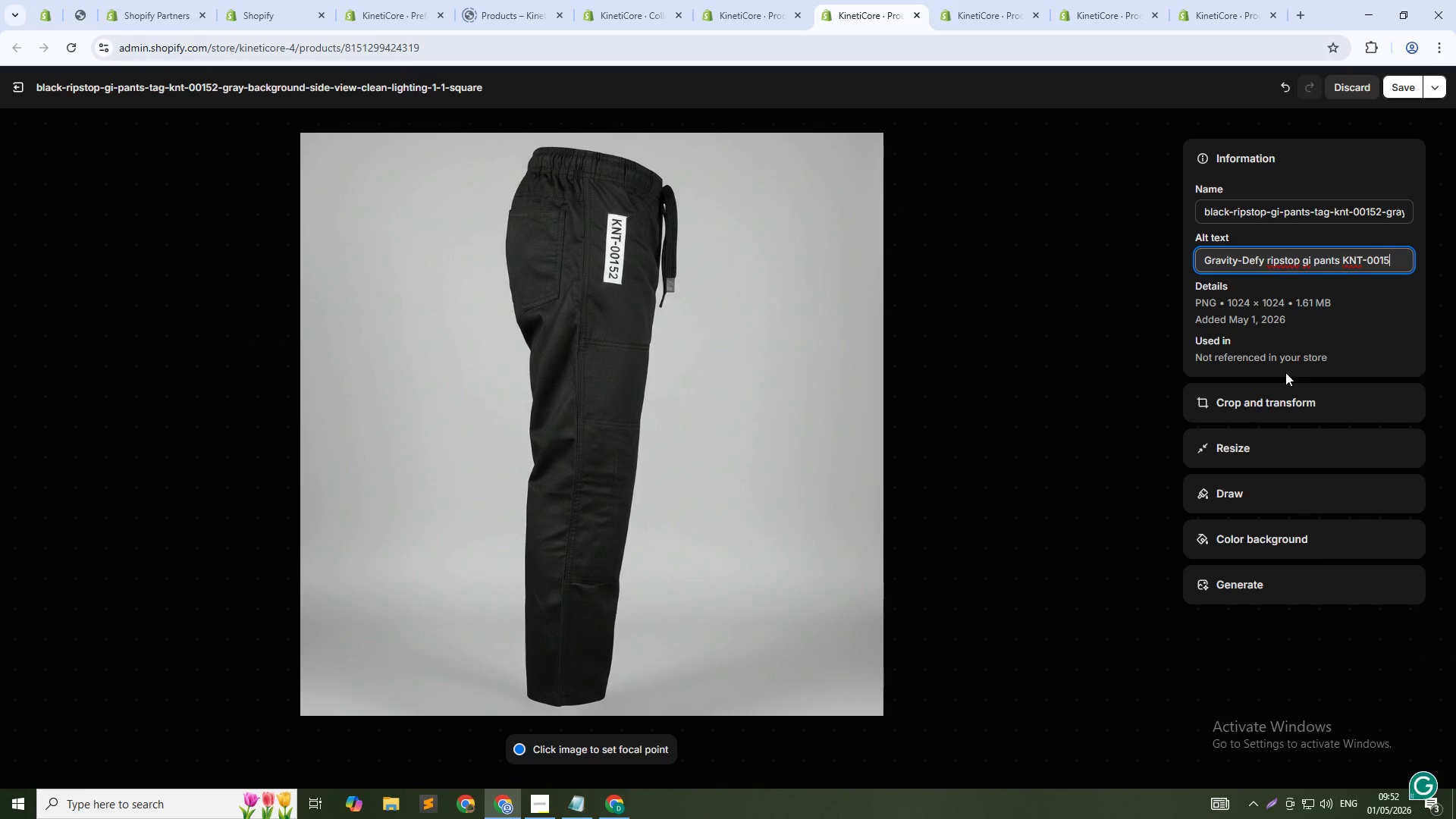 
key(Numpad2)
 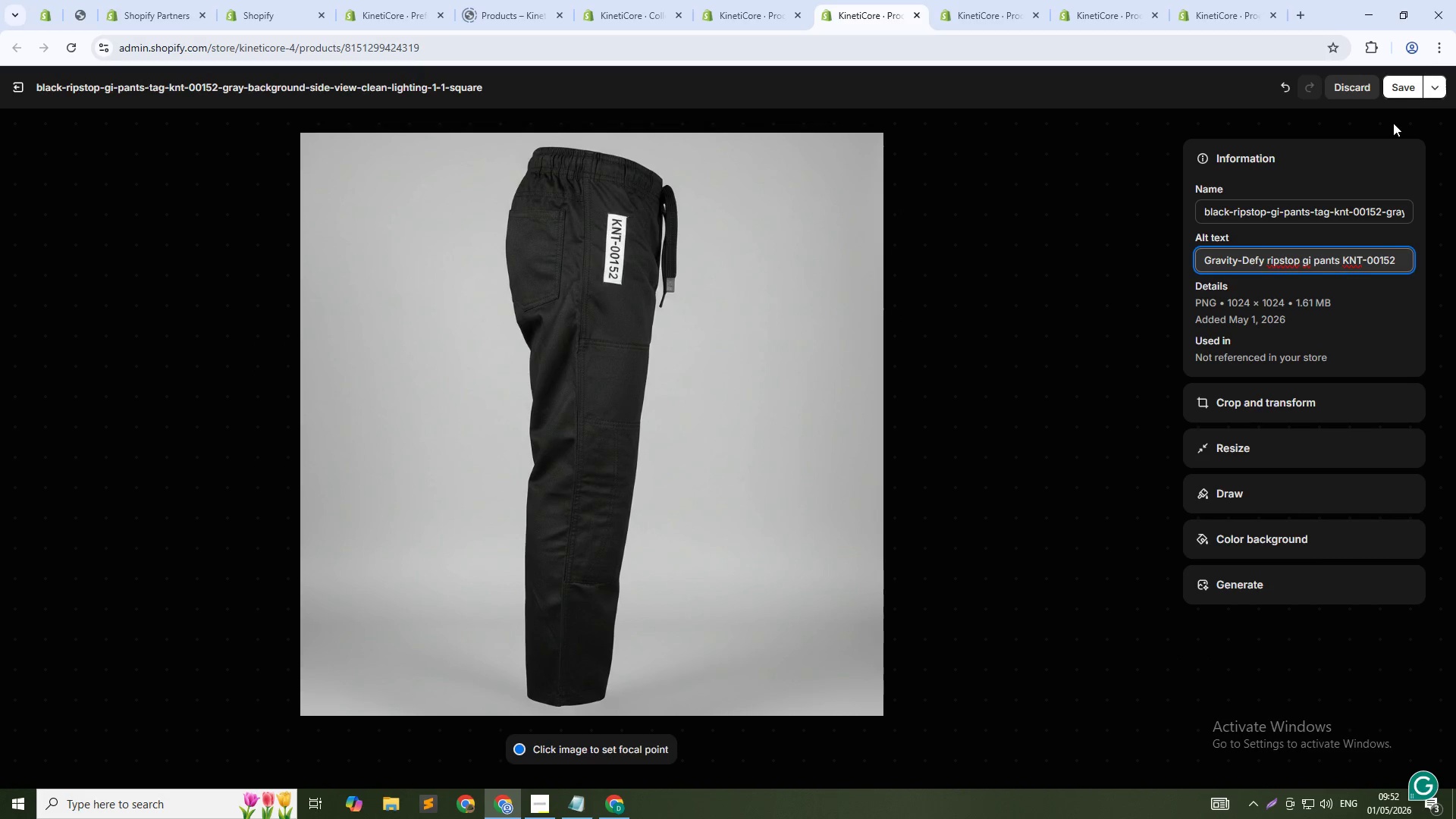 
left_click([1408, 92])
 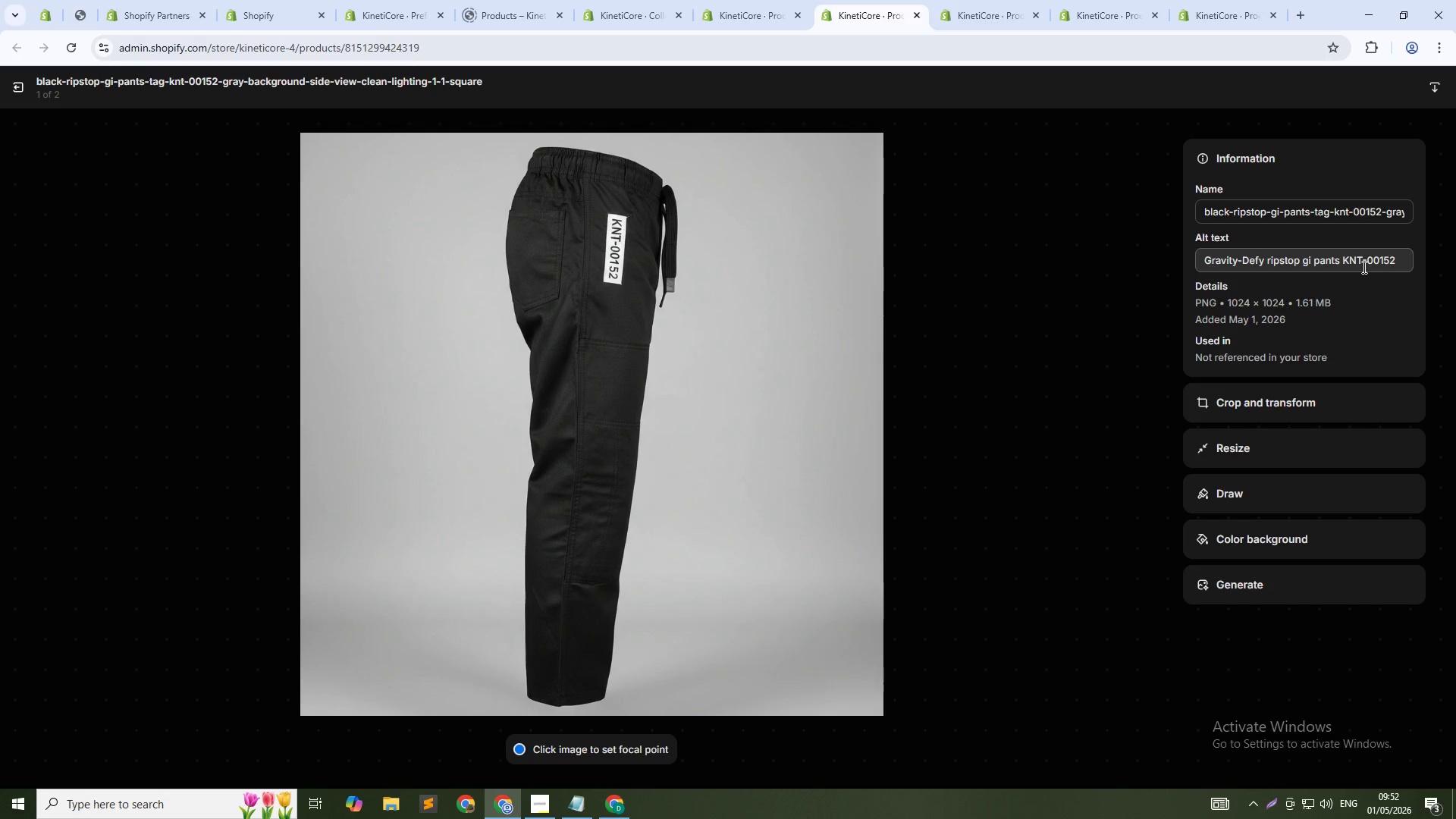 
left_click([1145, 453])
 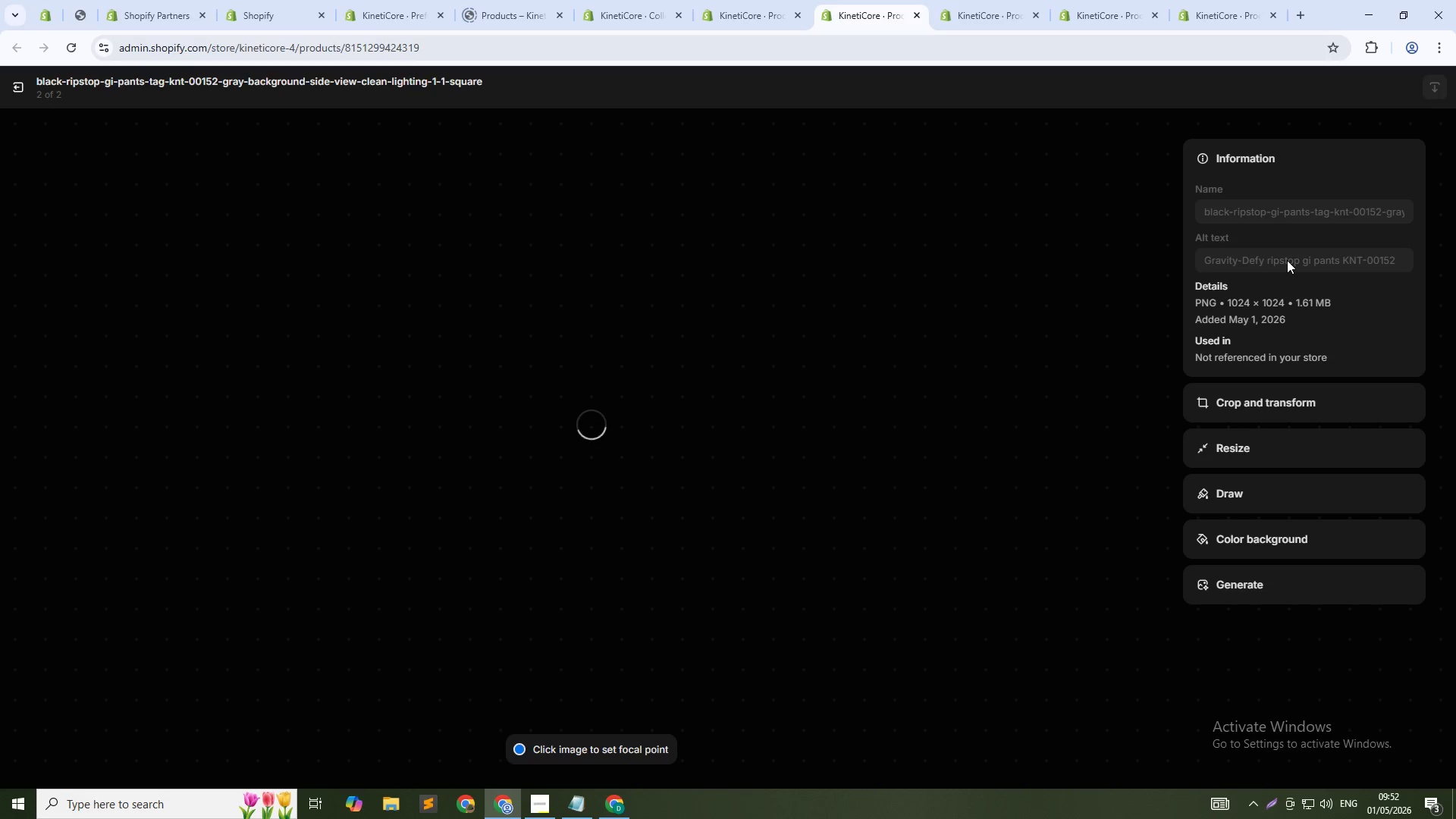 
left_click([1292, 260])
 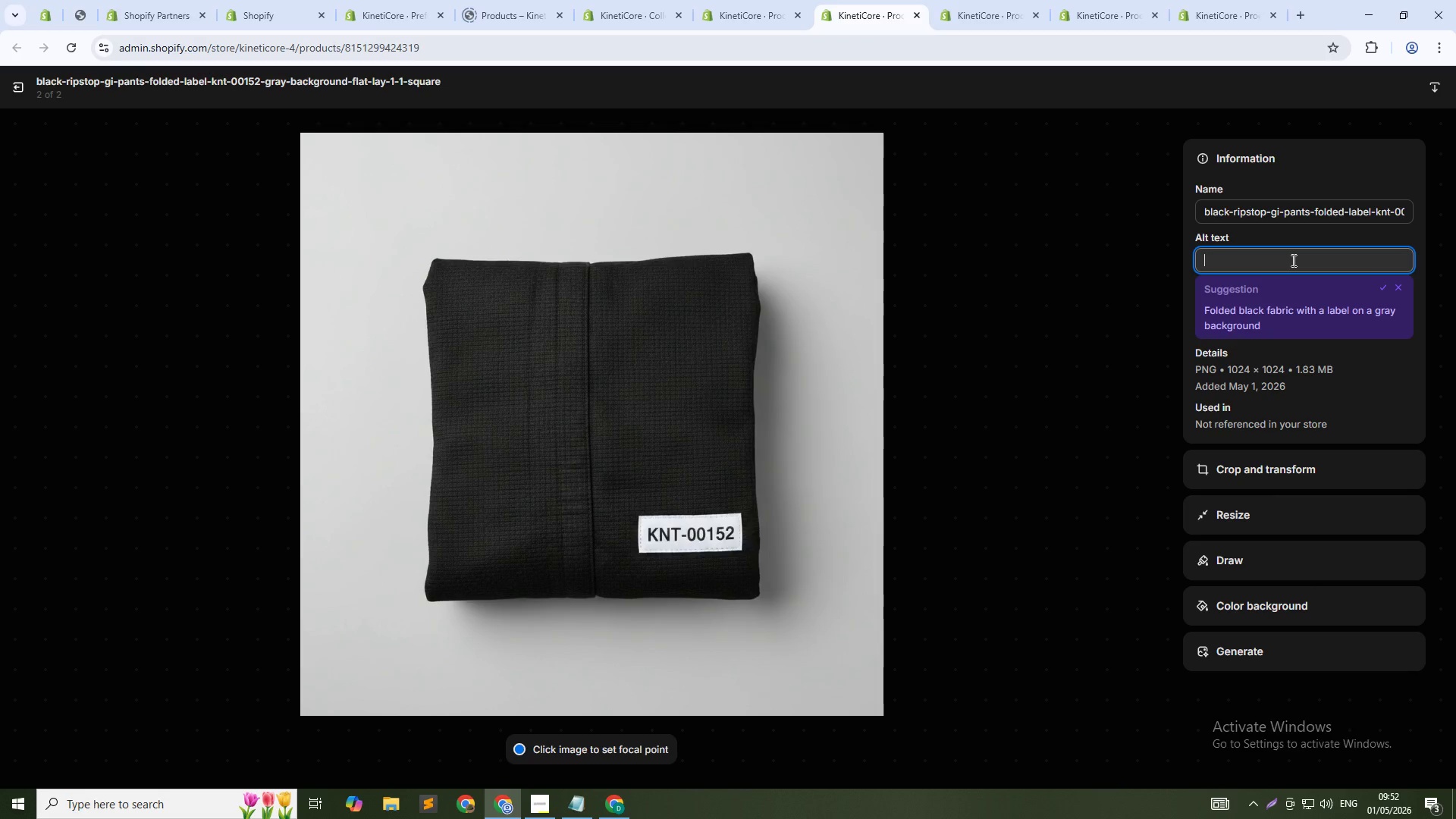 
hold_key(key=ControlLeft, duration=0.33)
 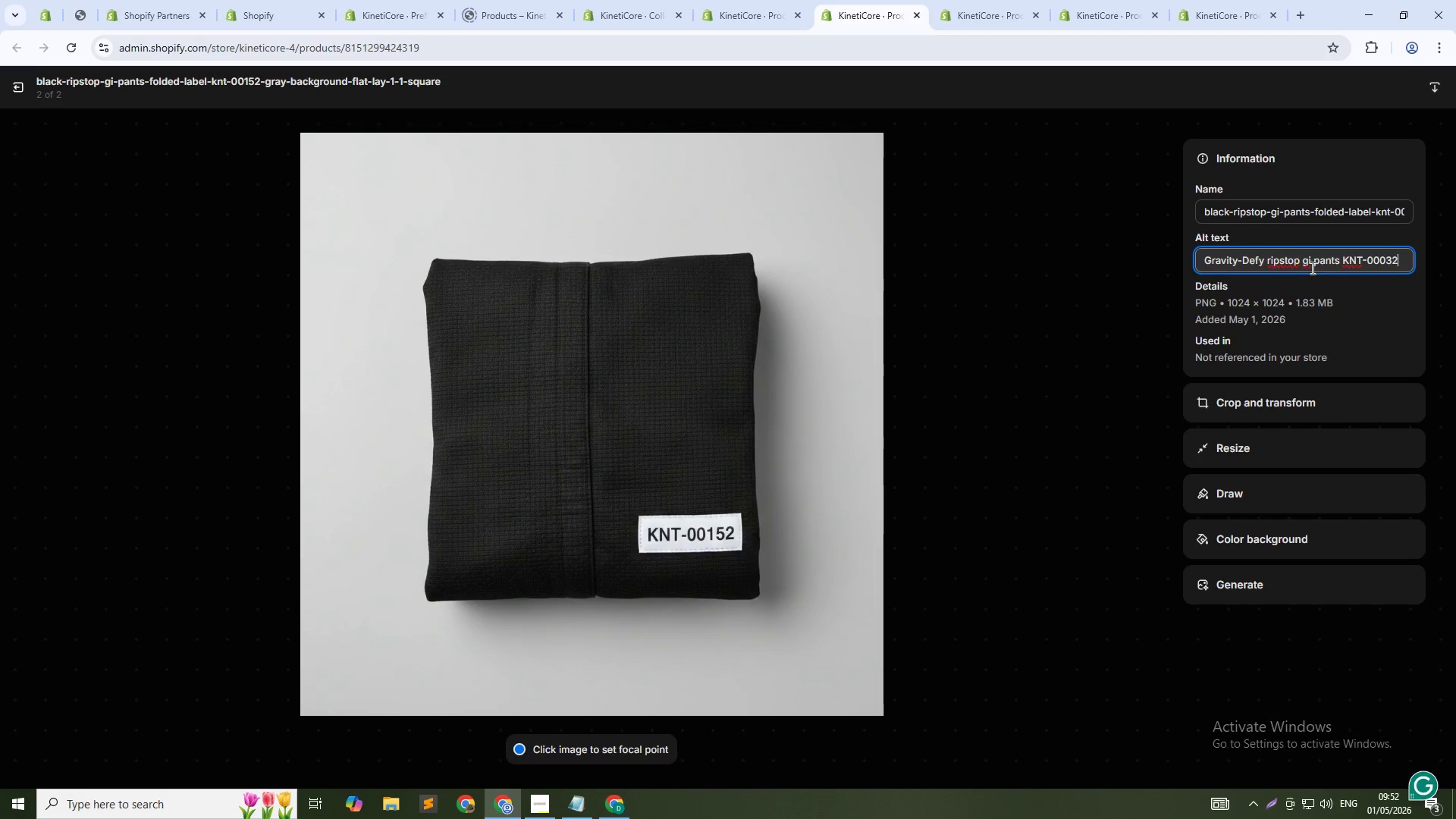 
key(Backspace)
 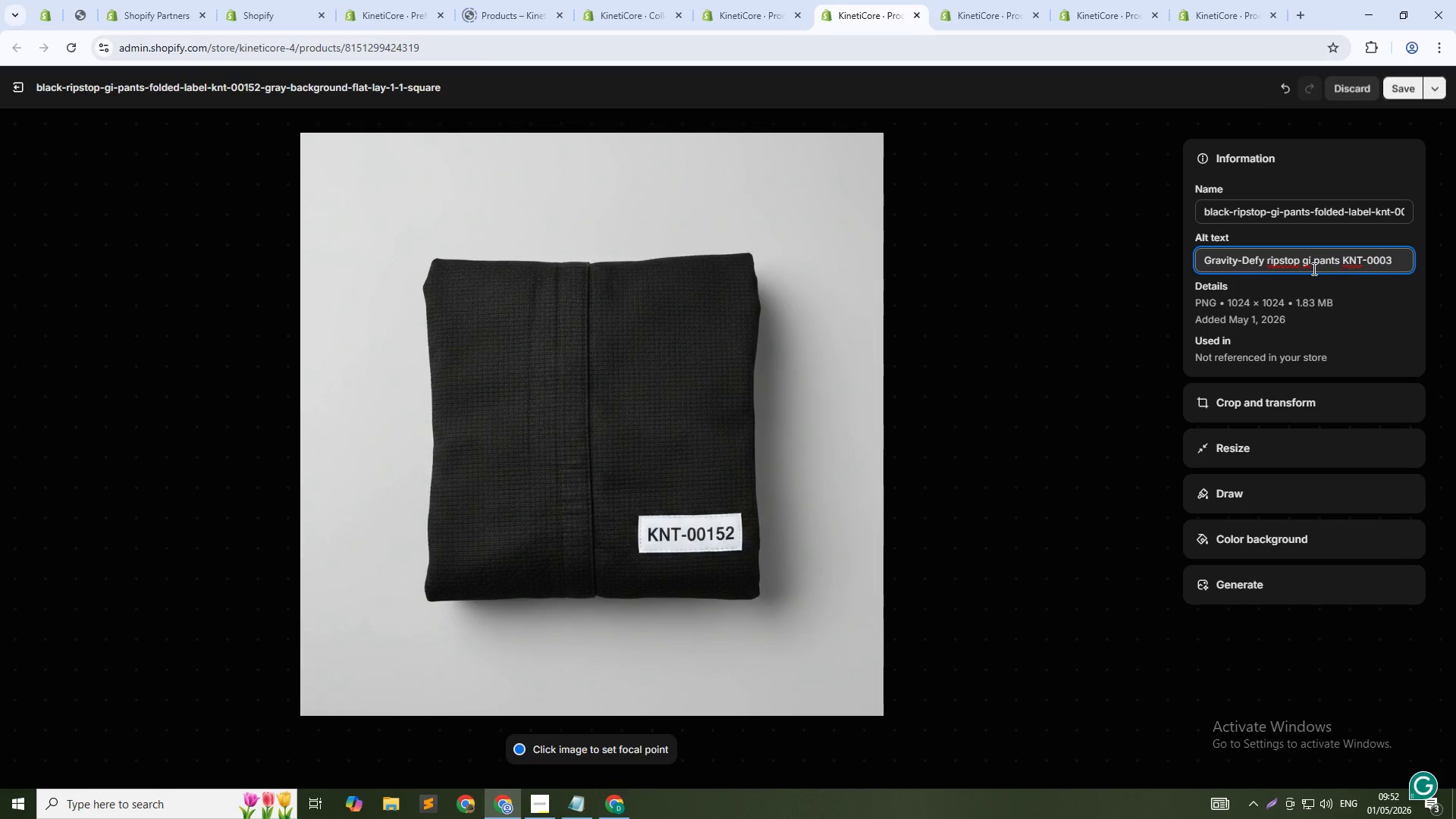 
key(Backspace)
 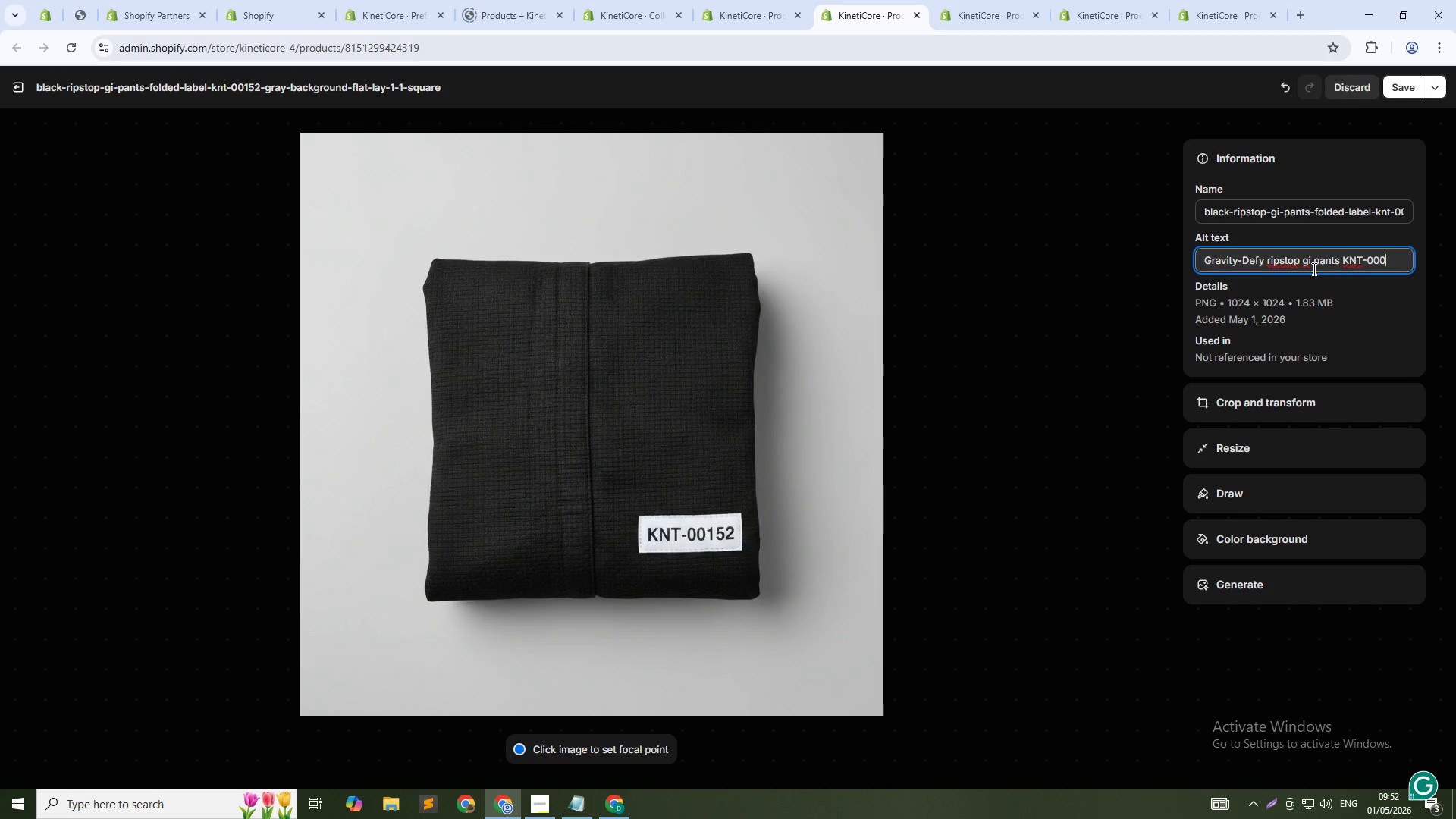 
key(Backspace)
 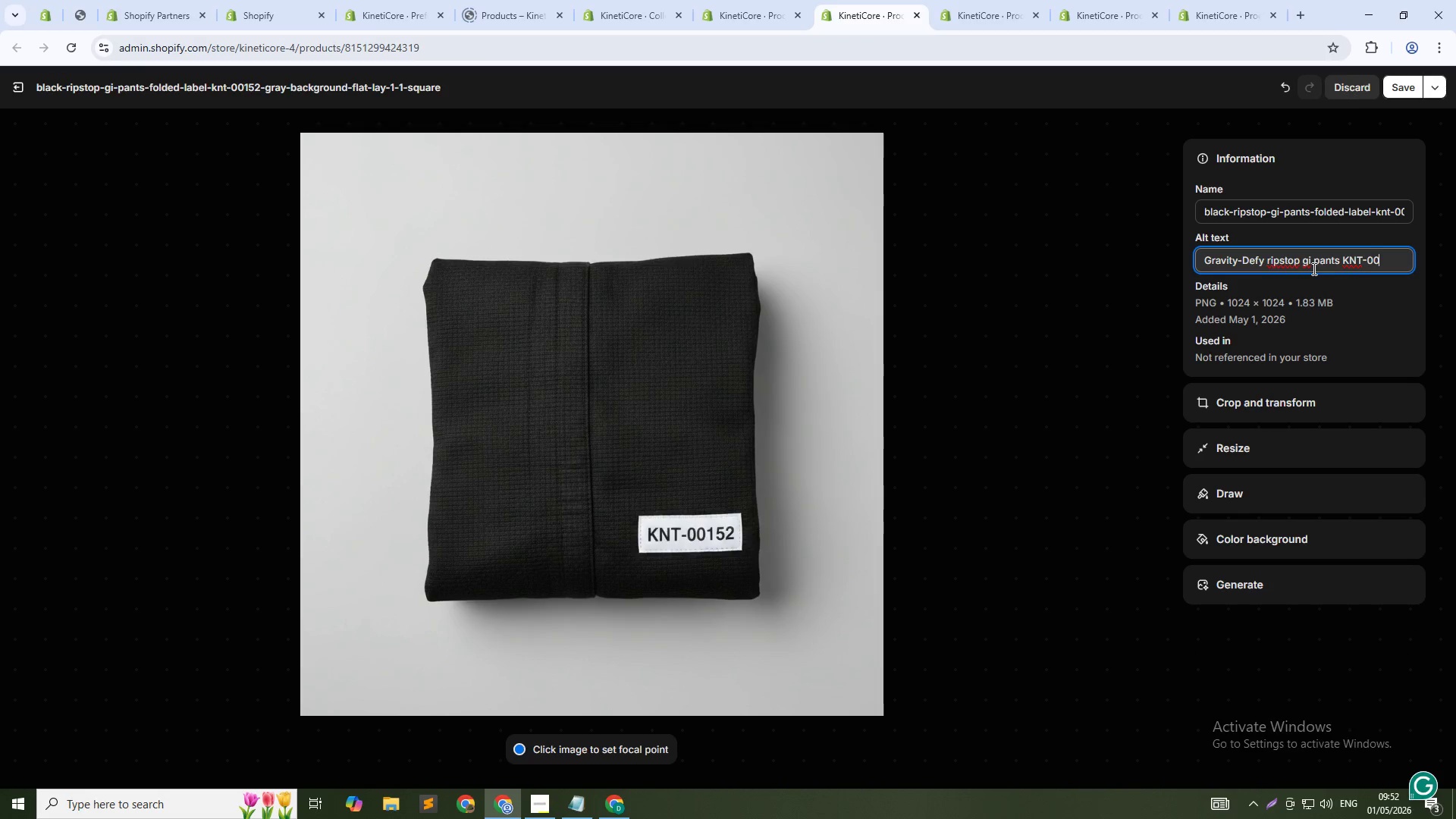 
key(Numpad1)
 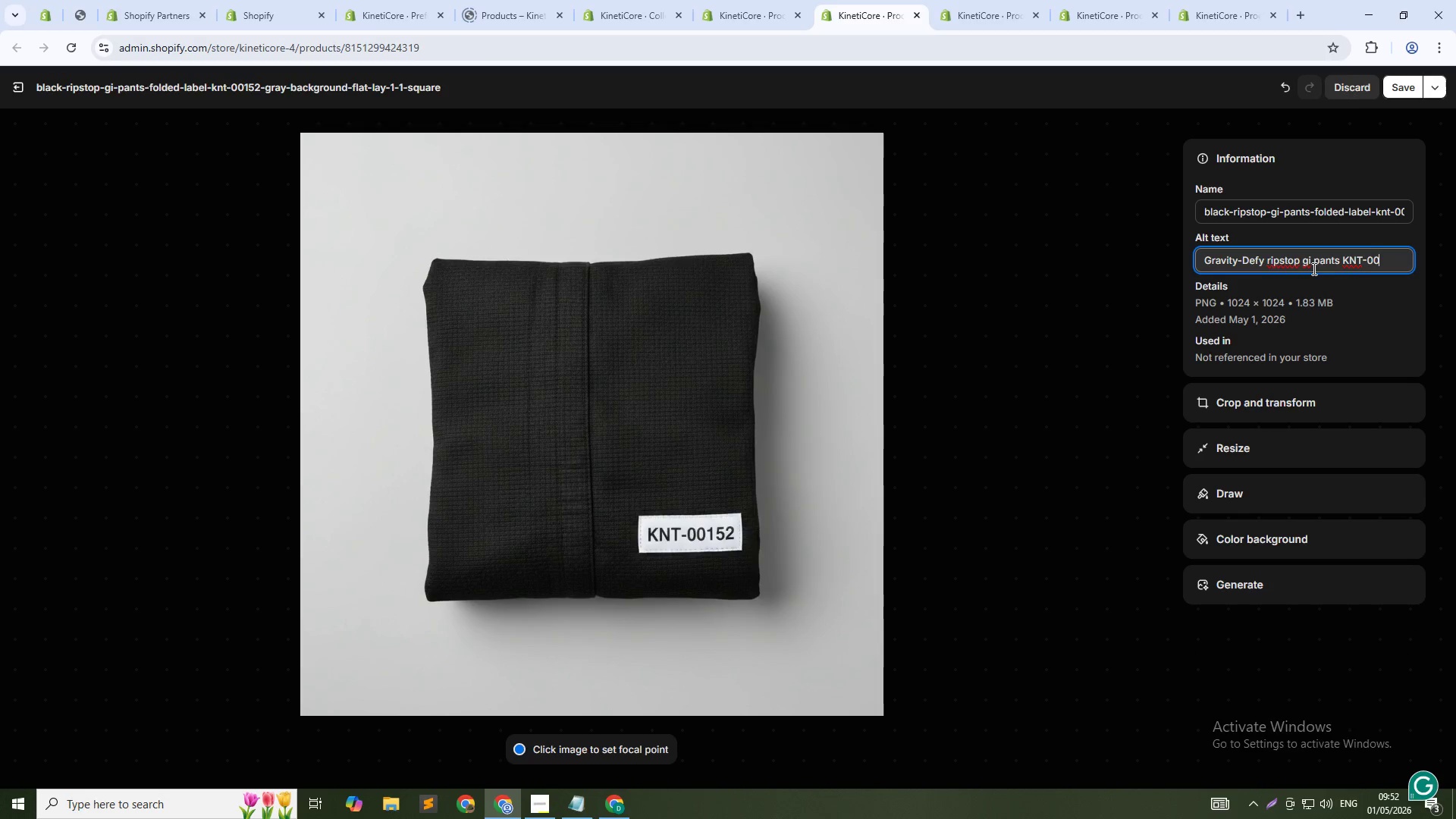 
key(Numpad5)
 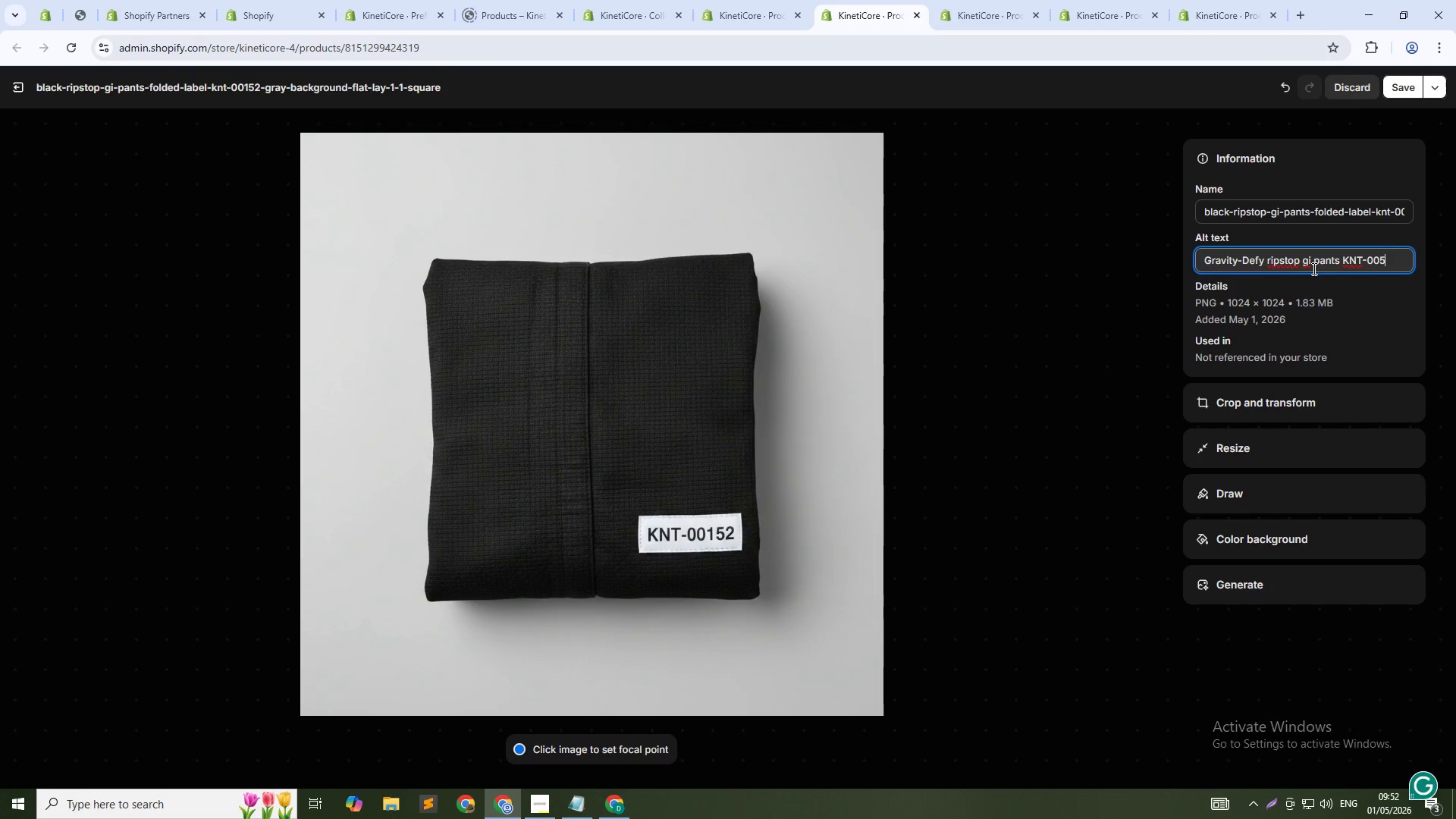 
key(Numpad2)
 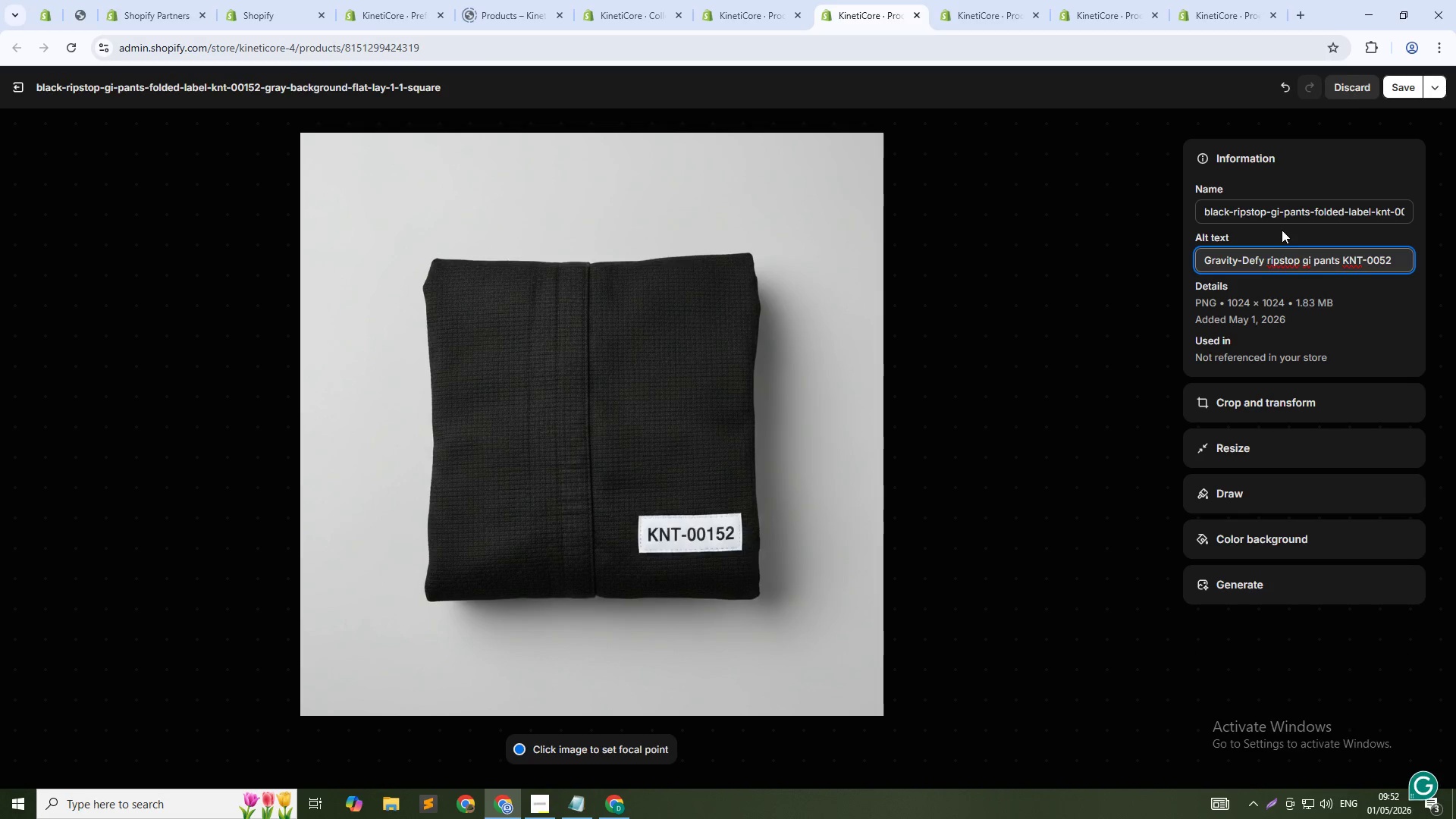 
key(ArrowLeft)
 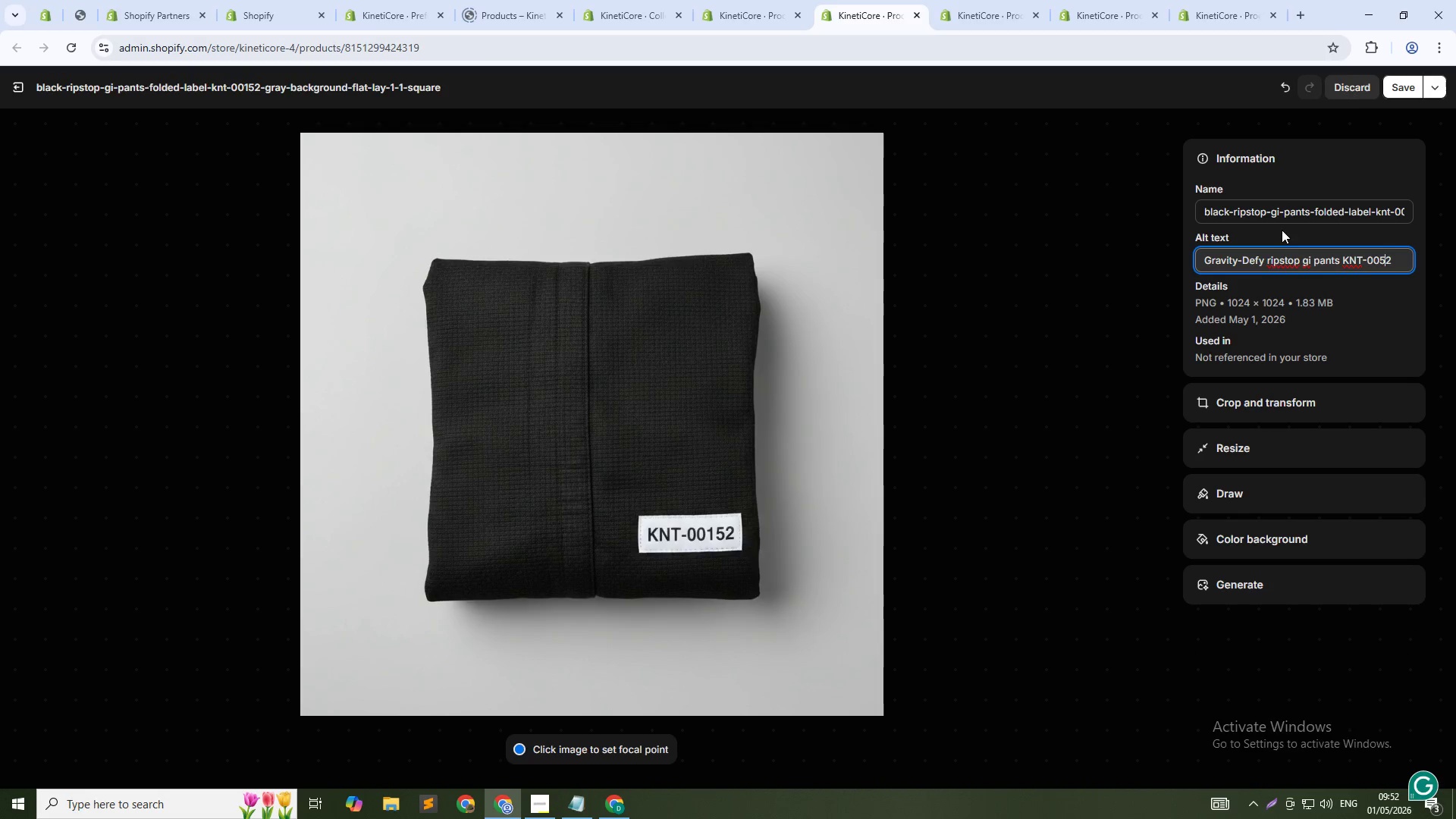 
key(ArrowLeft)
 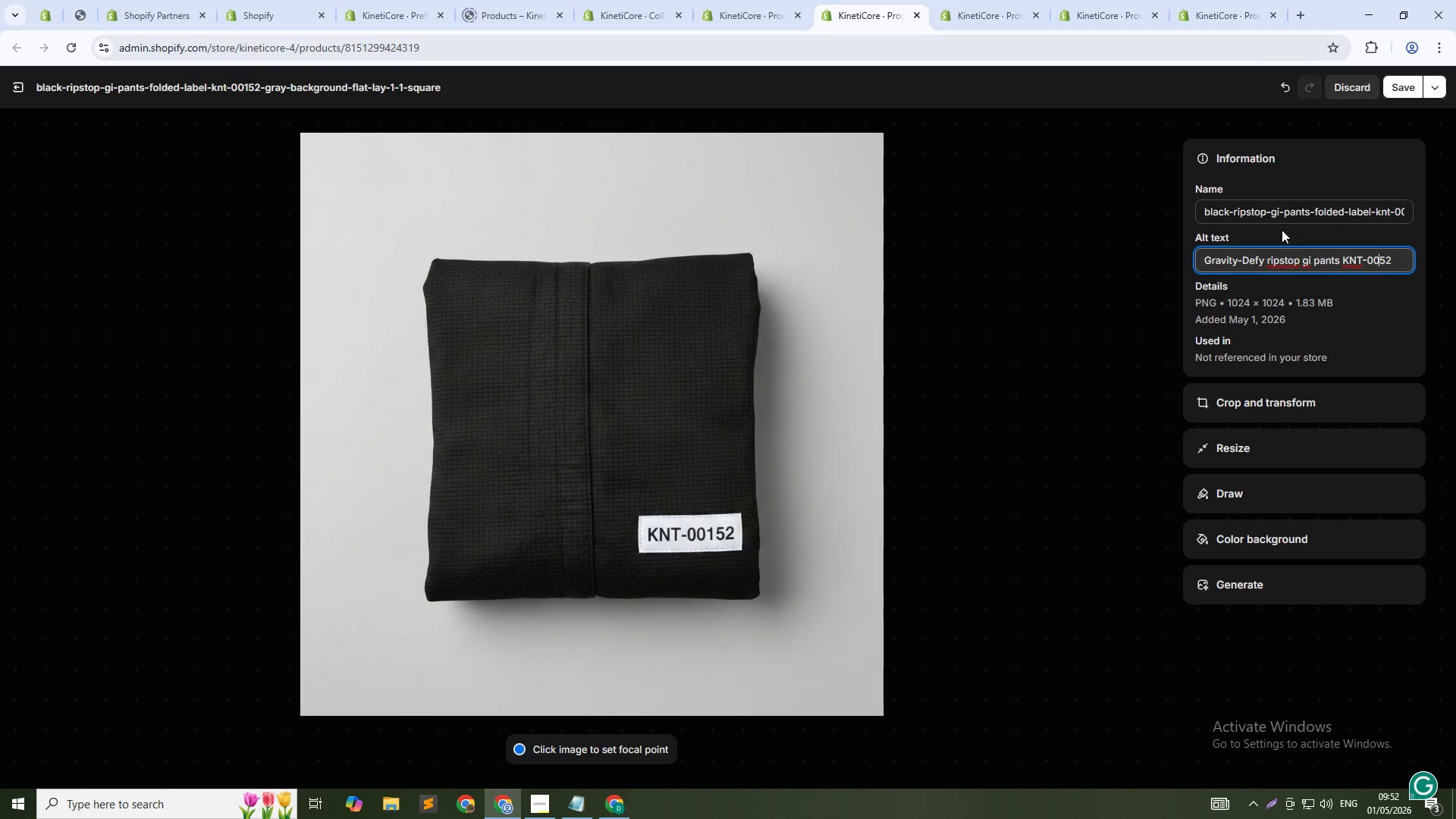 
key(Numpad1)
 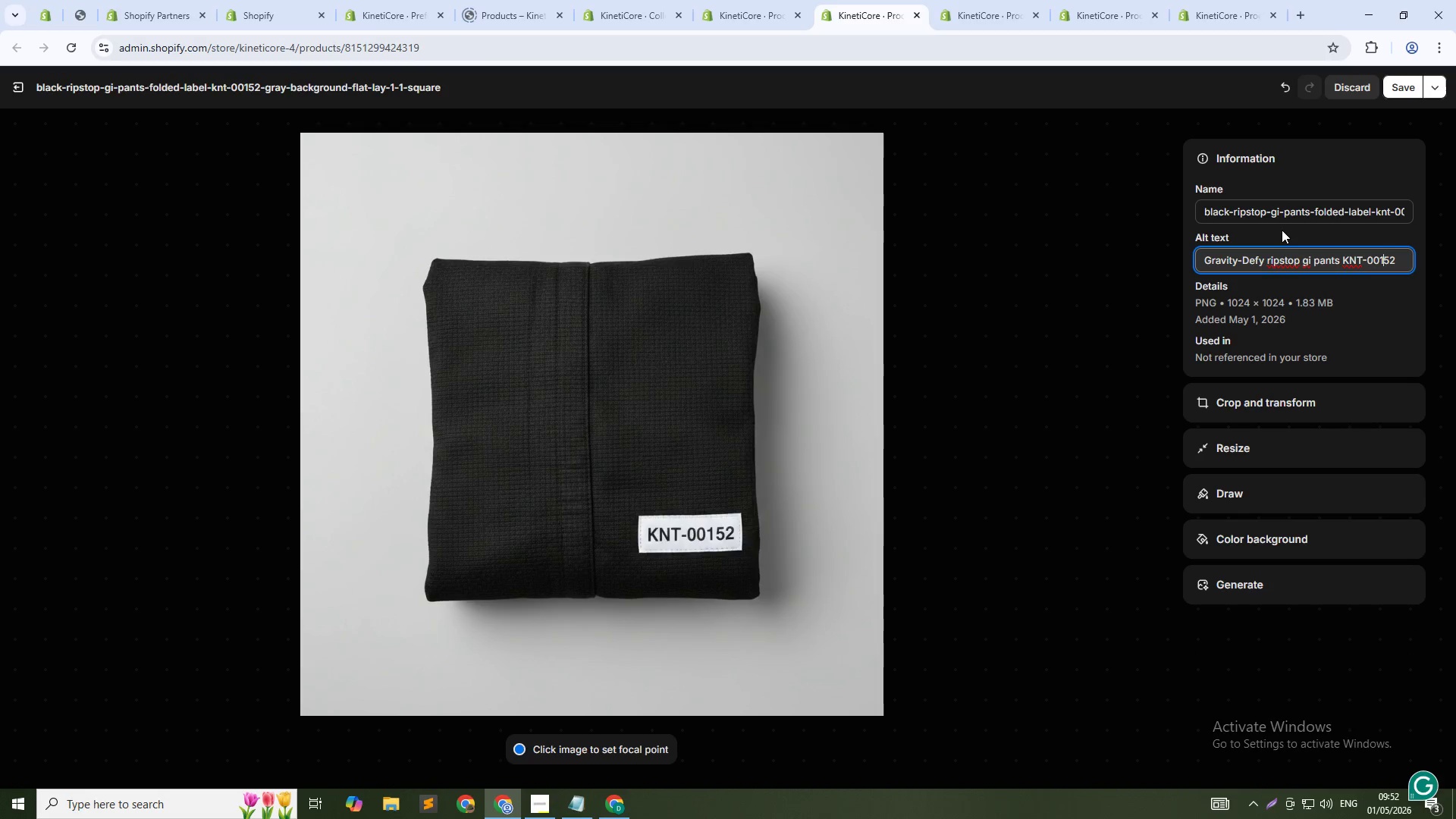 
key(ArrowDown)
 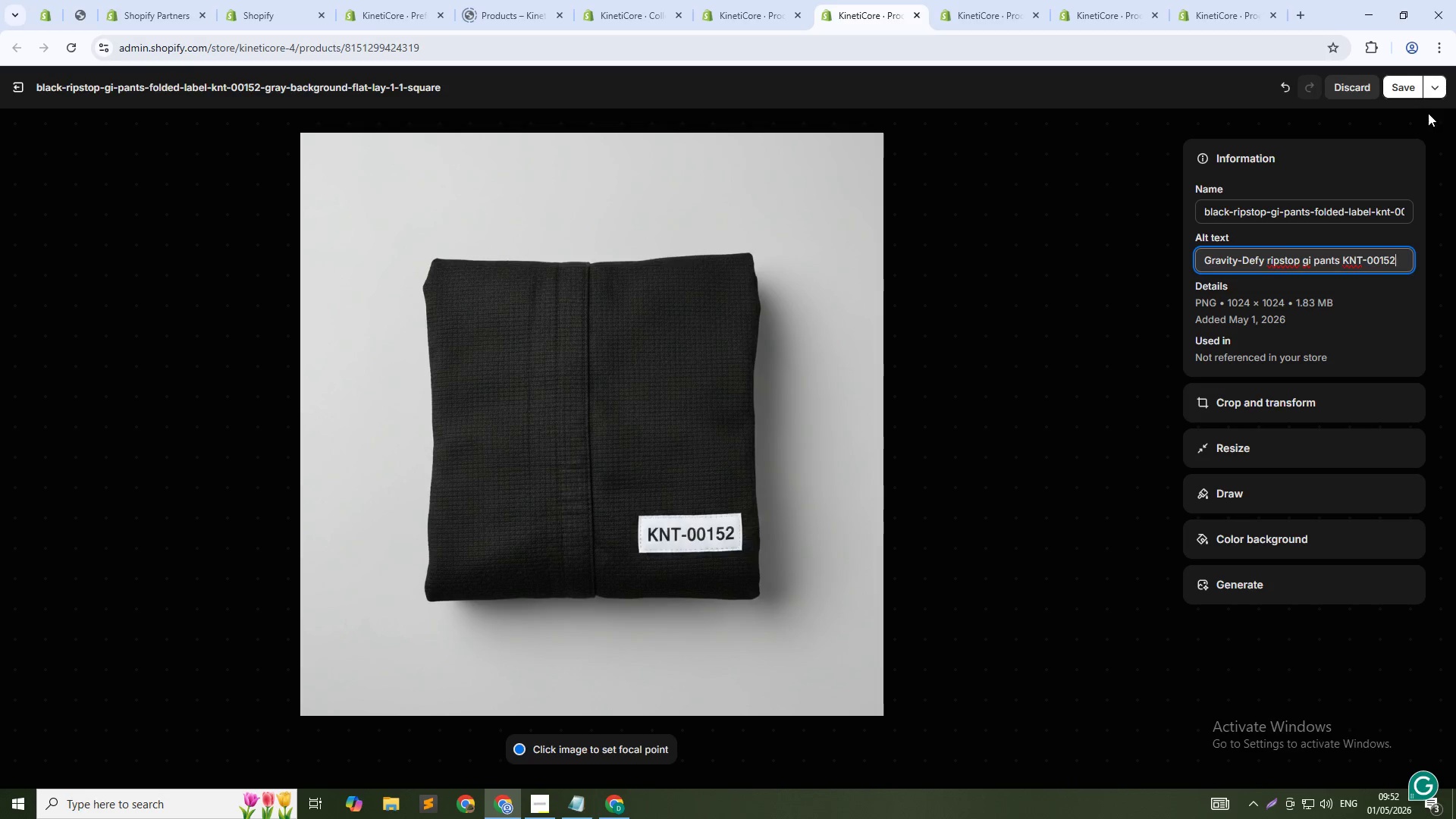 
left_click([1411, 91])
 